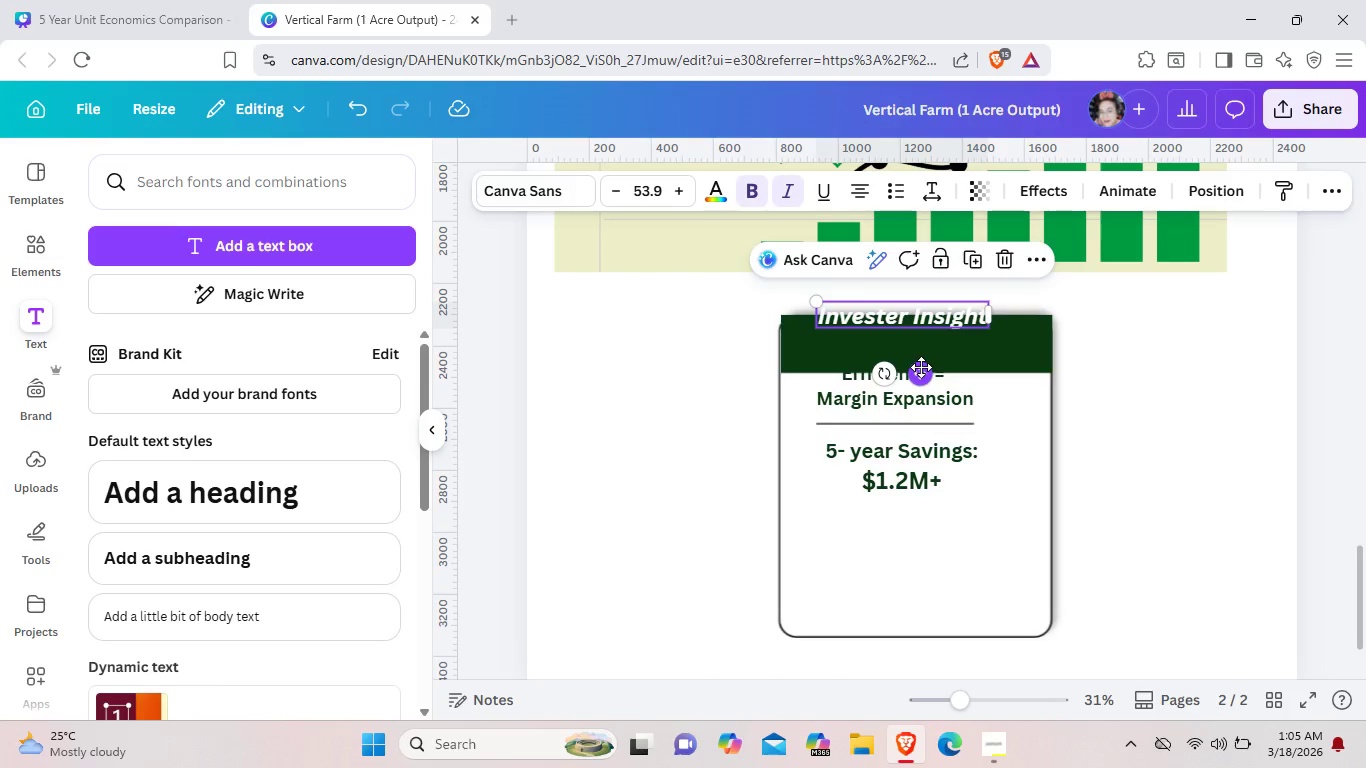 
left_click_drag(start_coordinate=[921, 367], to_coordinate=[930, 395])
 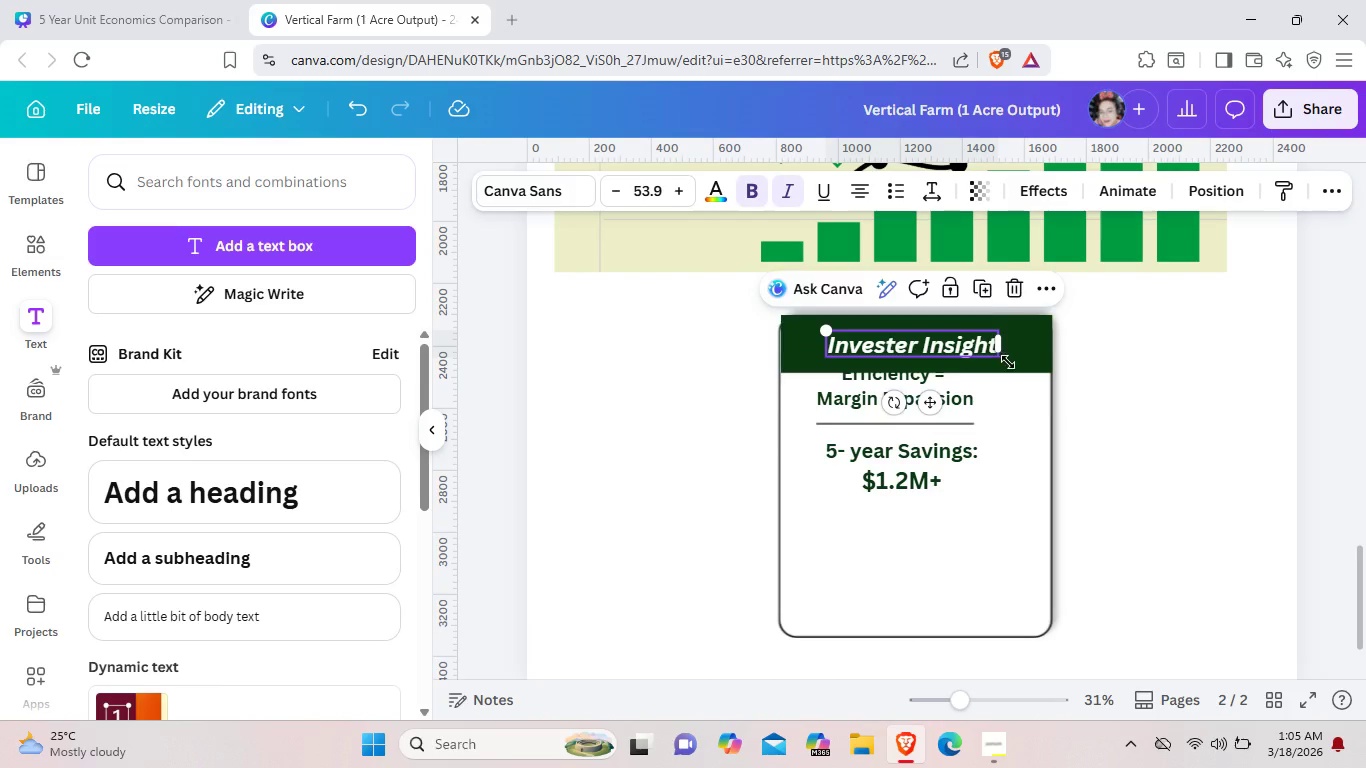 
left_click_drag(start_coordinate=[1000, 361], to_coordinate=[1017, 366])
 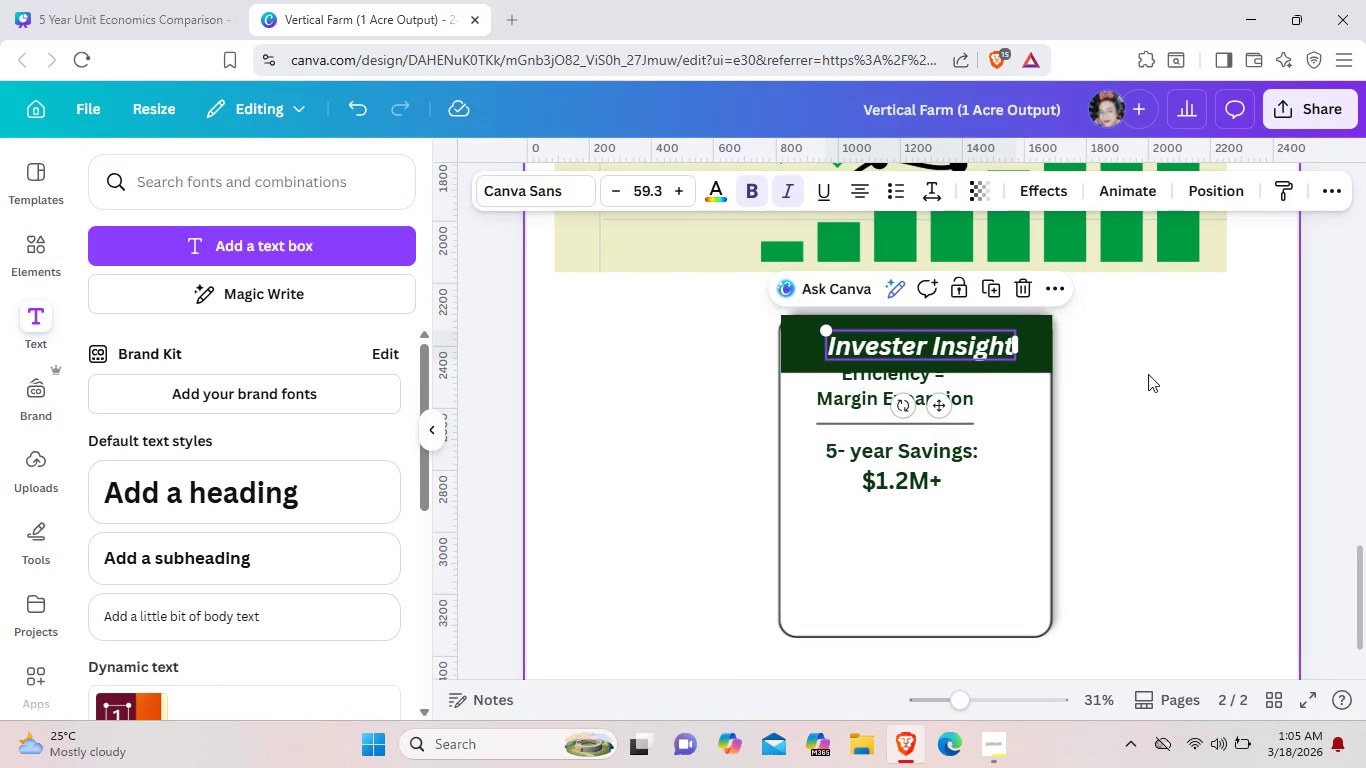 
left_click([1148, 374])
 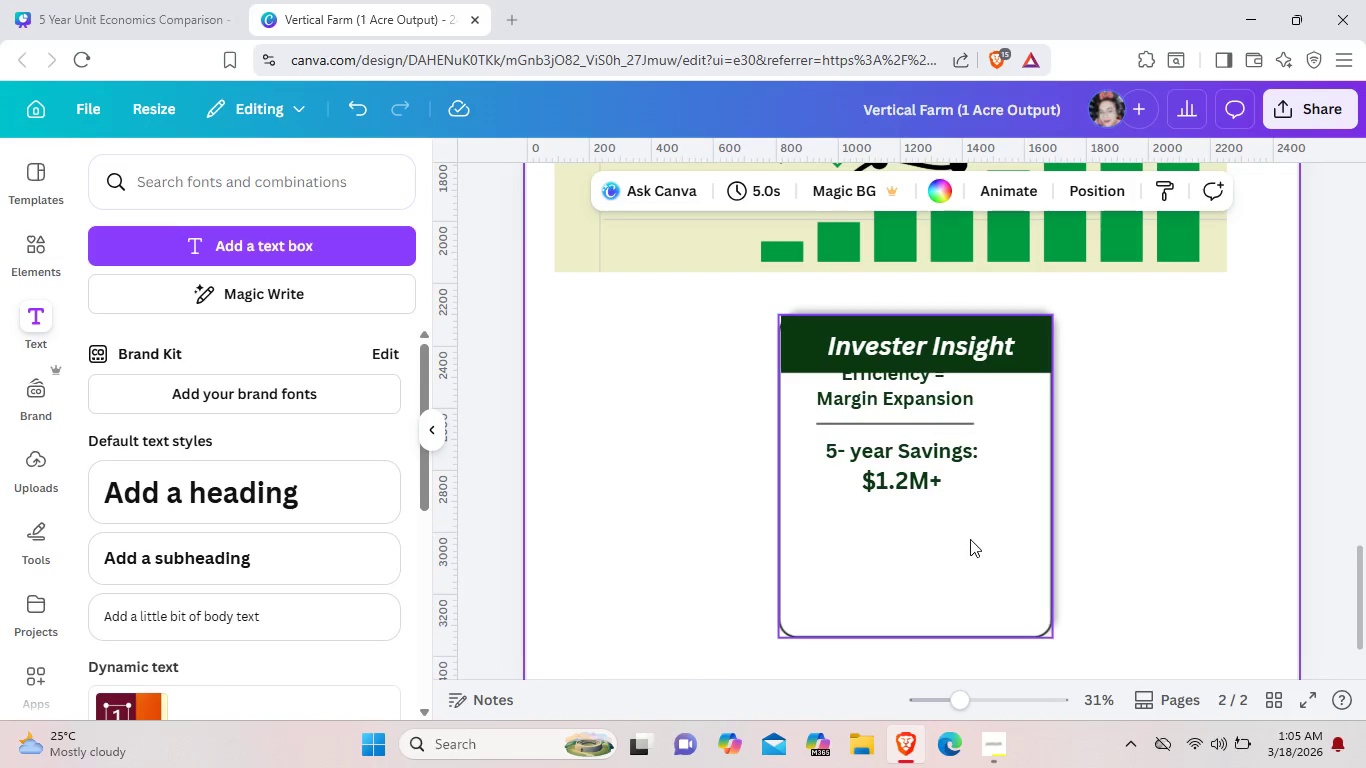 
left_click_drag(start_coordinate=[969, 546], to_coordinate=[975, 543])
 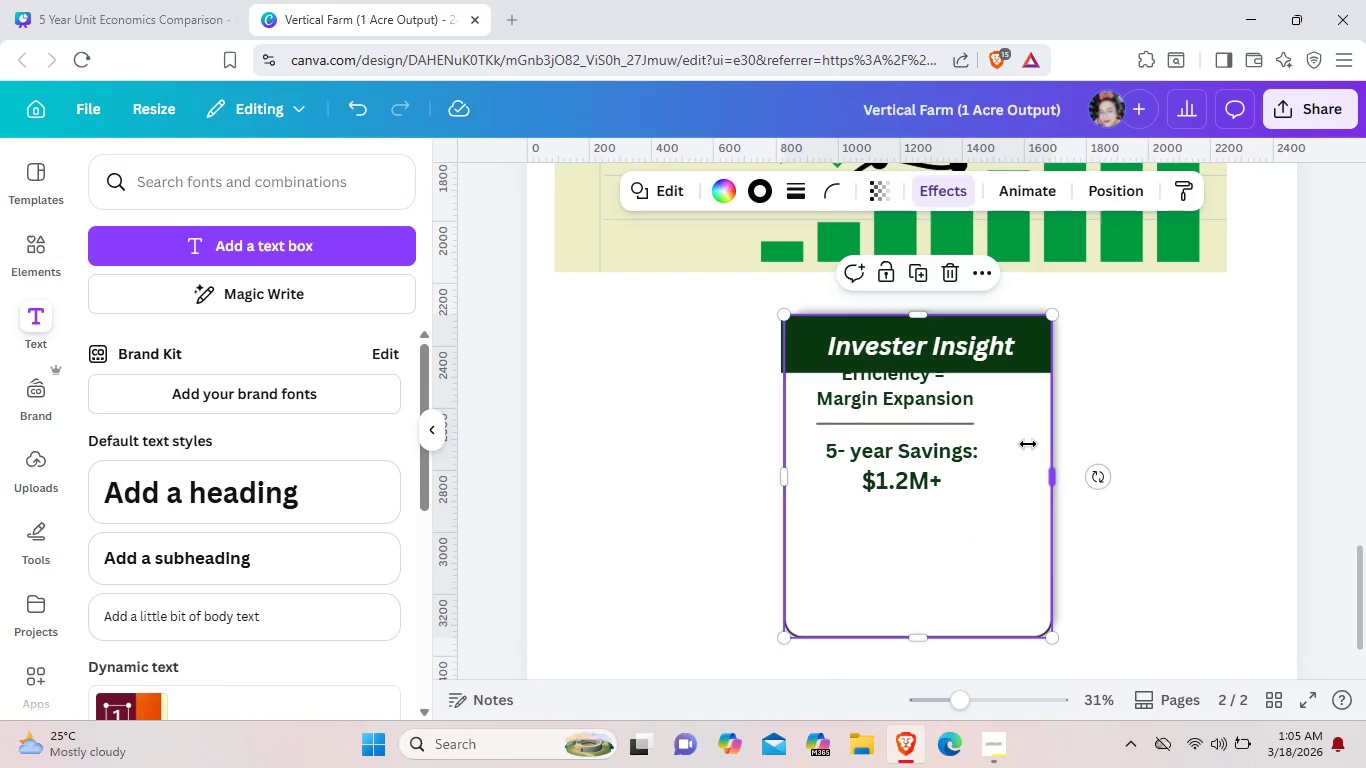 
left_click_drag(start_coordinate=[944, 405], to_coordinate=[951, 423])
 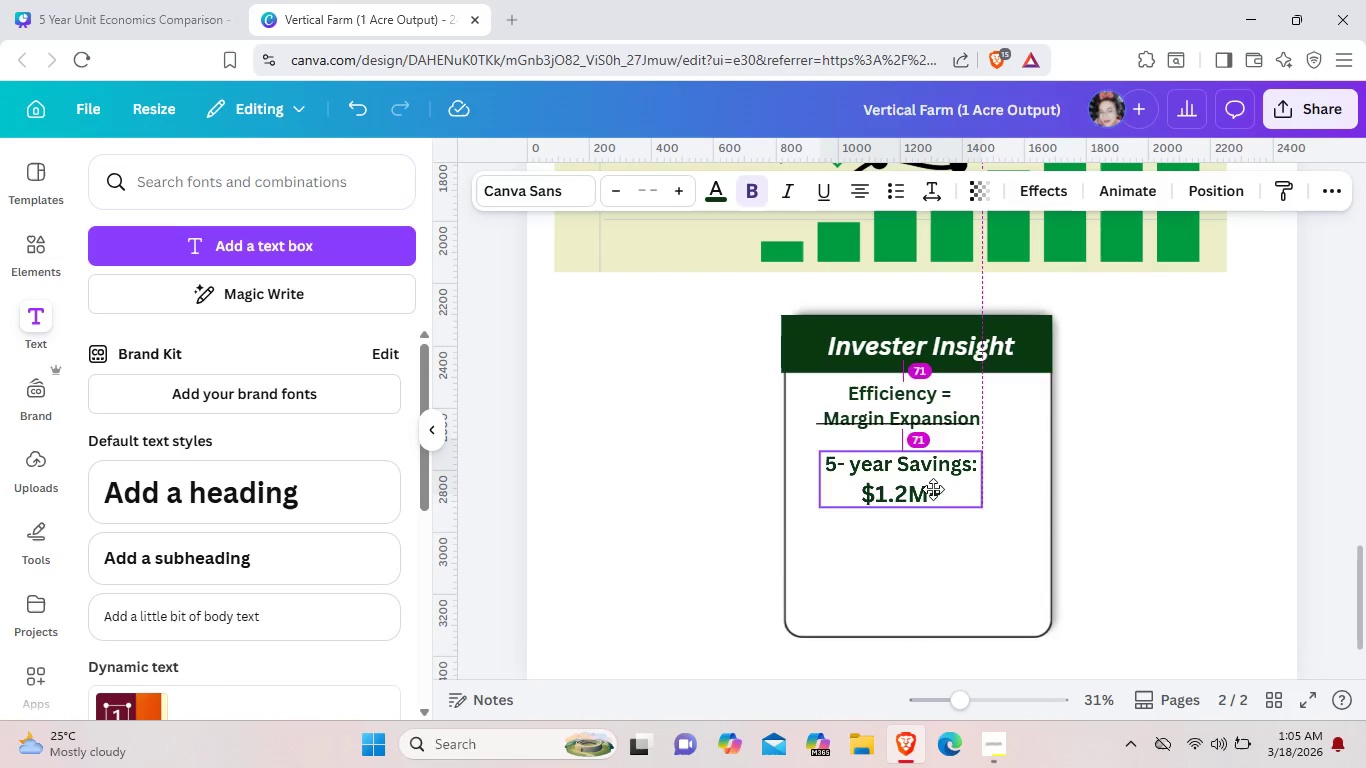 
left_click_drag(start_coordinate=[934, 472], to_coordinate=[928, 517])
 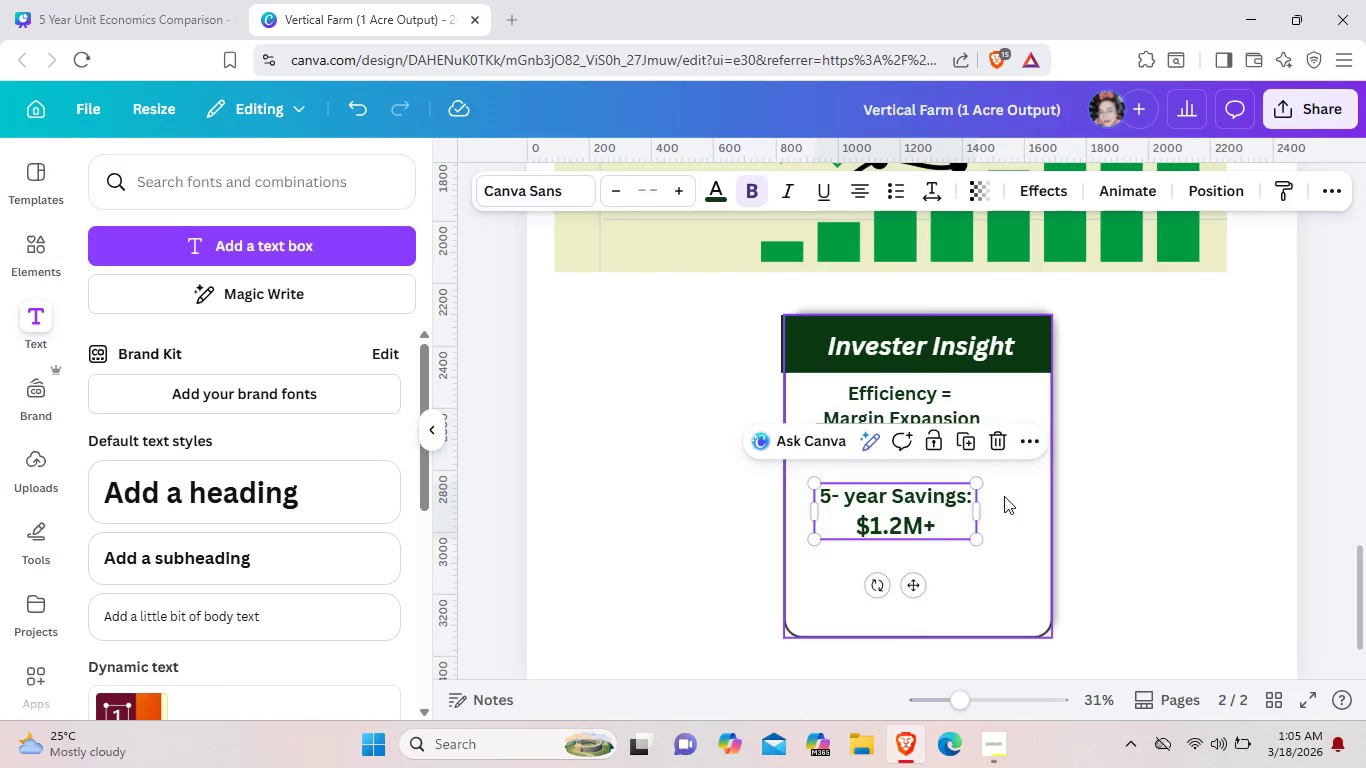 
left_click([1004, 496])
 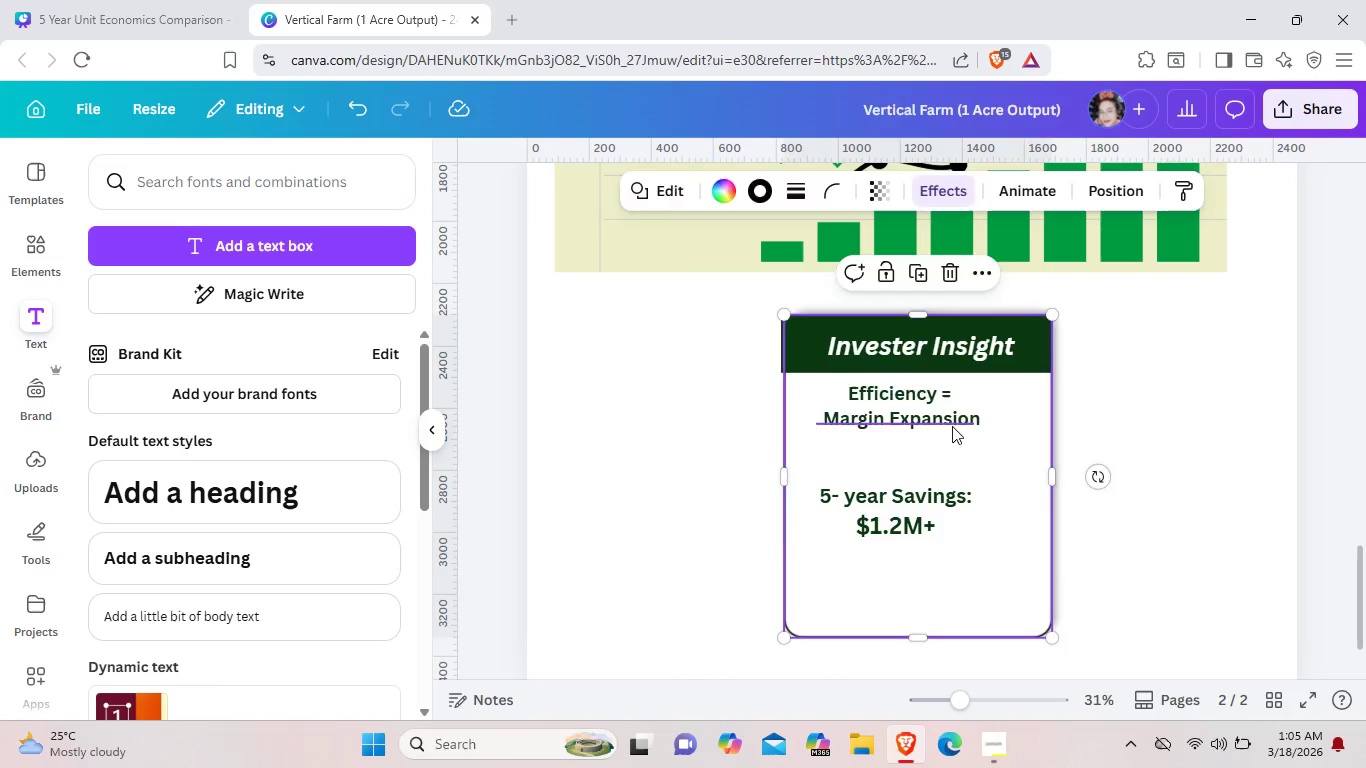 
left_click_drag(start_coordinate=[953, 420], to_coordinate=[955, 435])
 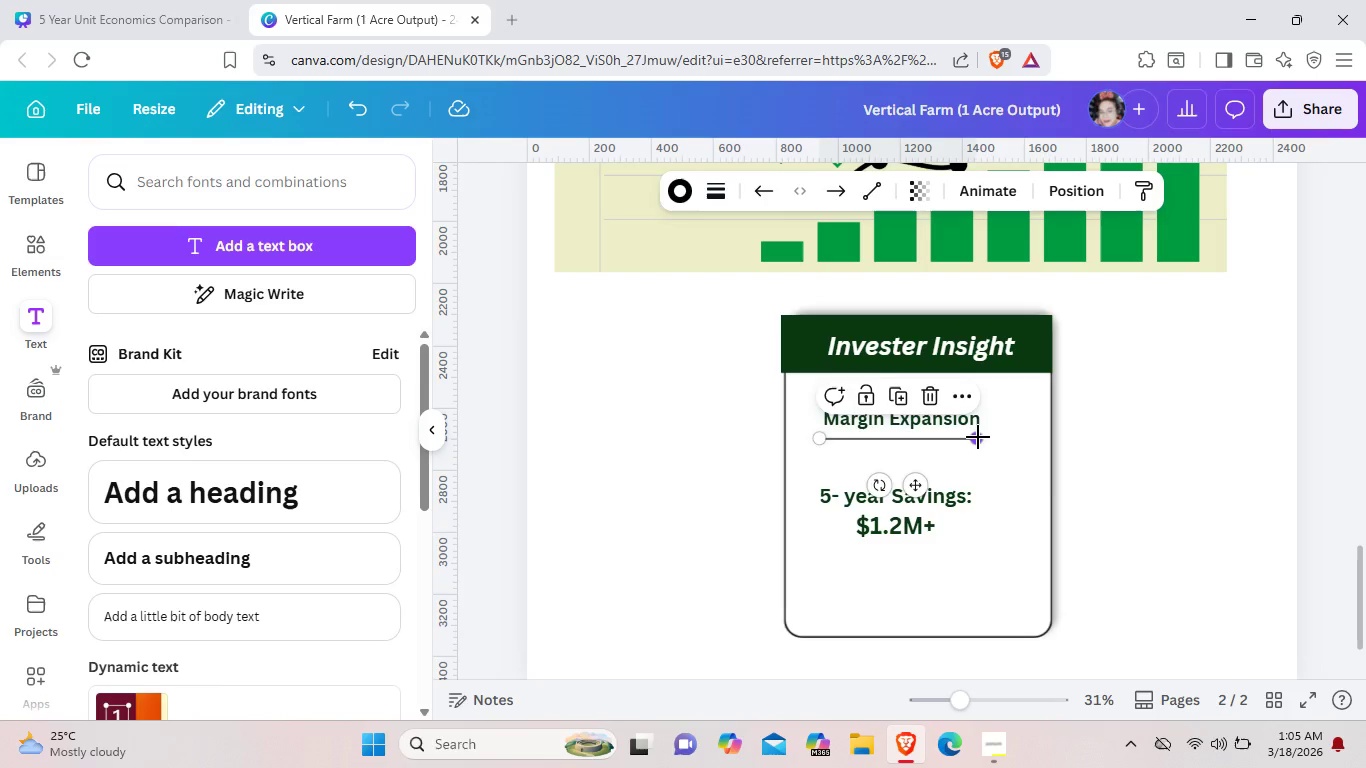 
left_click_drag(start_coordinate=[969, 437], to_coordinate=[1006, 437])
 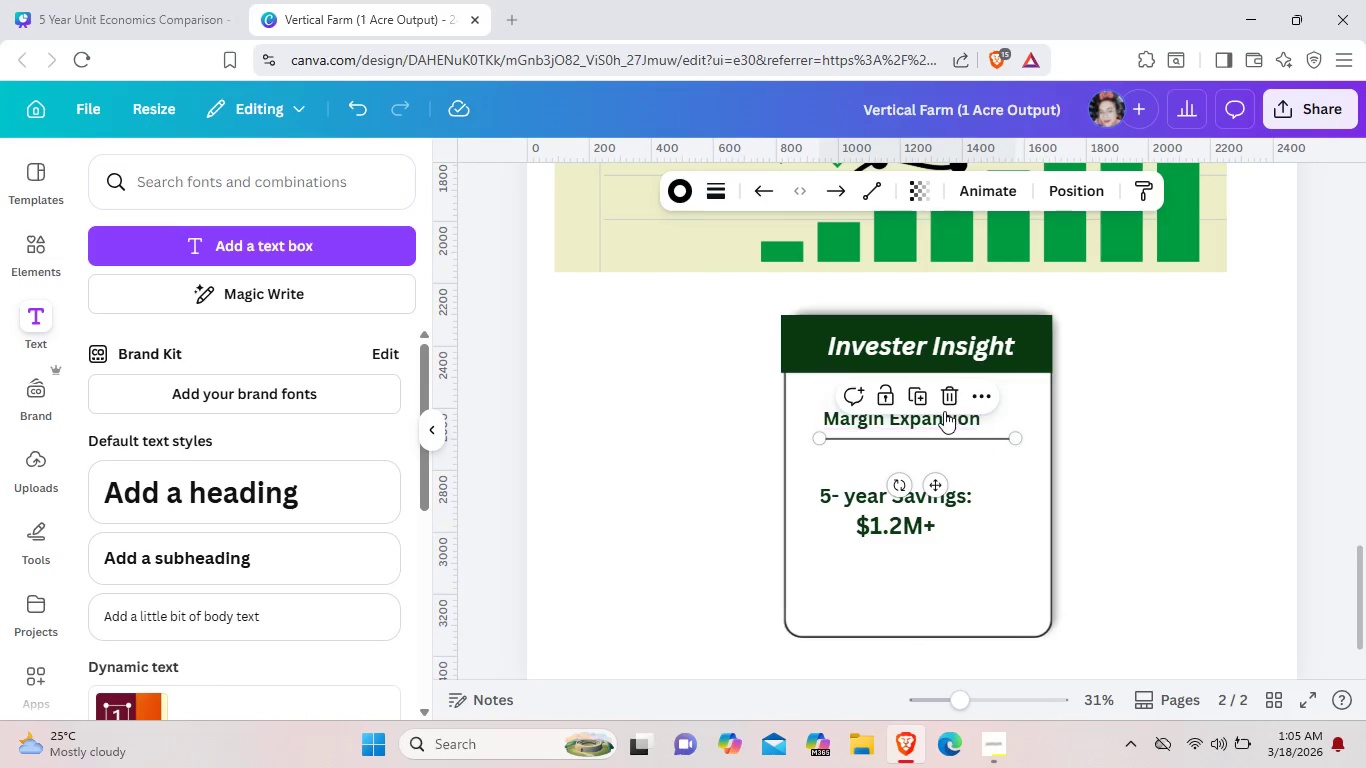 
left_click([945, 411])
 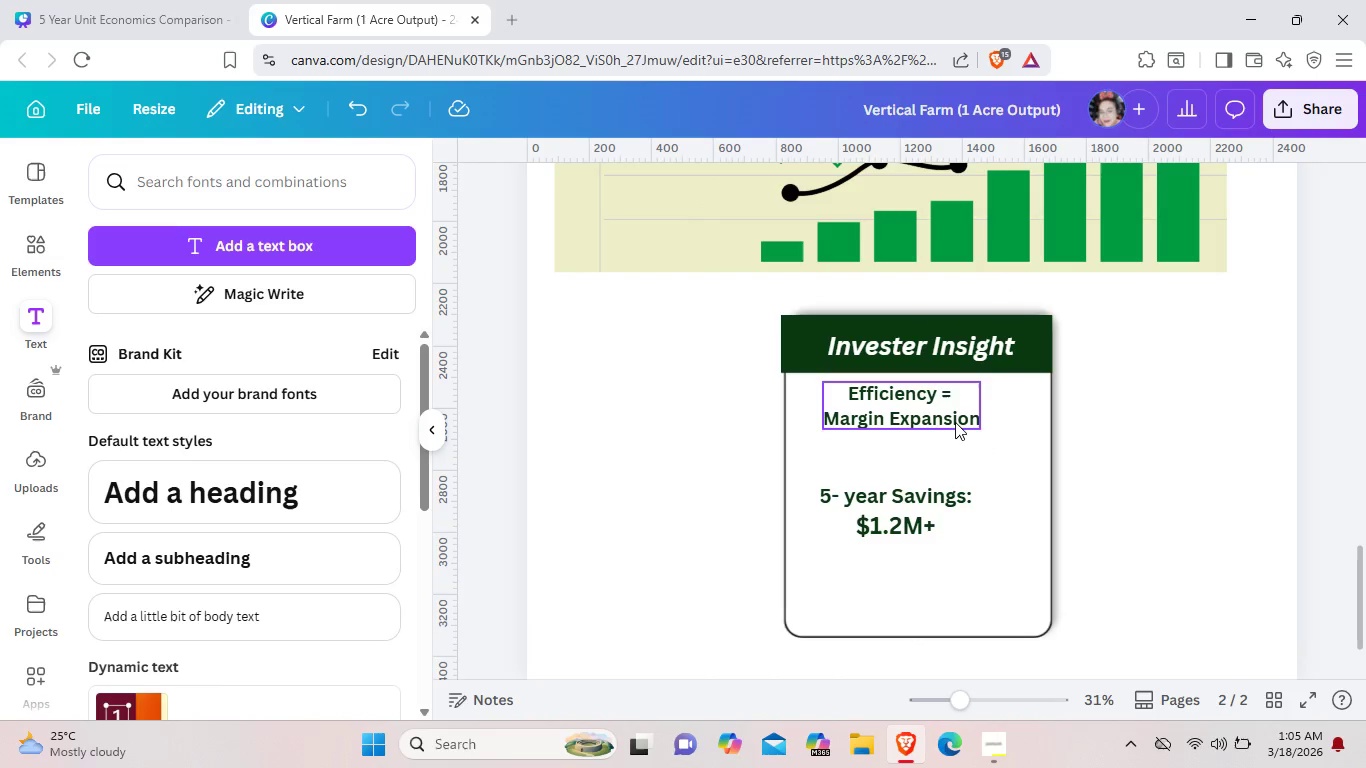 
key(Control+ControlLeft)
 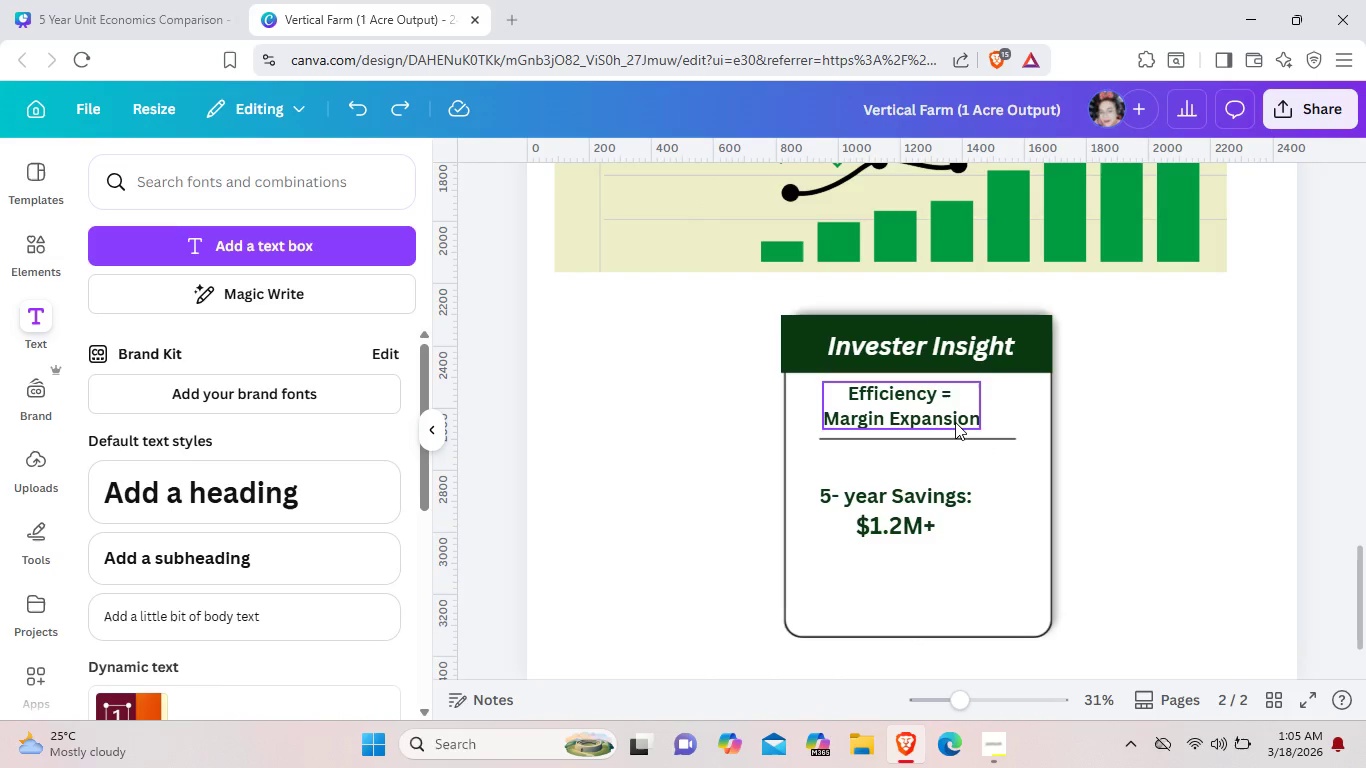 
key(Control+Z)
 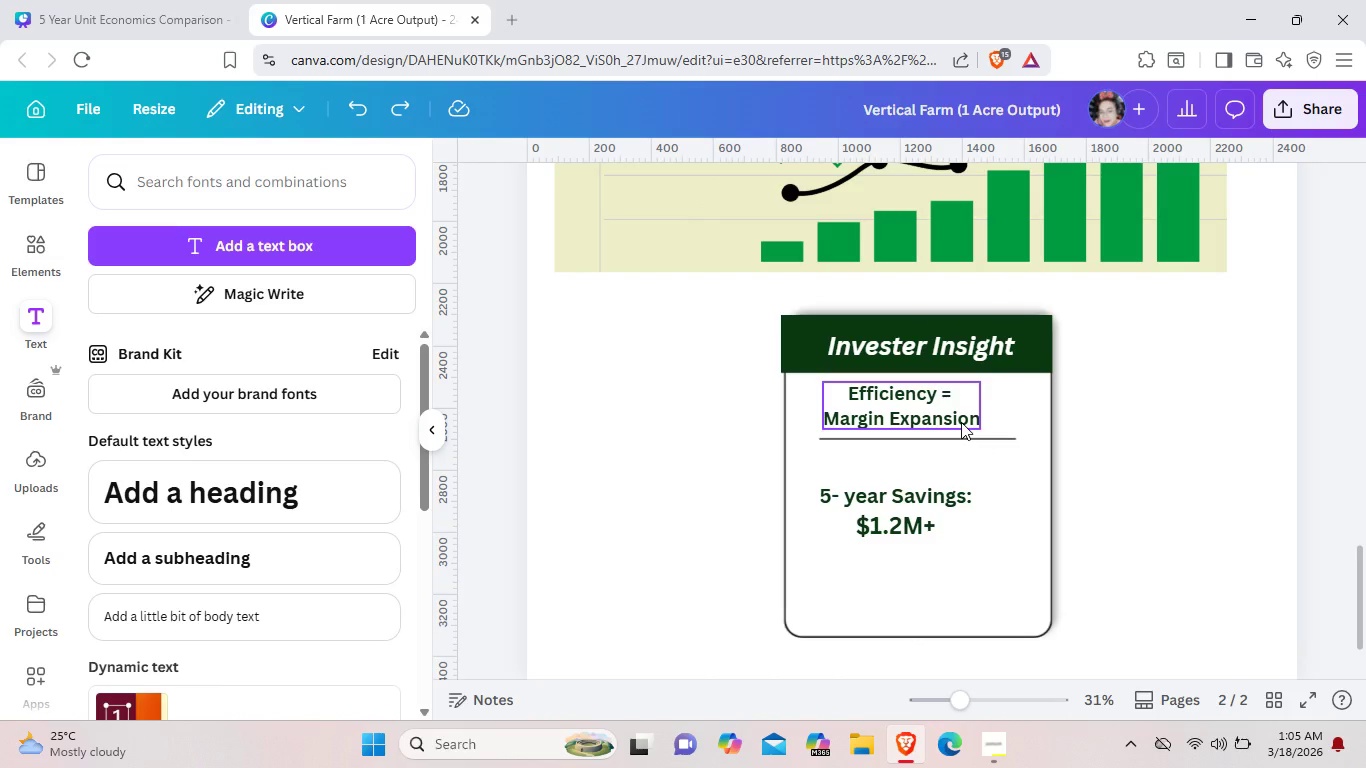 
left_click([961, 422])
 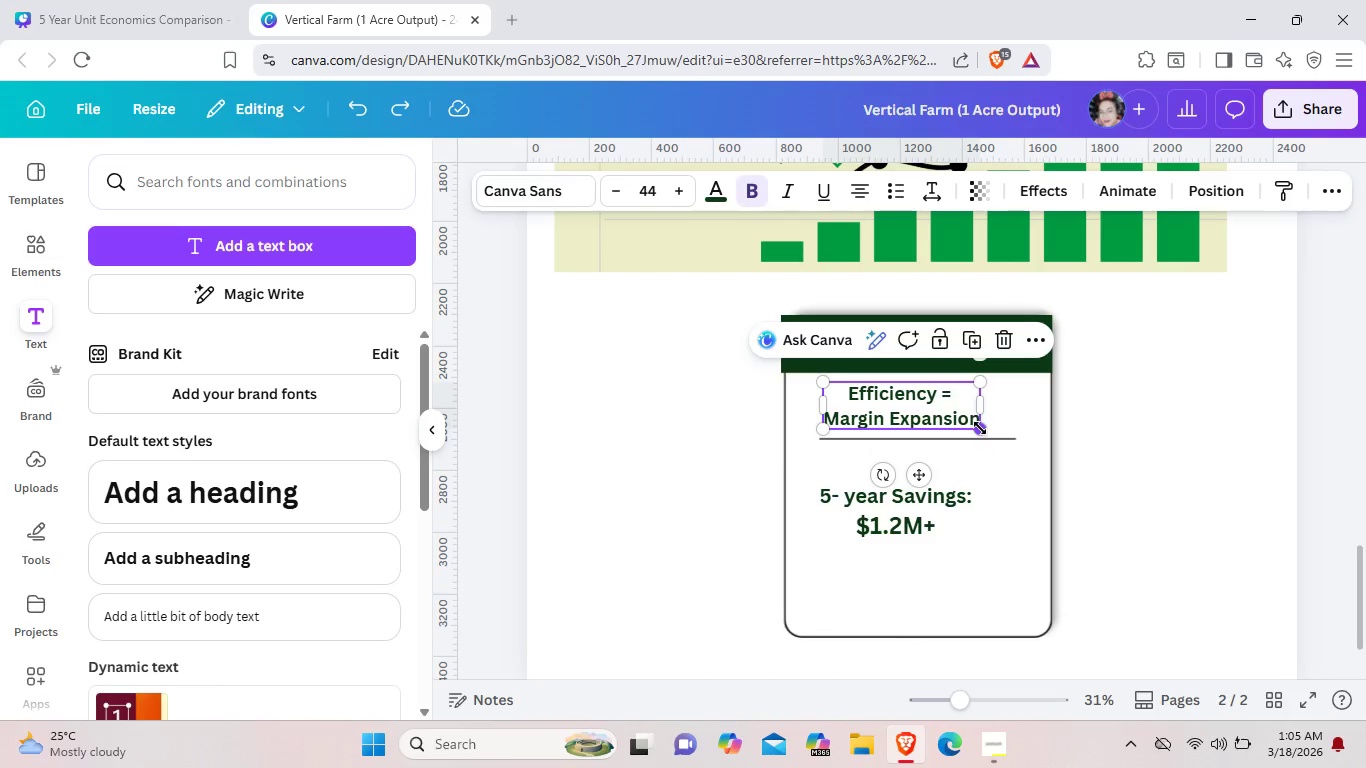 
left_click_drag(start_coordinate=[977, 428], to_coordinate=[1026, 438])
 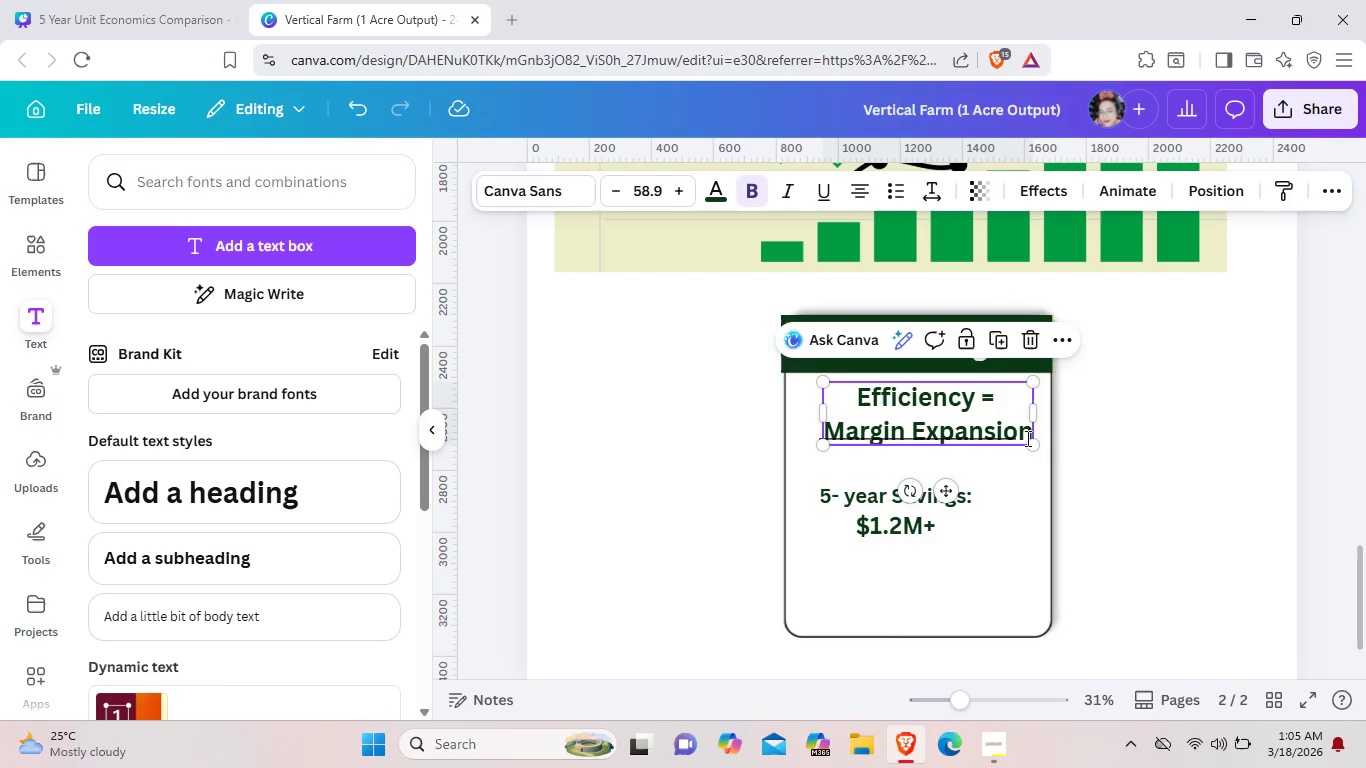 
left_click([1026, 438])
 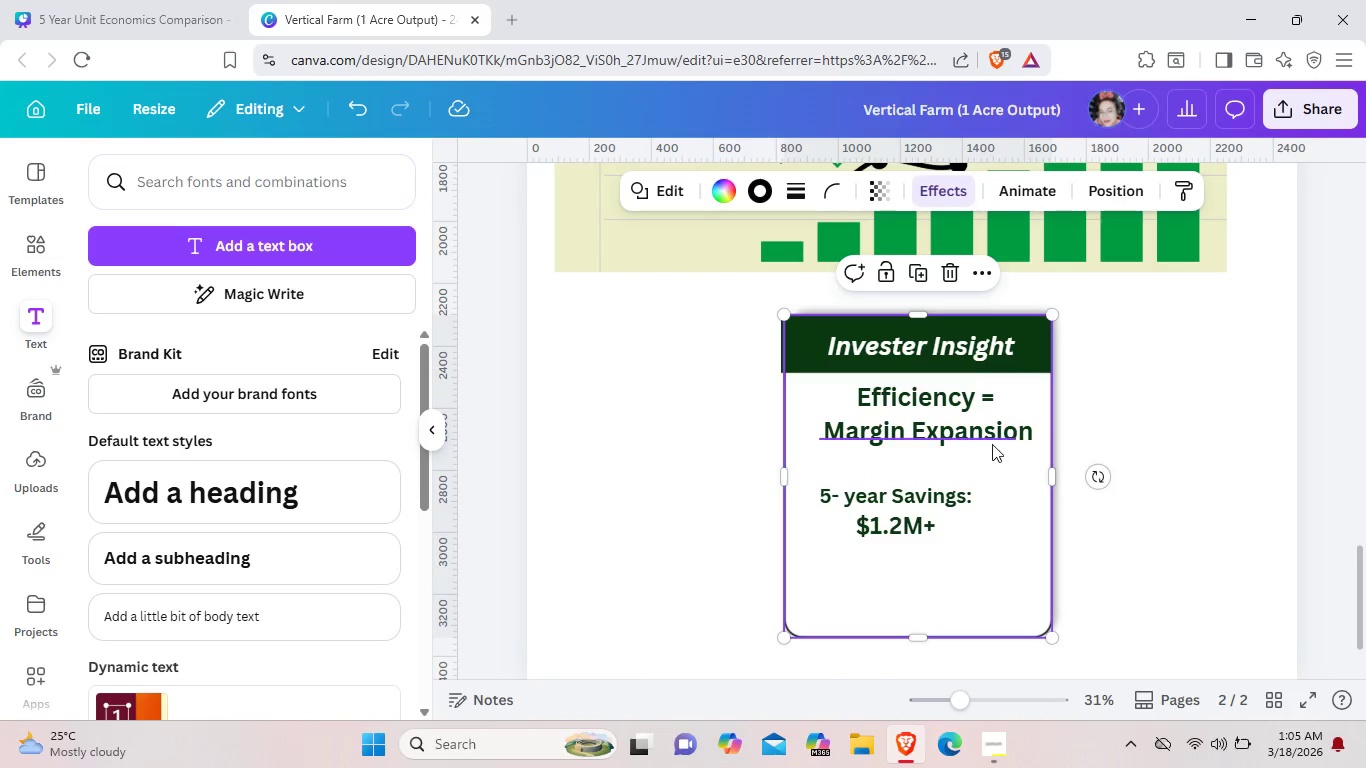 
left_click_drag(start_coordinate=[989, 443], to_coordinate=[988, 461])
 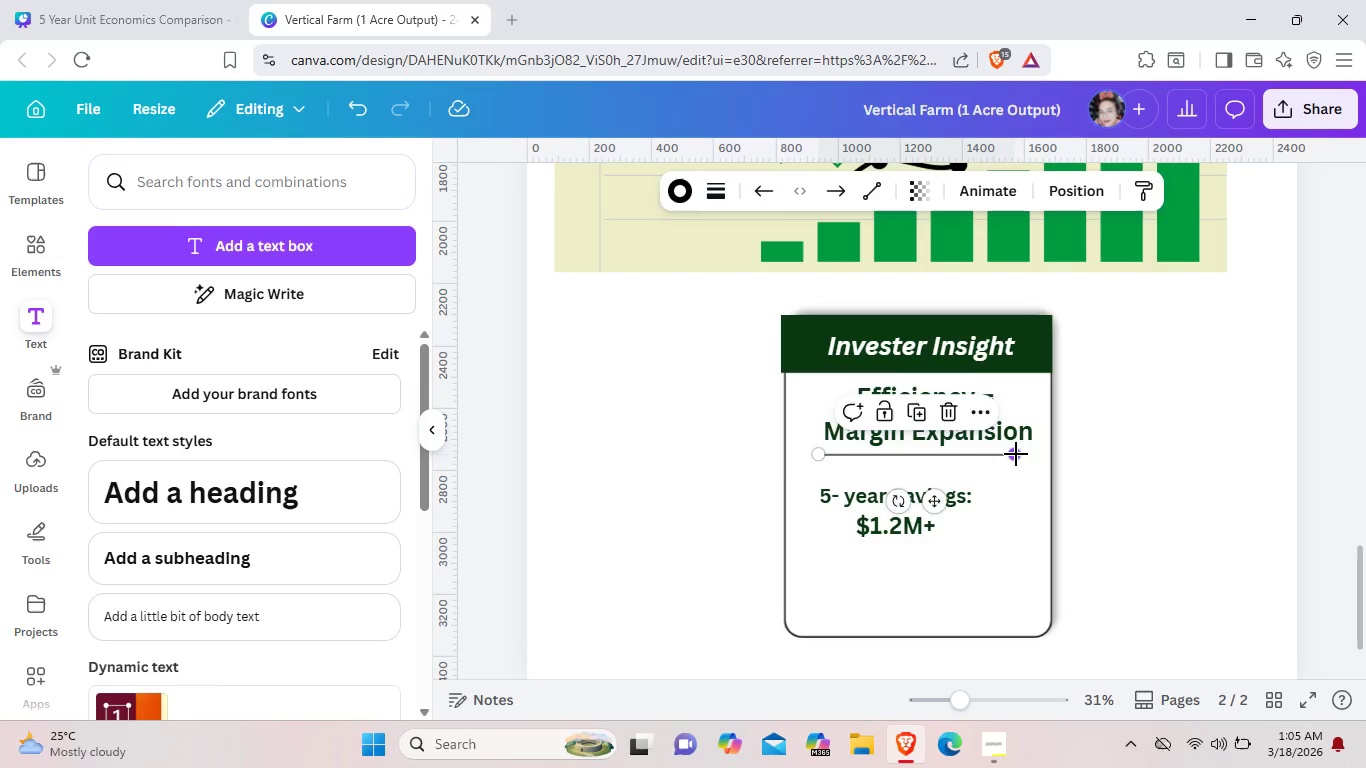 
left_click_drag(start_coordinate=[1009, 454], to_coordinate=[1019, 454])
 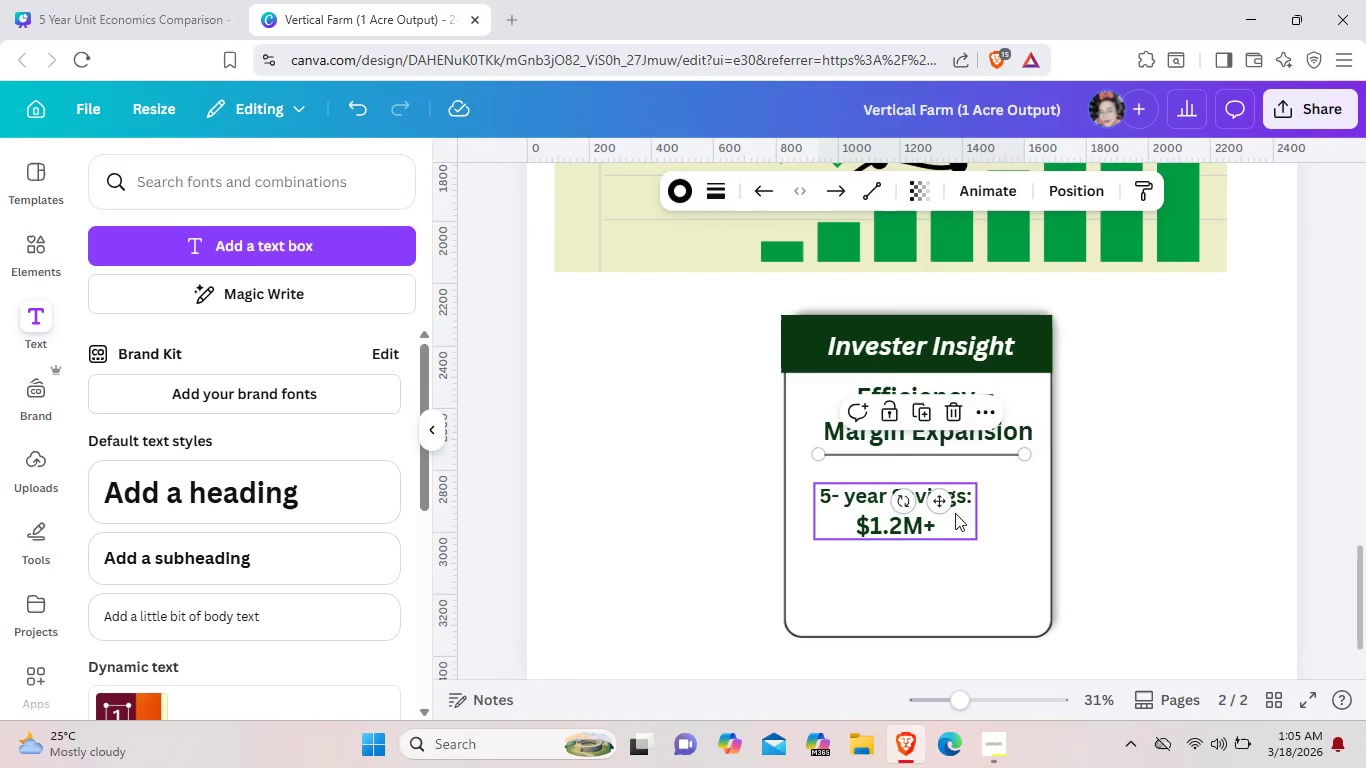 
left_click([955, 513])
 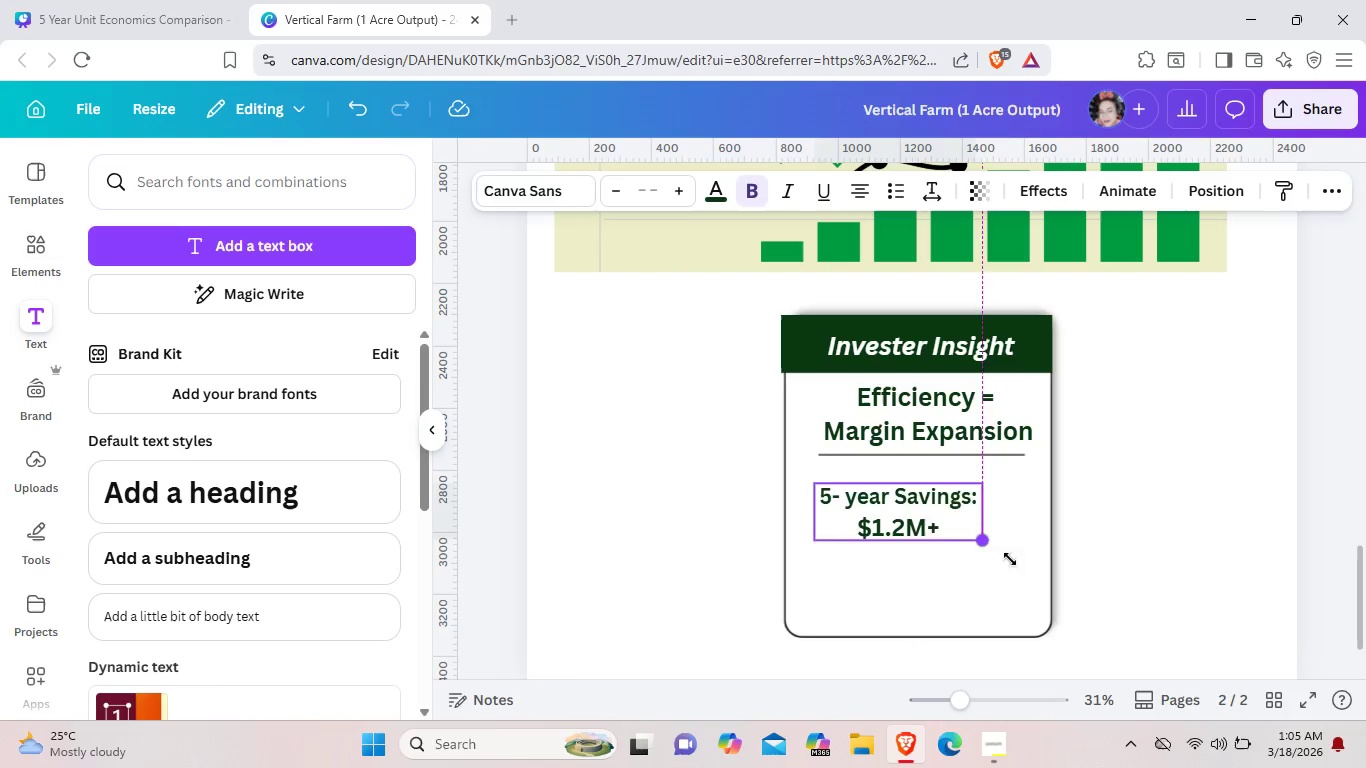 
left_click_drag(start_coordinate=[976, 538], to_coordinate=[1040, 581])
 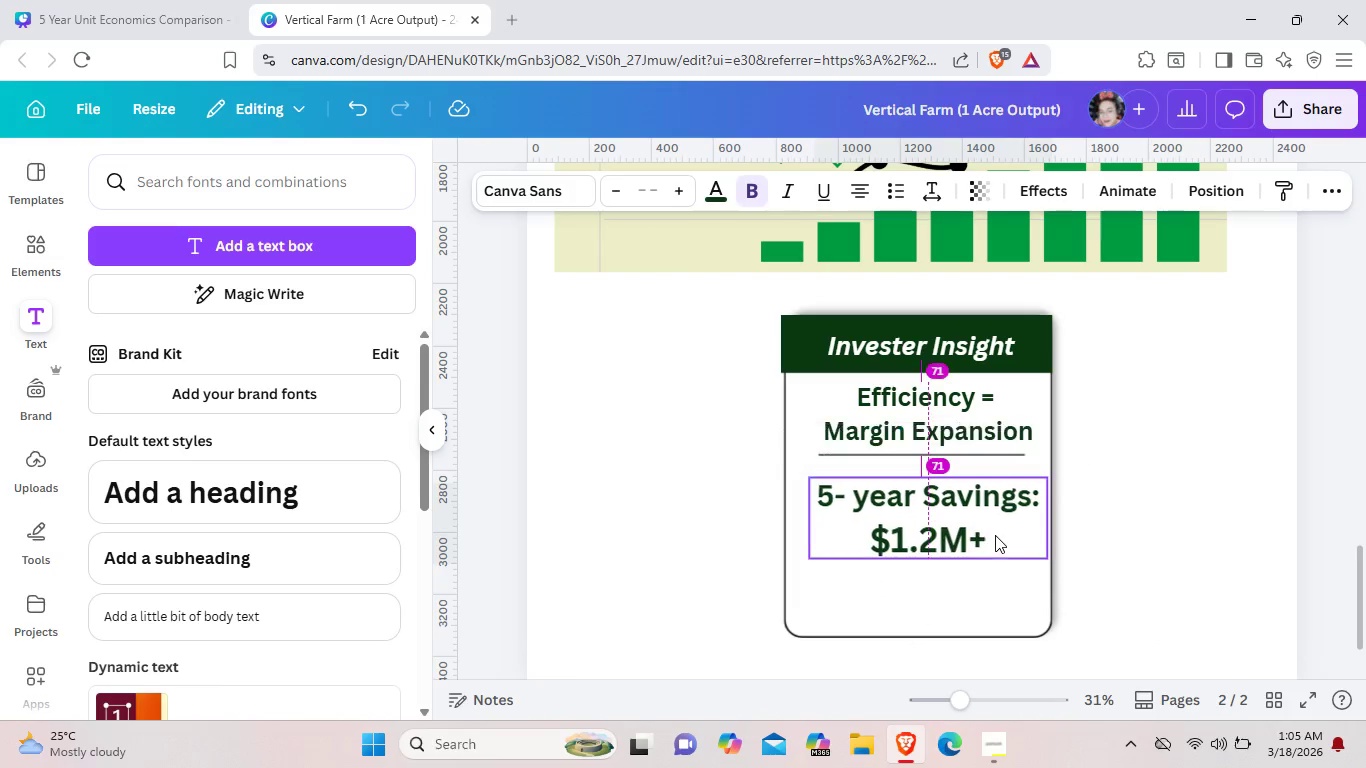 
left_click_drag(start_coordinate=[999, 536], to_coordinate=[986, 536])
 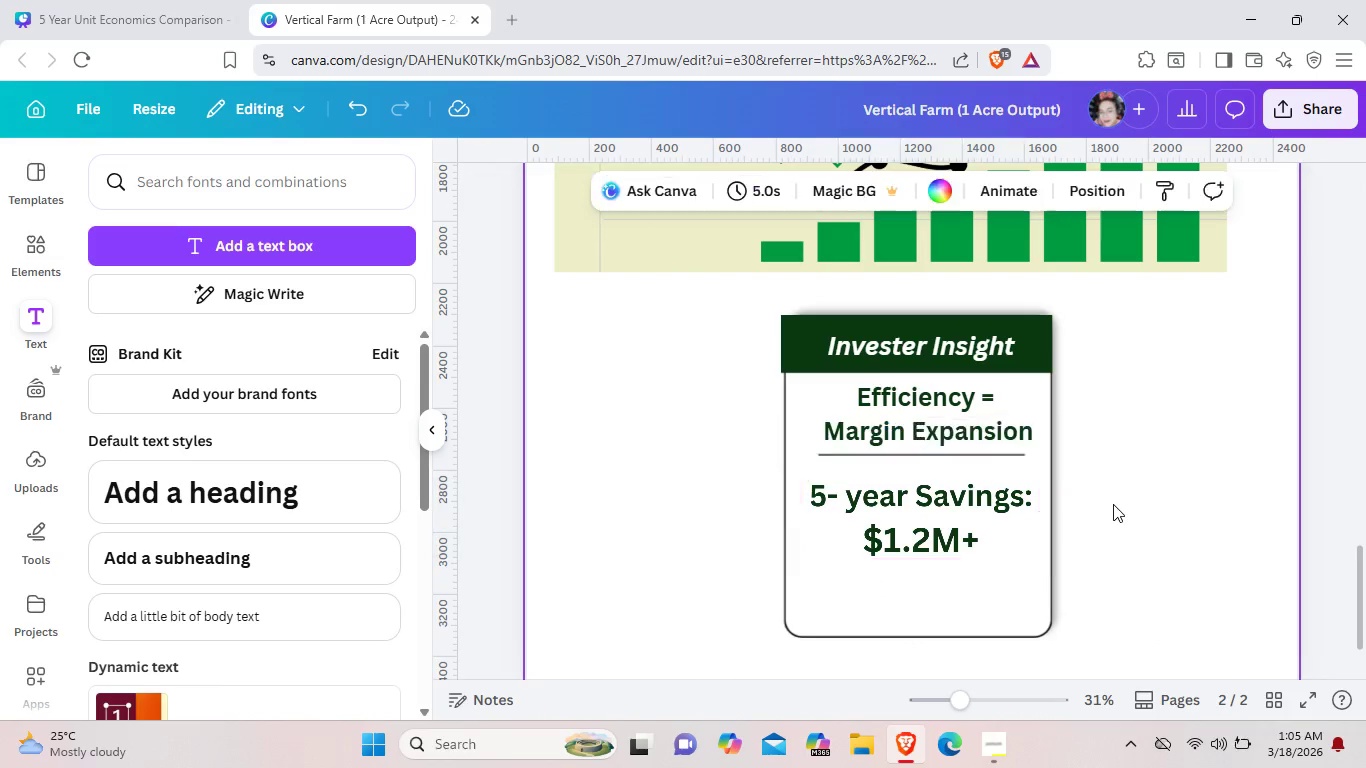 
left_click([1113, 504])
 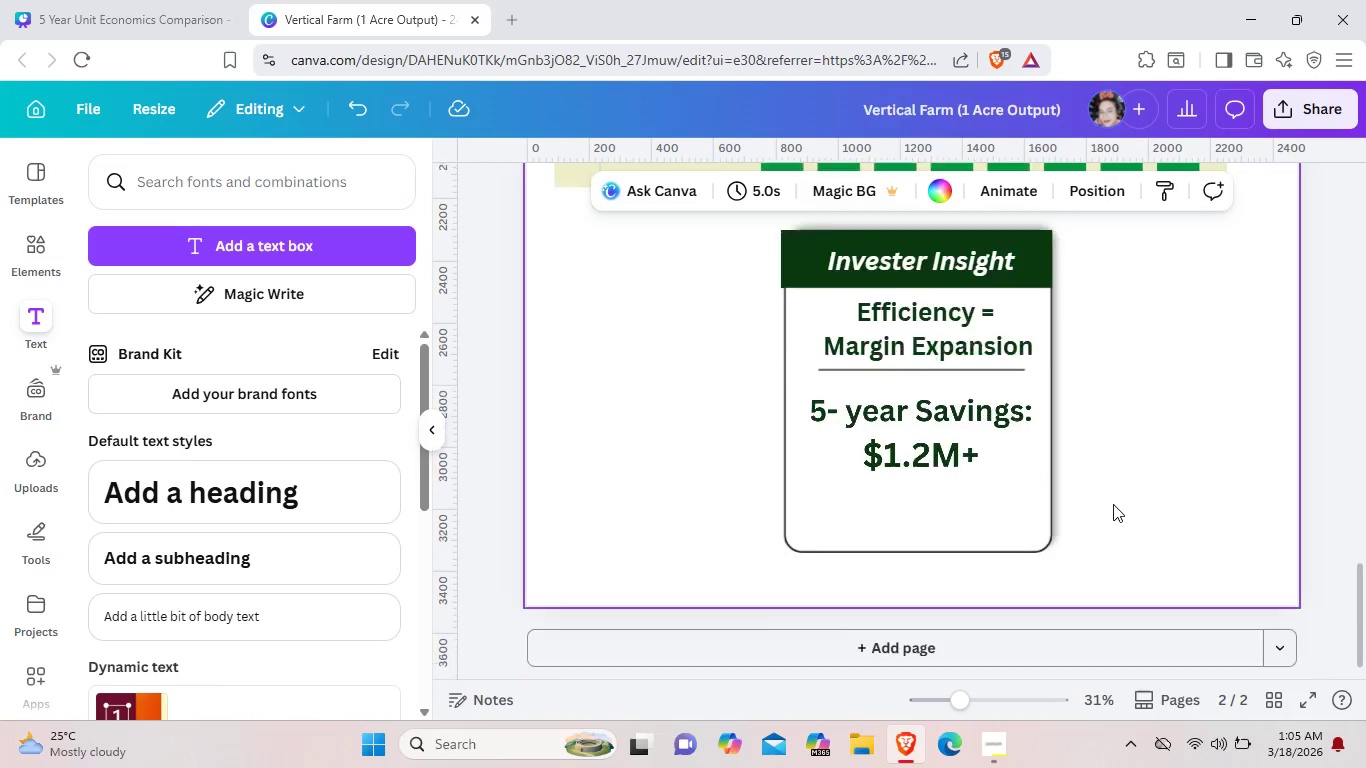 
scroll: coordinate [1113, 504], scroll_direction: down, amount: 1.0
 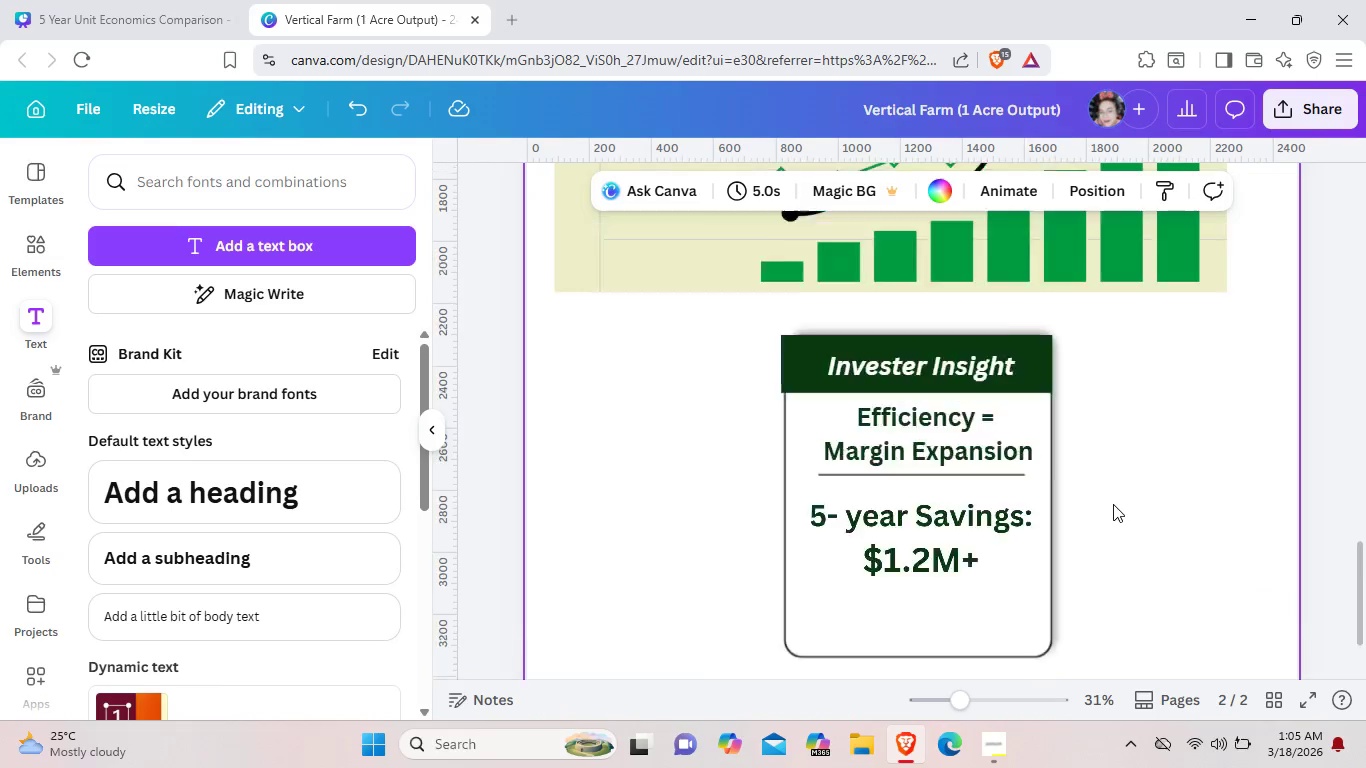 
scroll: coordinate [1113, 504], scroll_direction: up, amount: 3.0
 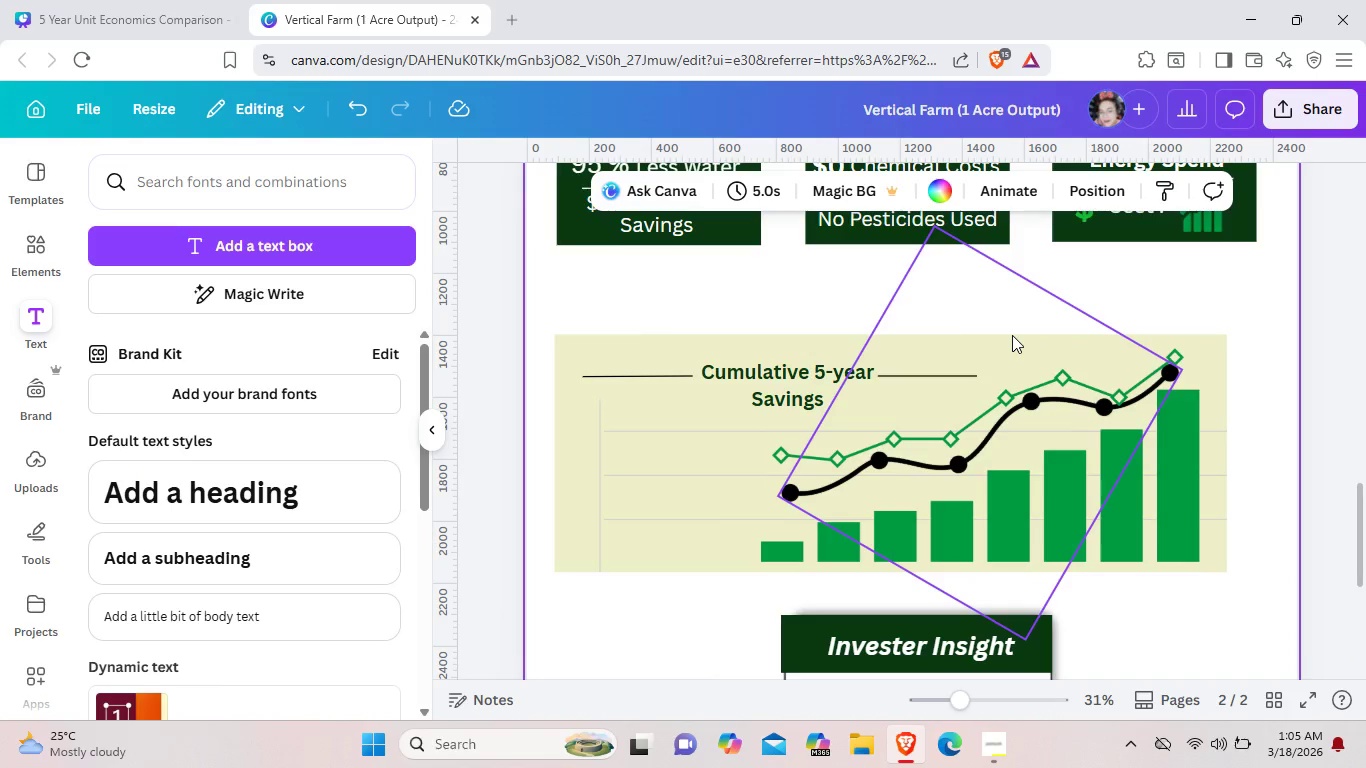 
left_click([1012, 335])
 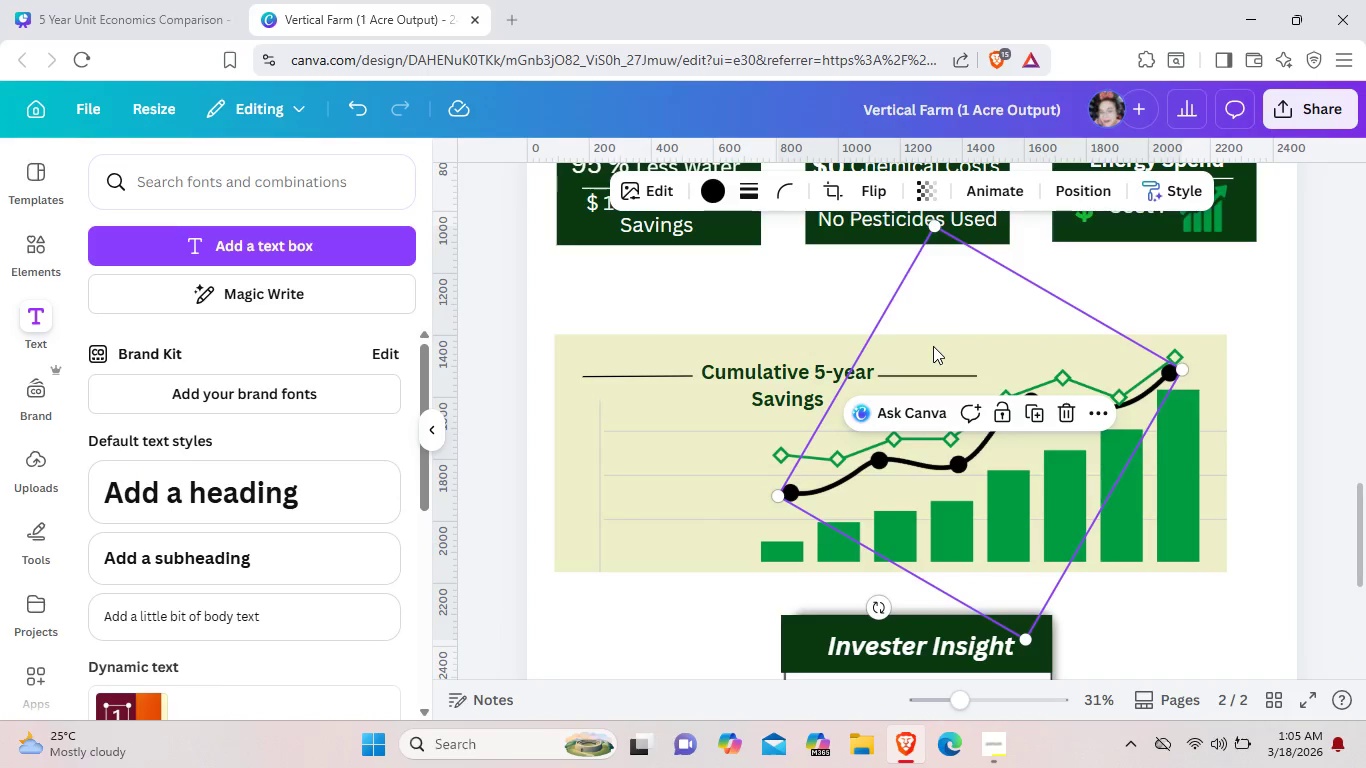 
left_click([933, 346])
 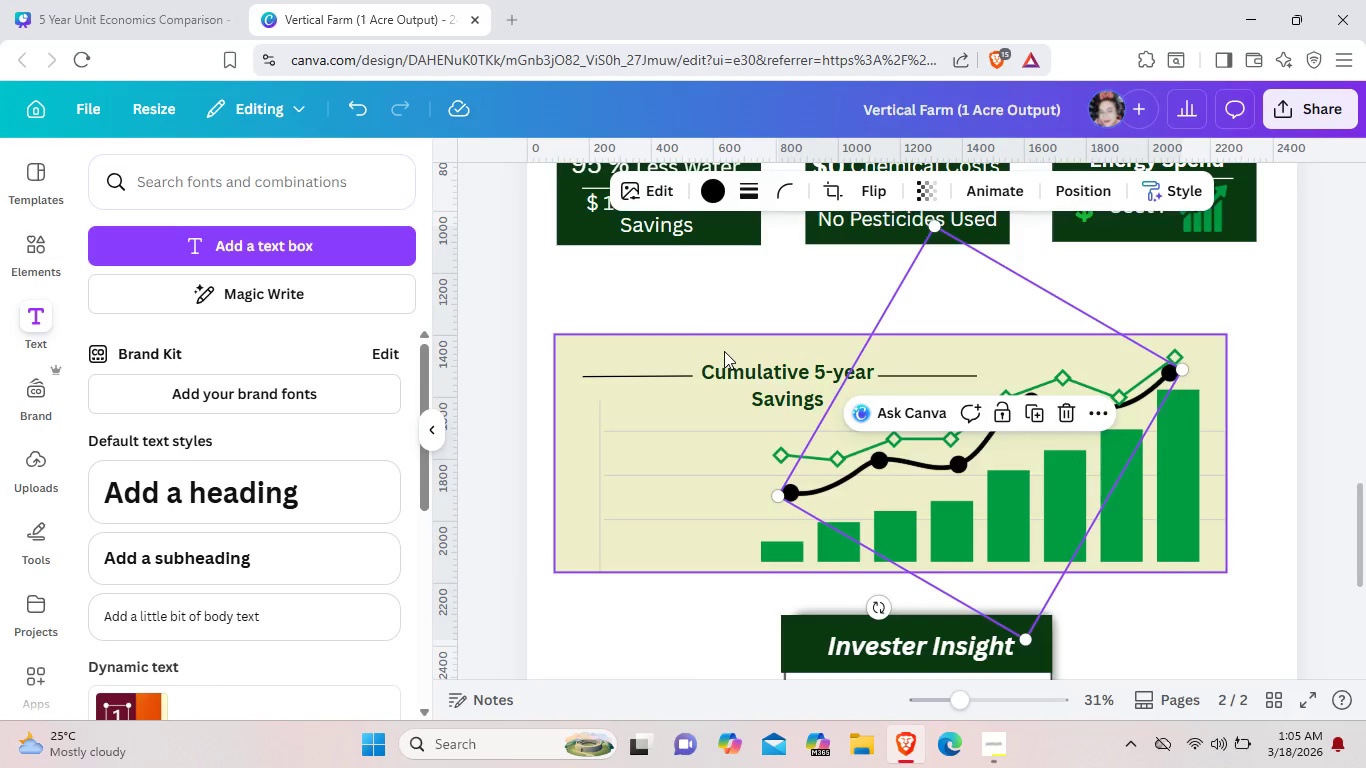 
left_click([723, 350])
 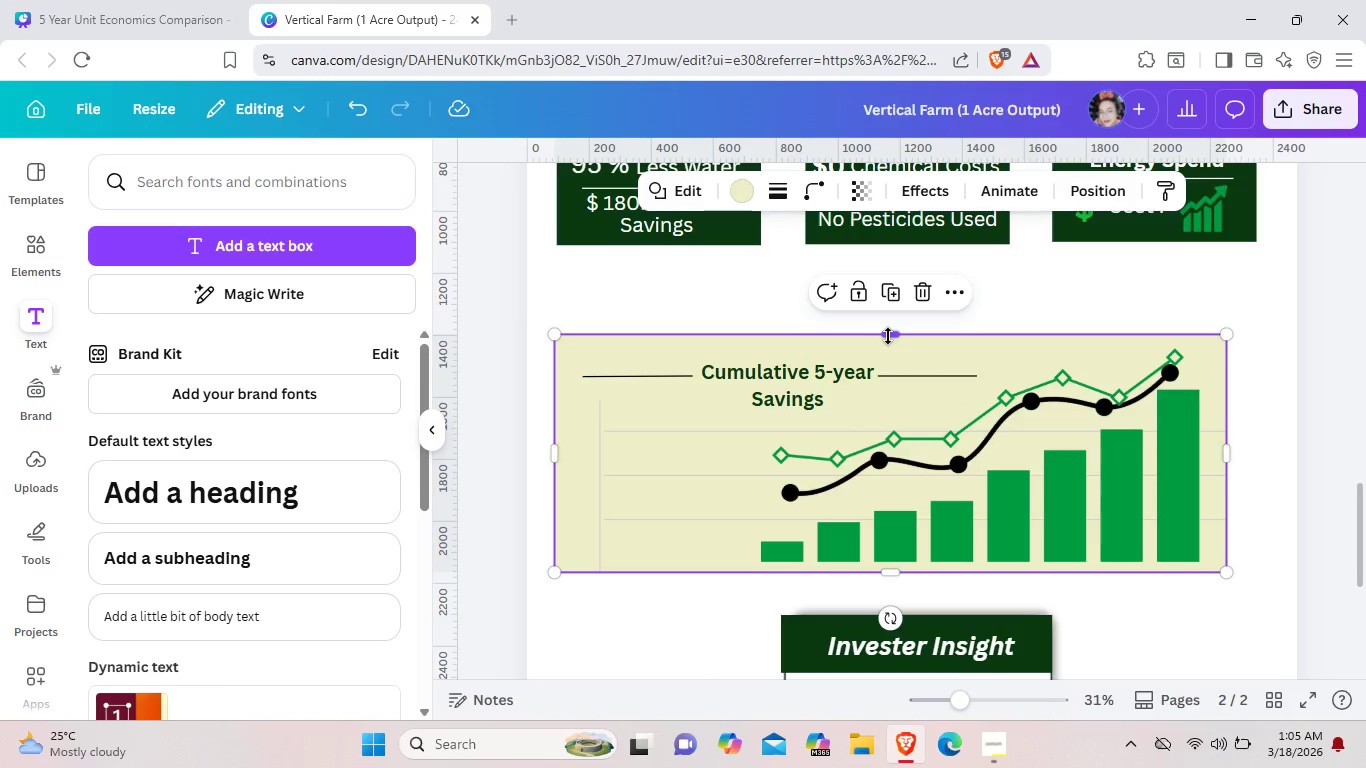 
left_click_drag(start_coordinate=[888, 336], to_coordinate=[894, 295])
 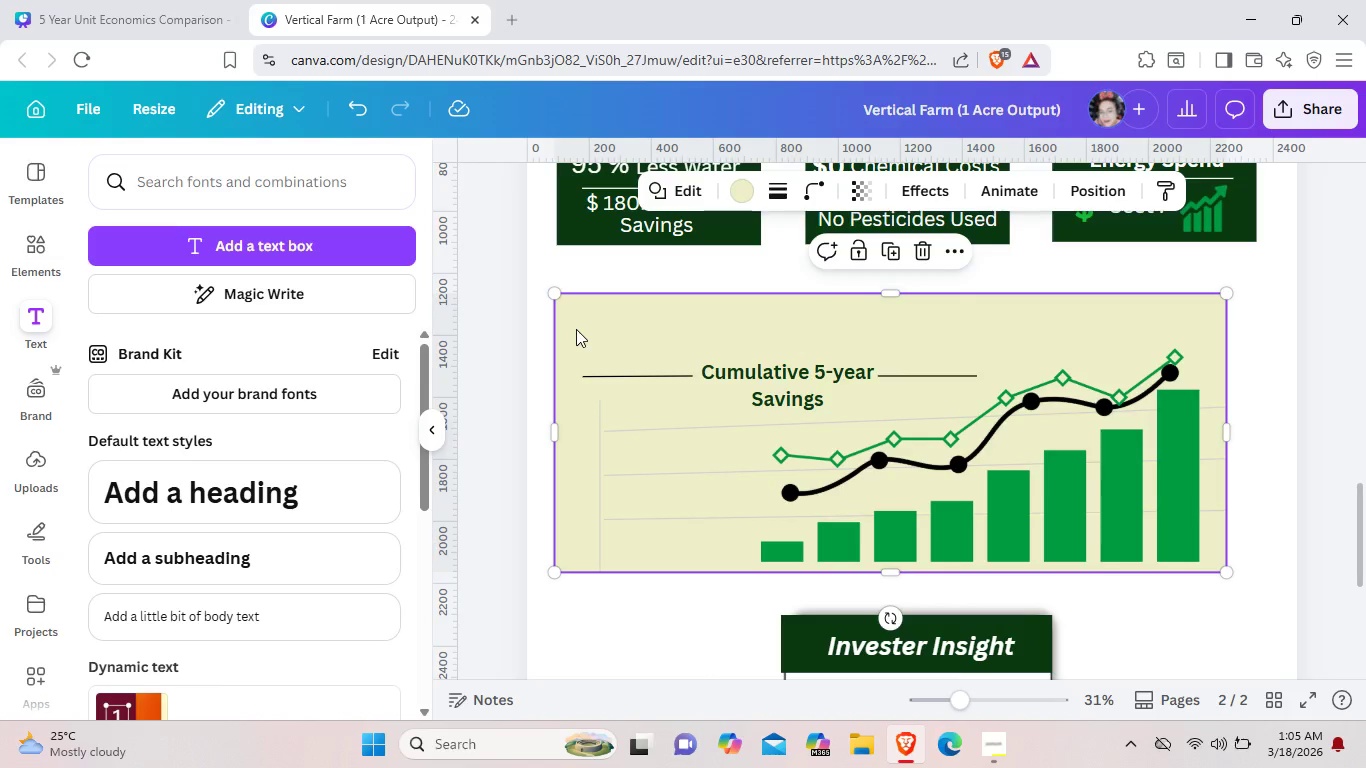 
left_click_drag(start_coordinate=[571, 333], to_coordinate=[645, 364])
 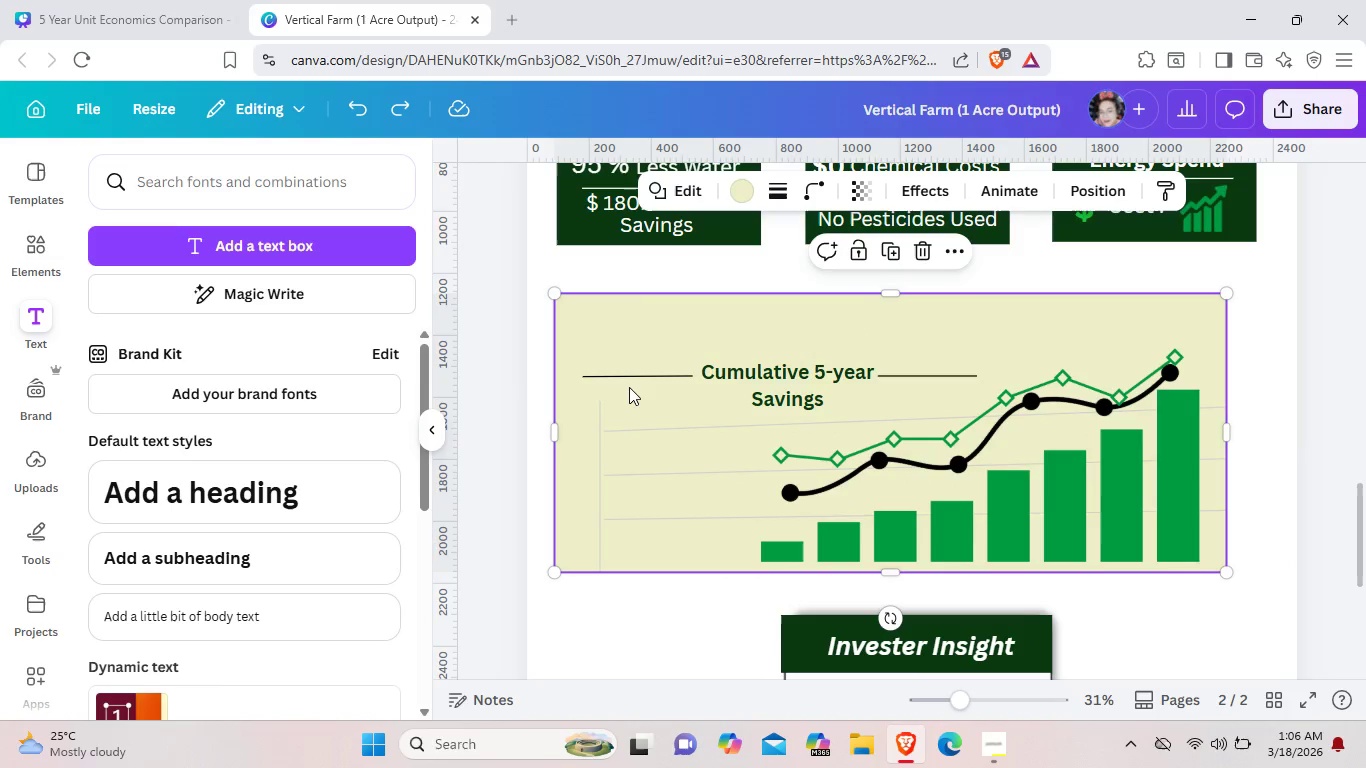 
key(Control+Z)
 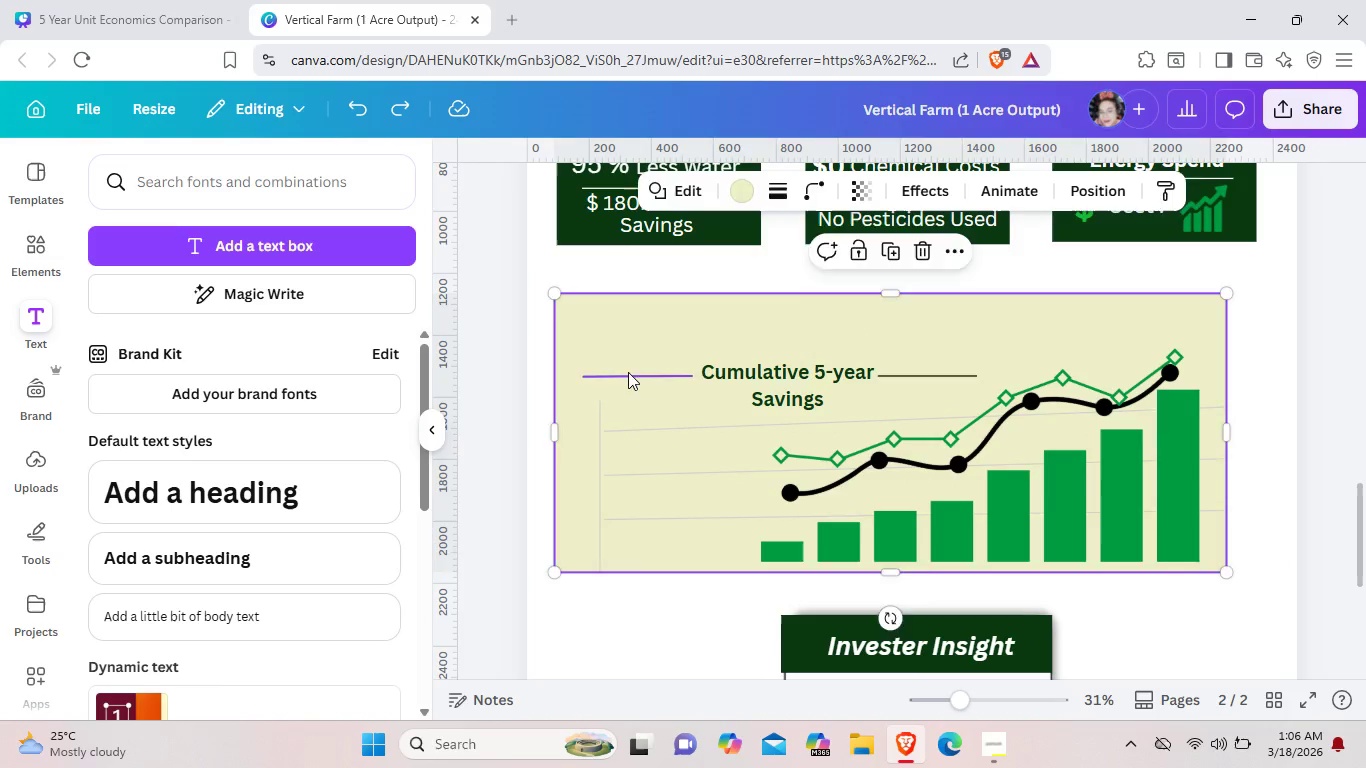 
left_click_drag(start_coordinate=[628, 372], to_coordinate=[637, 351])
 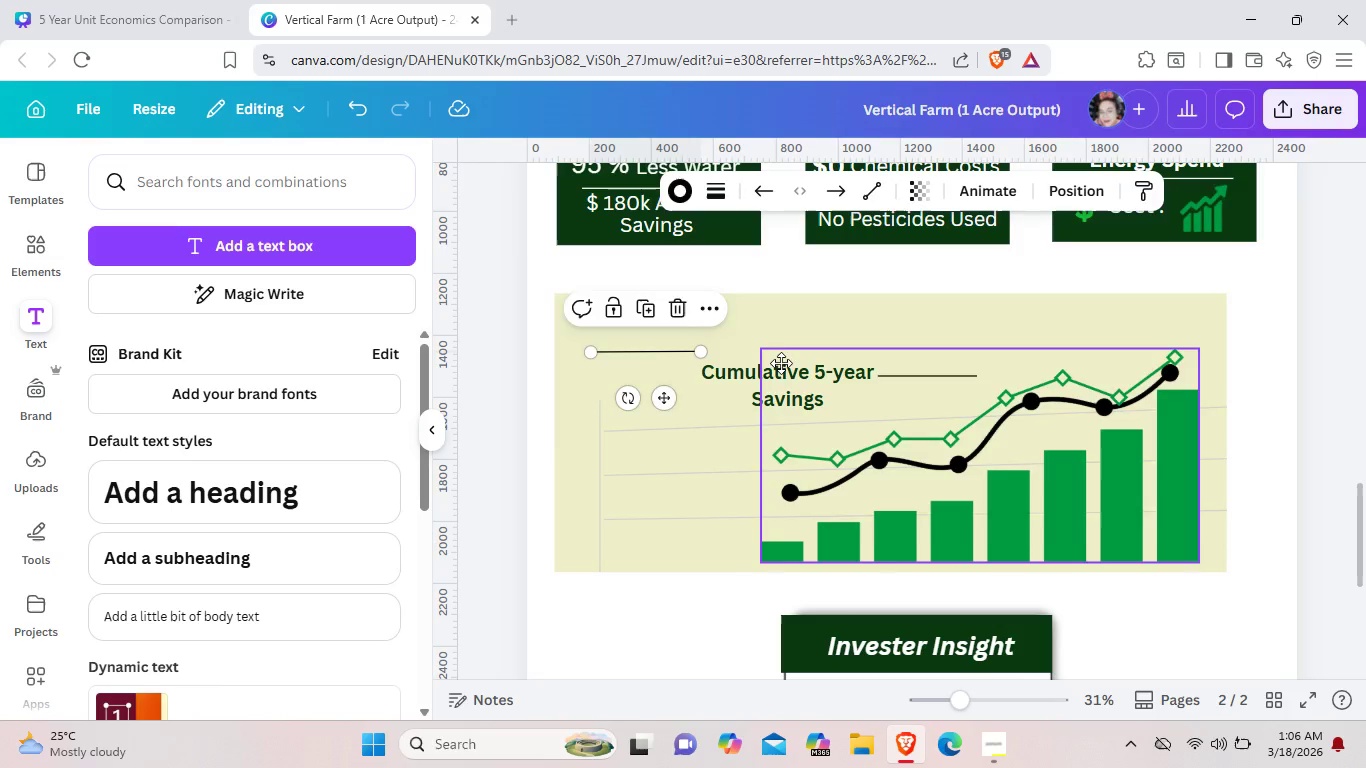 
left_click_drag(start_coordinate=[762, 376], to_coordinate=[787, 349])
 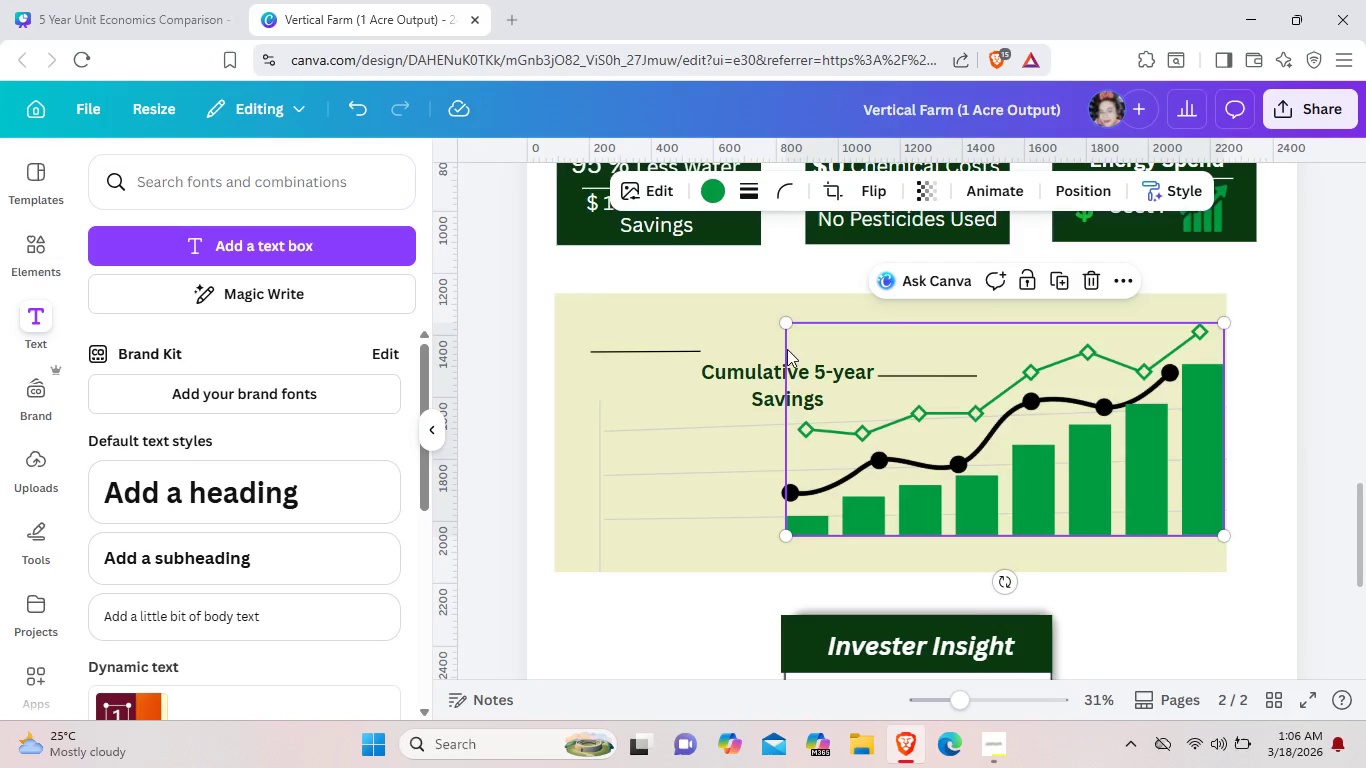 
key(Control+ControlLeft)
 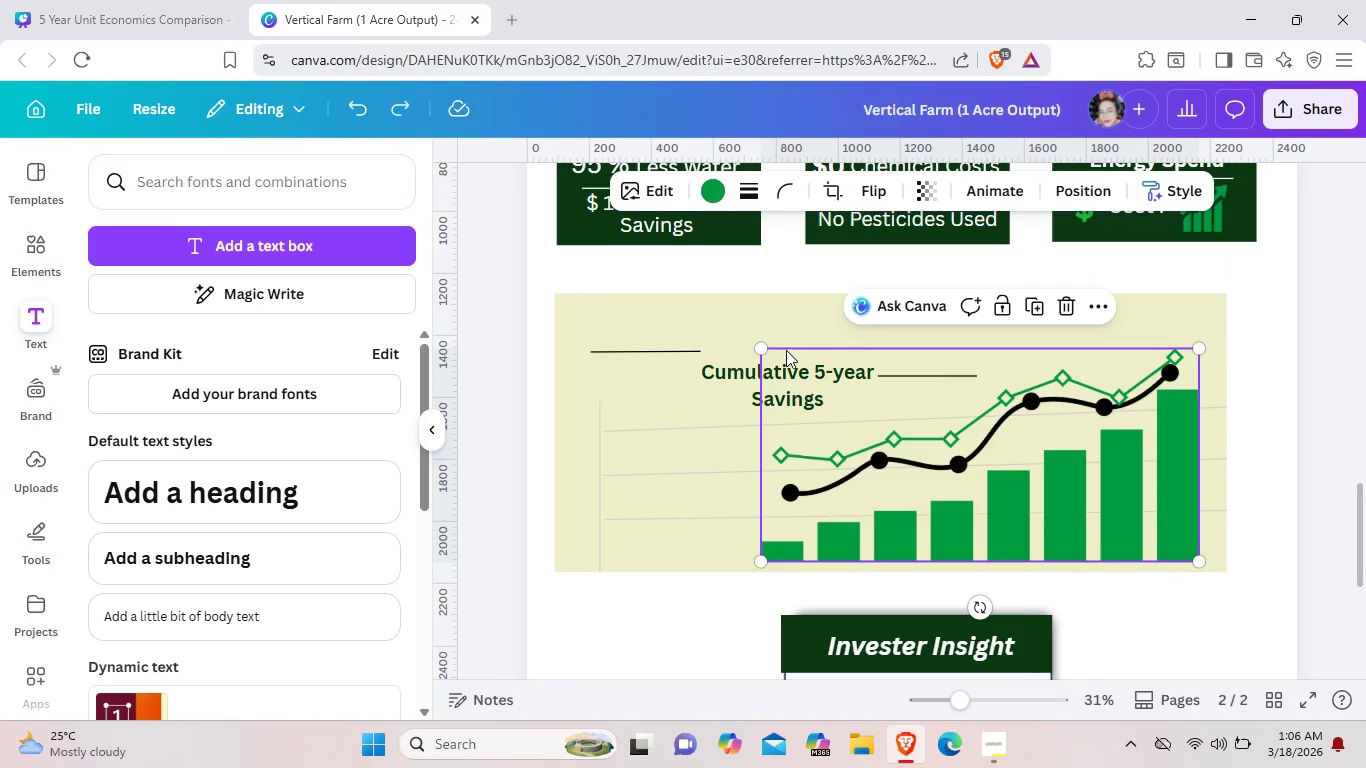 
key(Control+Z)
 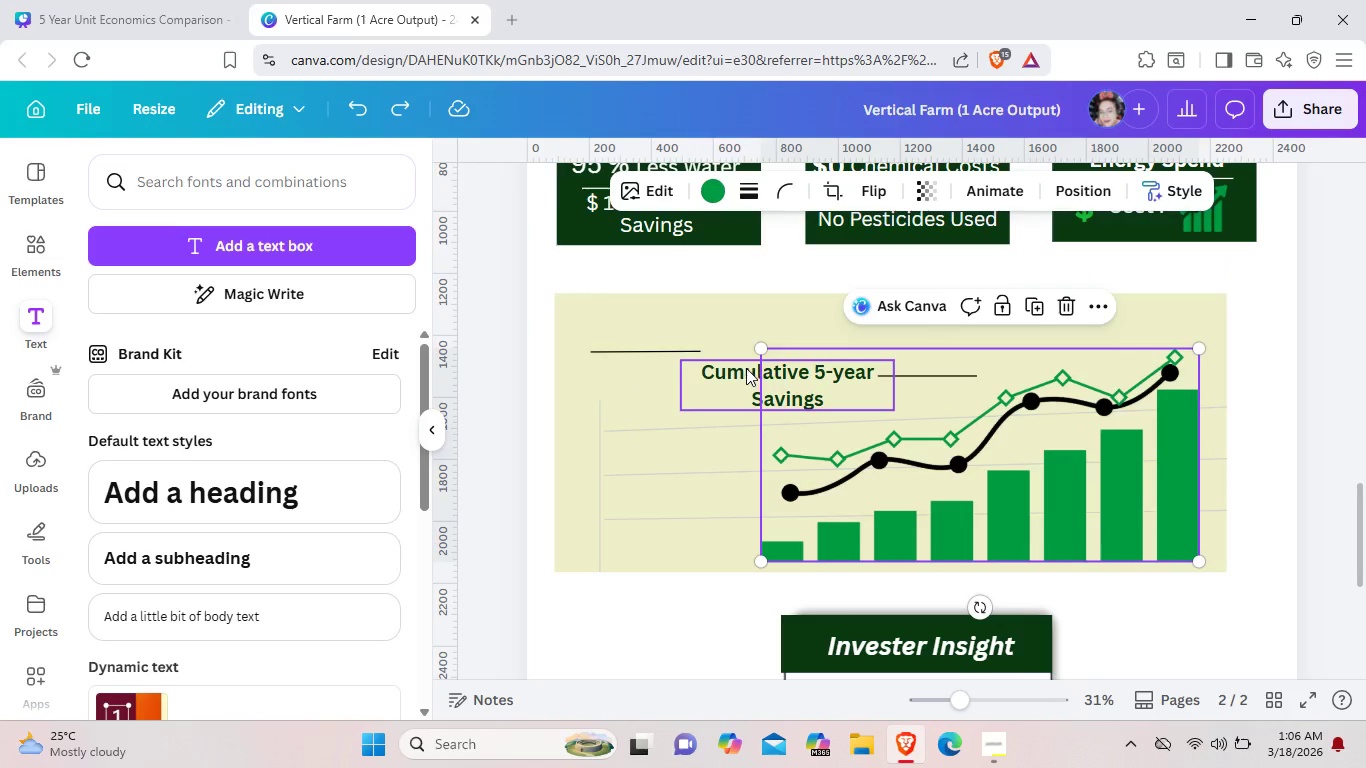 
left_click([746, 368])
 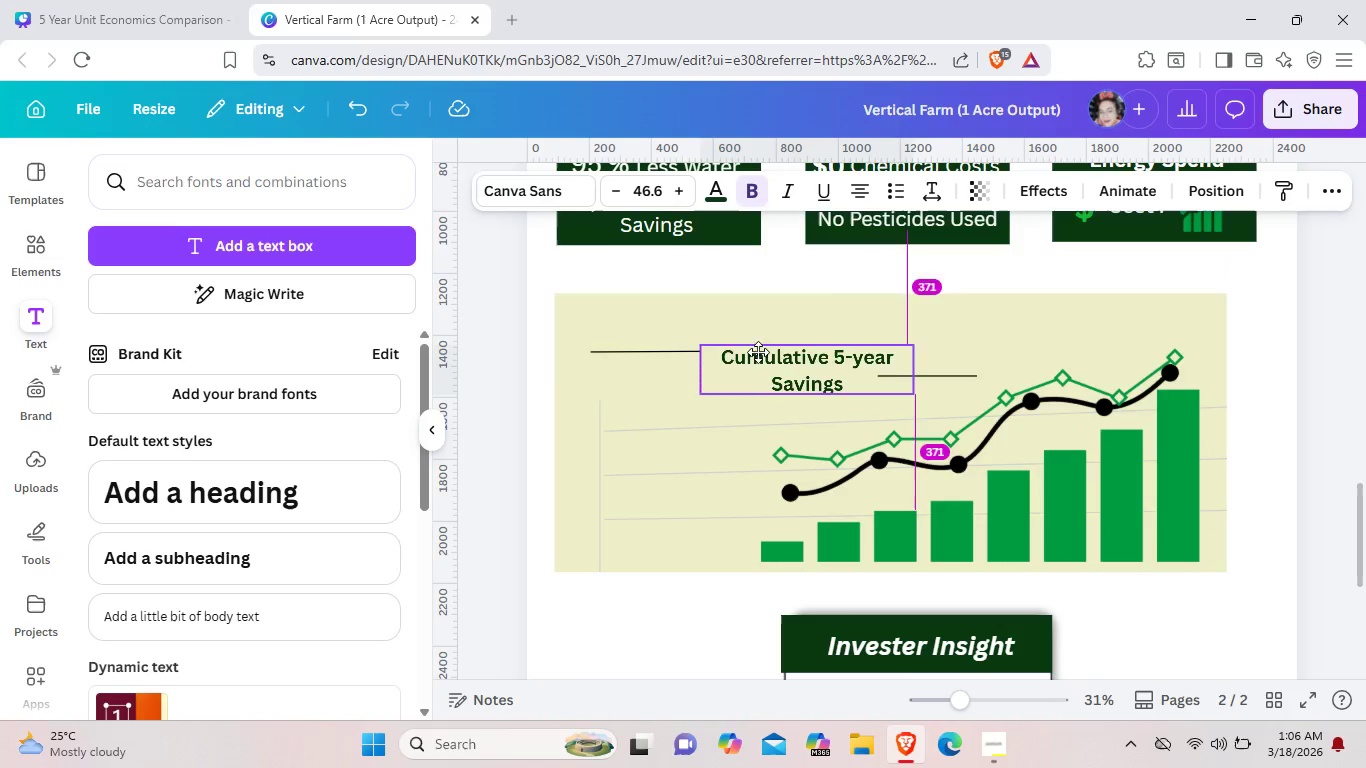 
left_click_drag(start_coordinate=[738, 373], to_coordinate=[765, 338])
 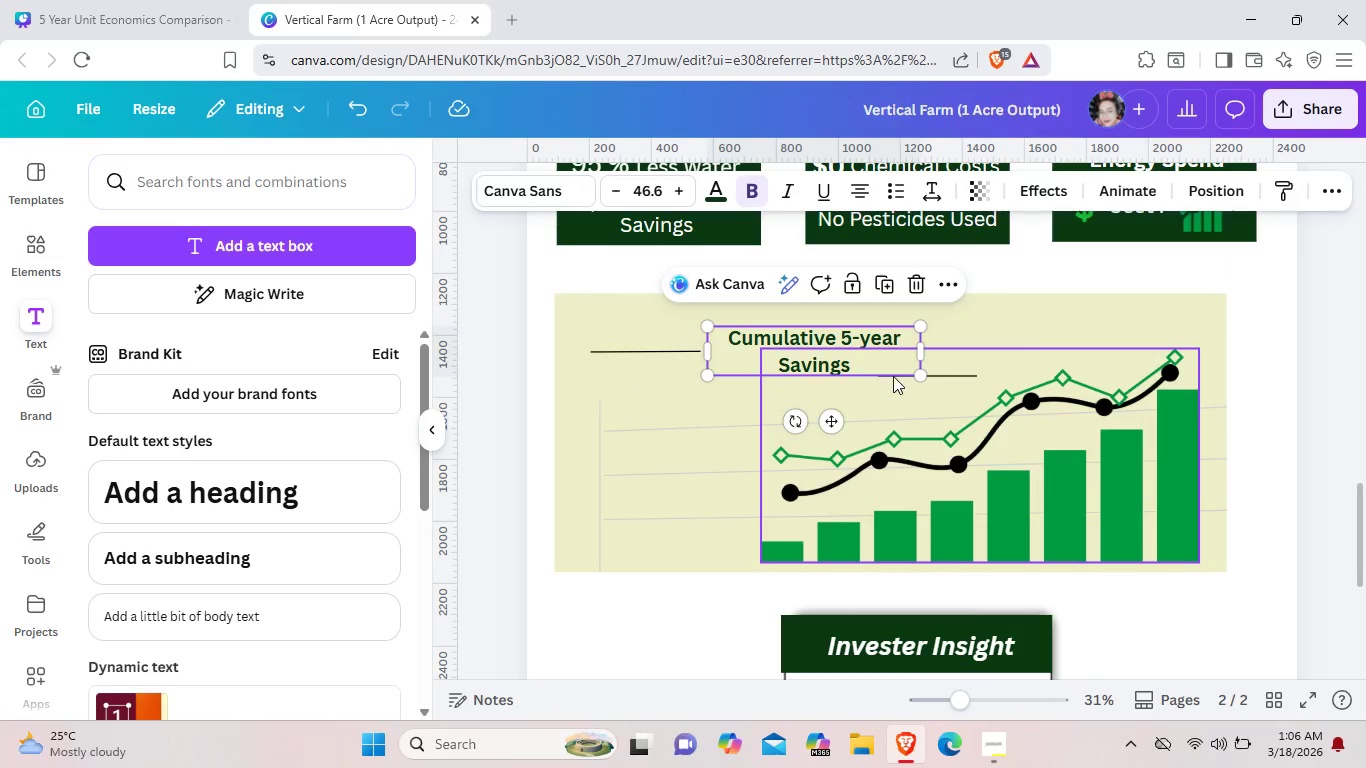 
left_click([893, 376])
 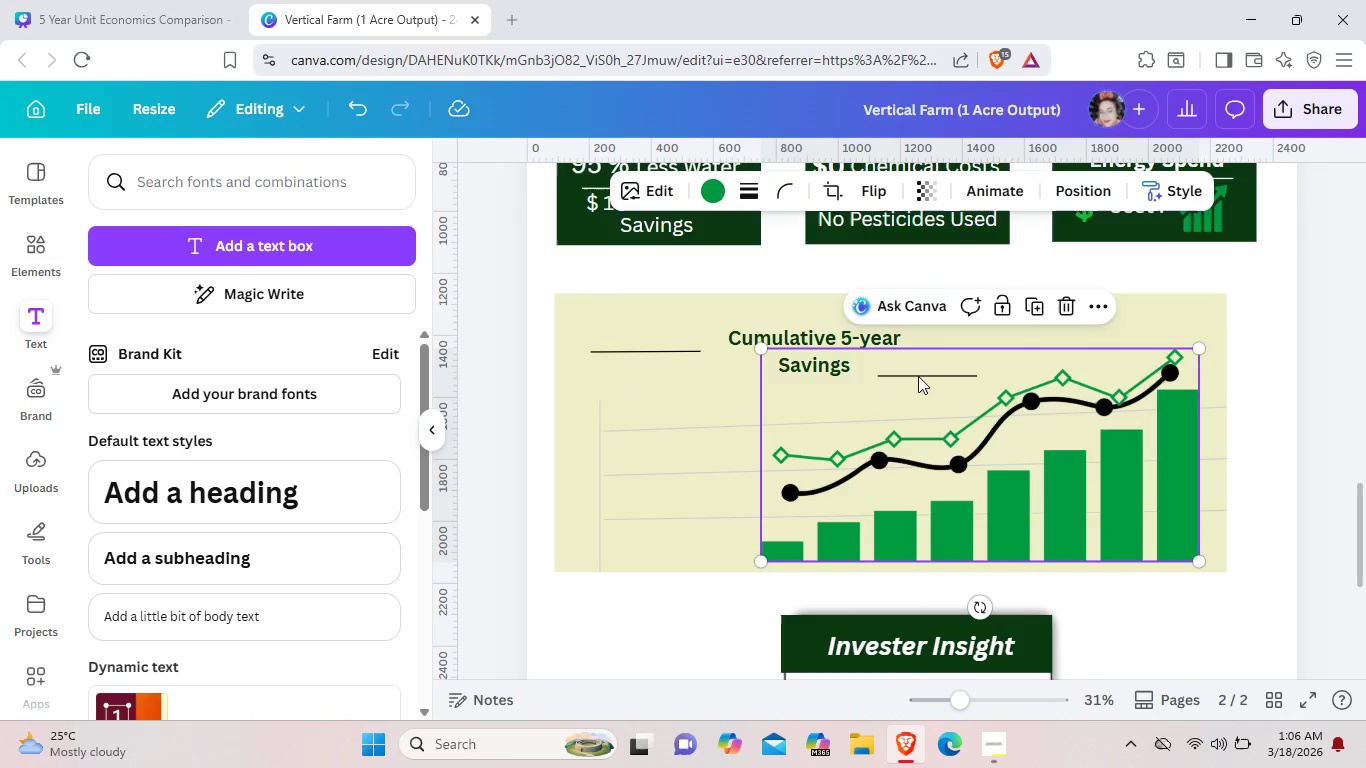 
left_click([918, 376])
 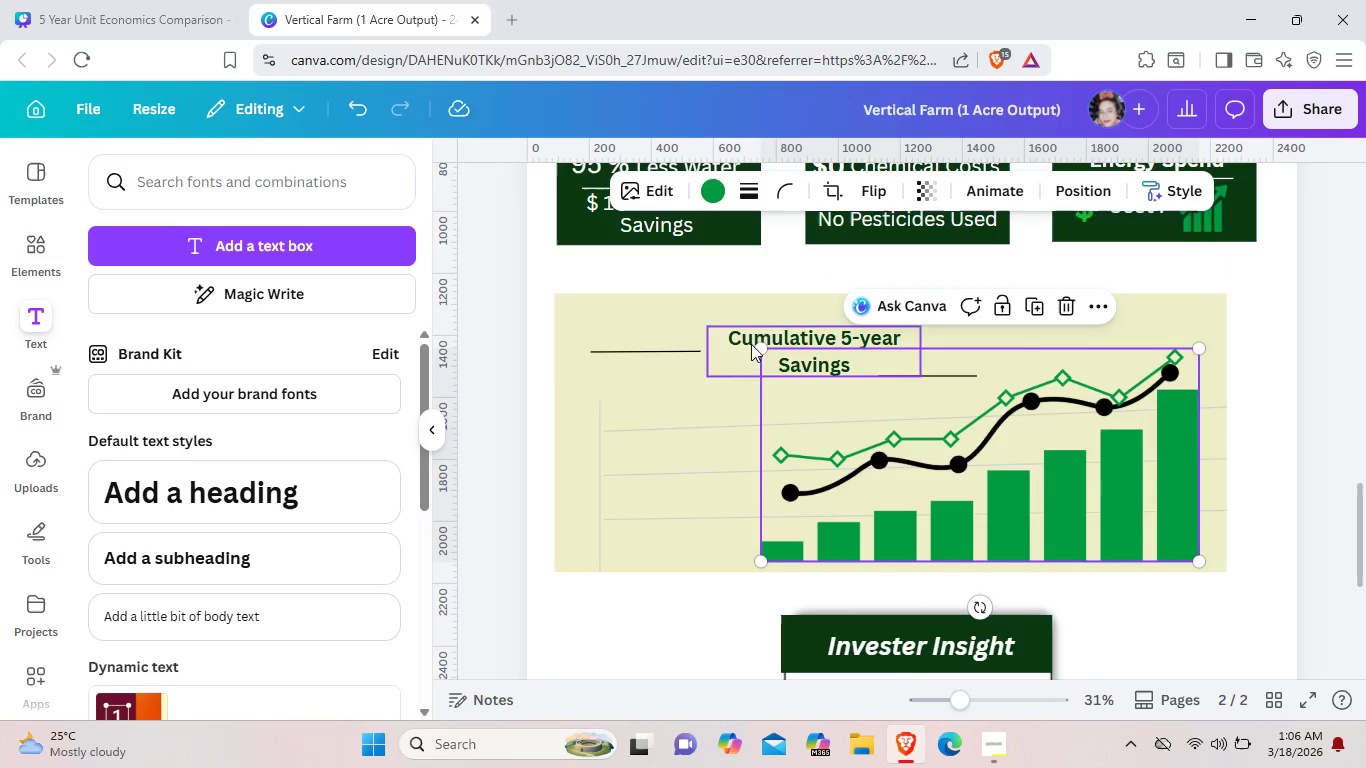 
left_click_drag(start_coordinate=[760, 349], to_coordinate=[817, 462])
 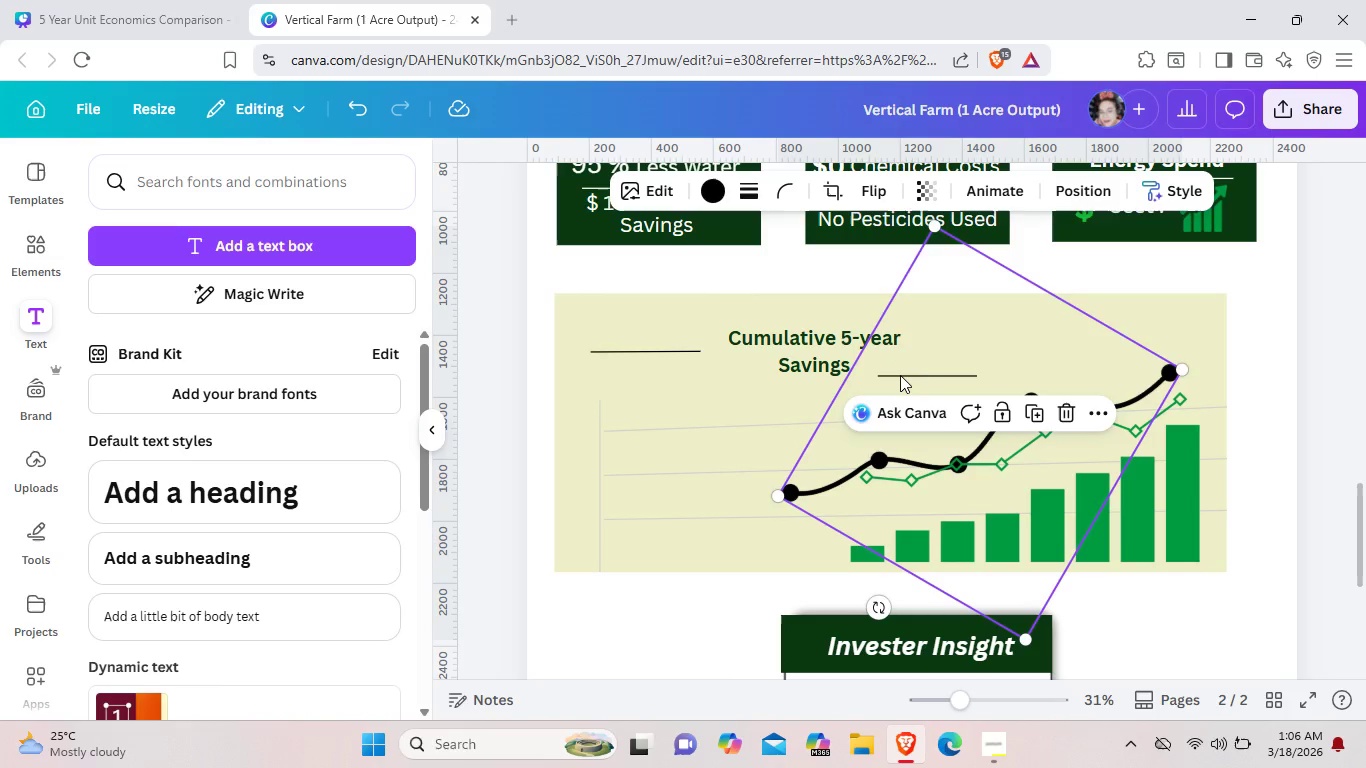 
left_click([900, 375])
 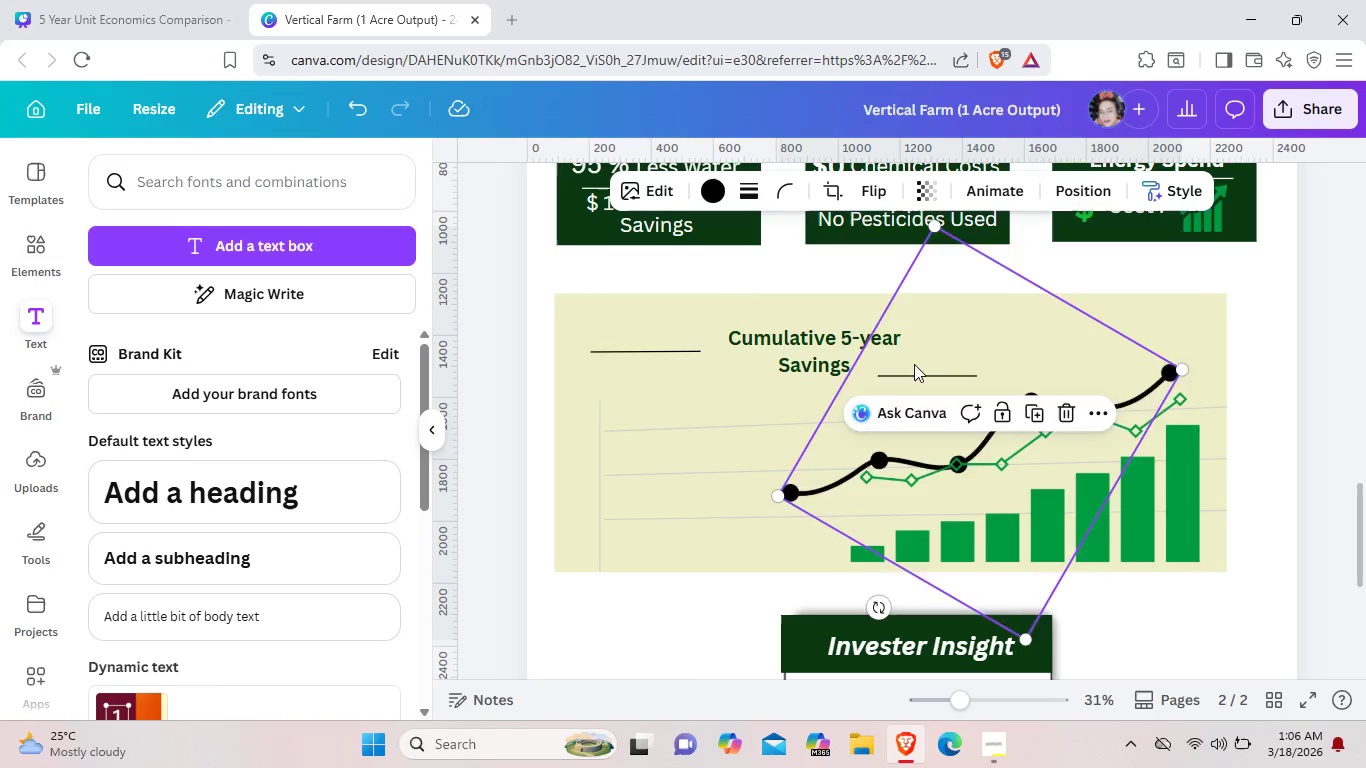 
left_click_drag(start_coordinate=[900, 375], to_coordinate=[681, 619])
 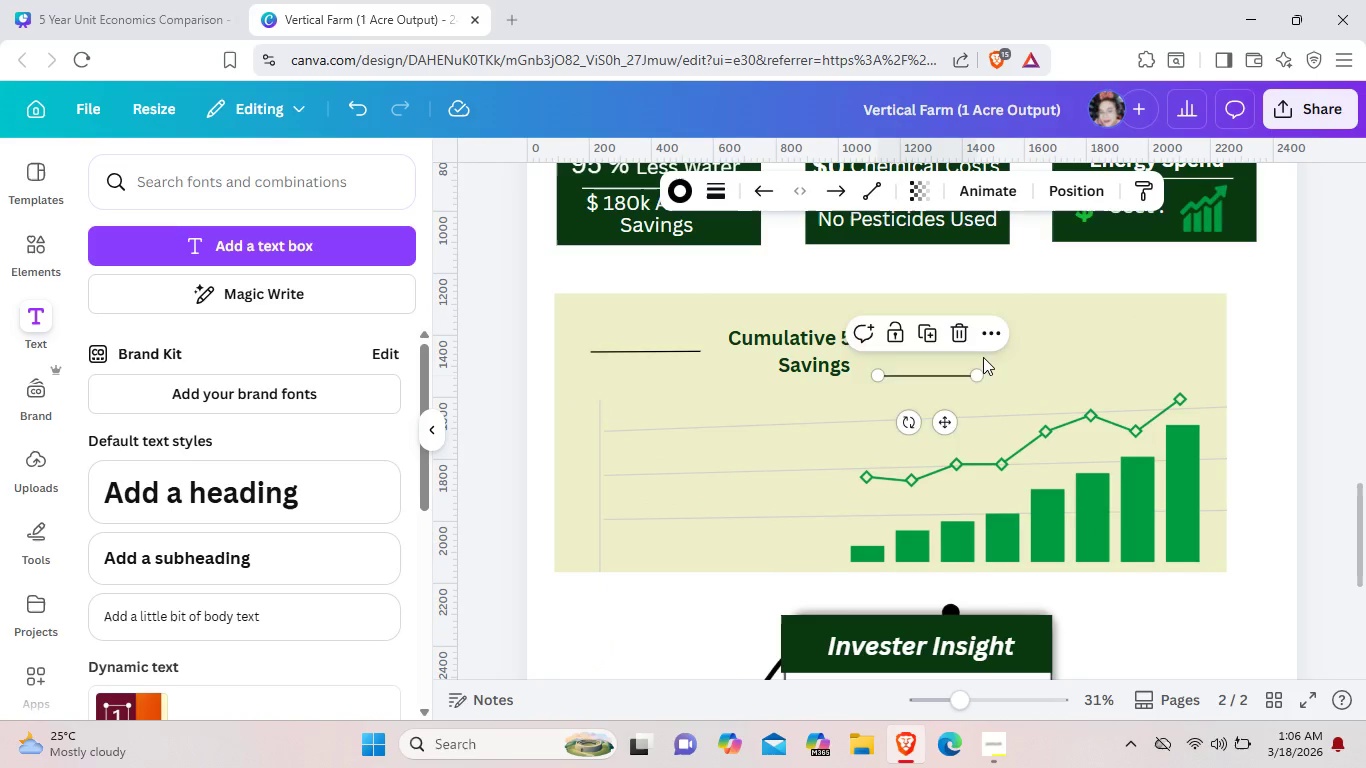 
left_click_drag(start_coordinate=[959, 374], to_coordinate=[1003, 342])
 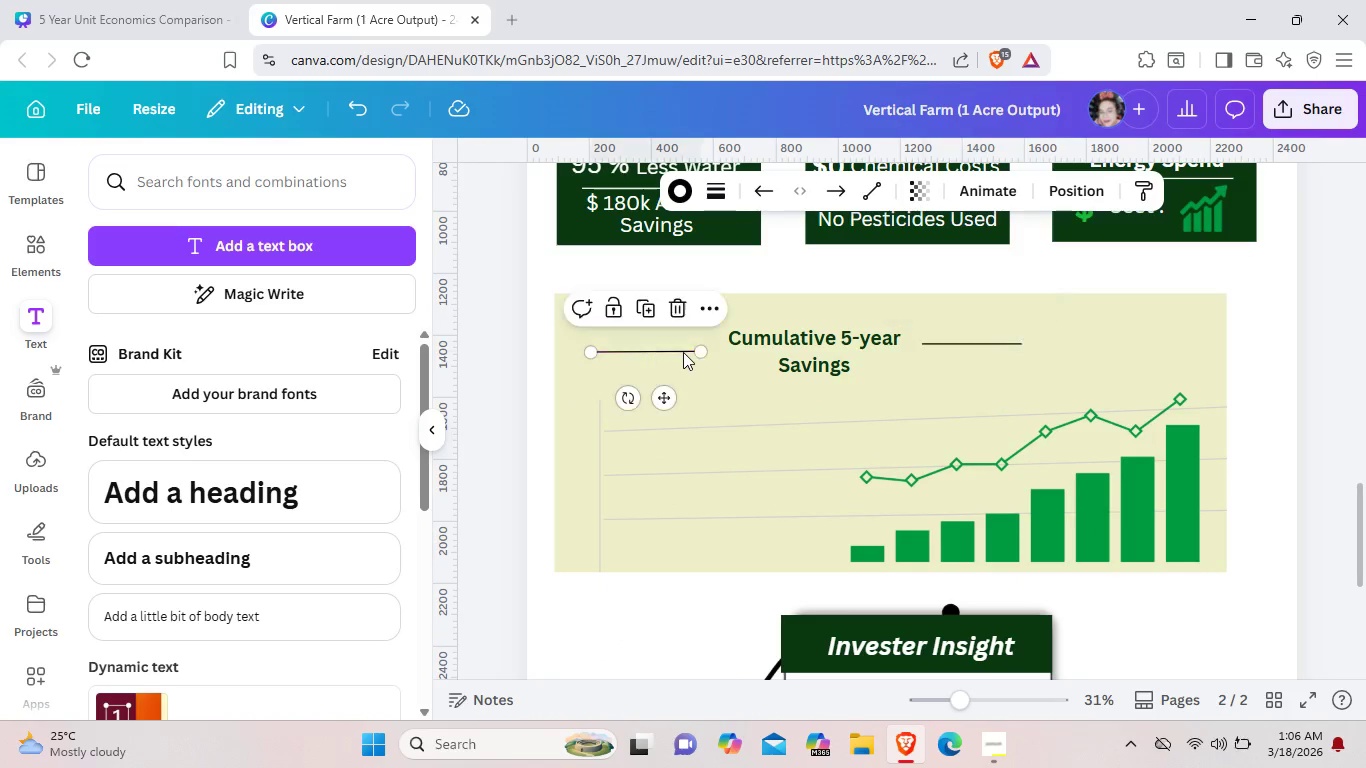 
left_click_drag(start_coordinate=[683, 352], to_coordinate=[706, 342])
 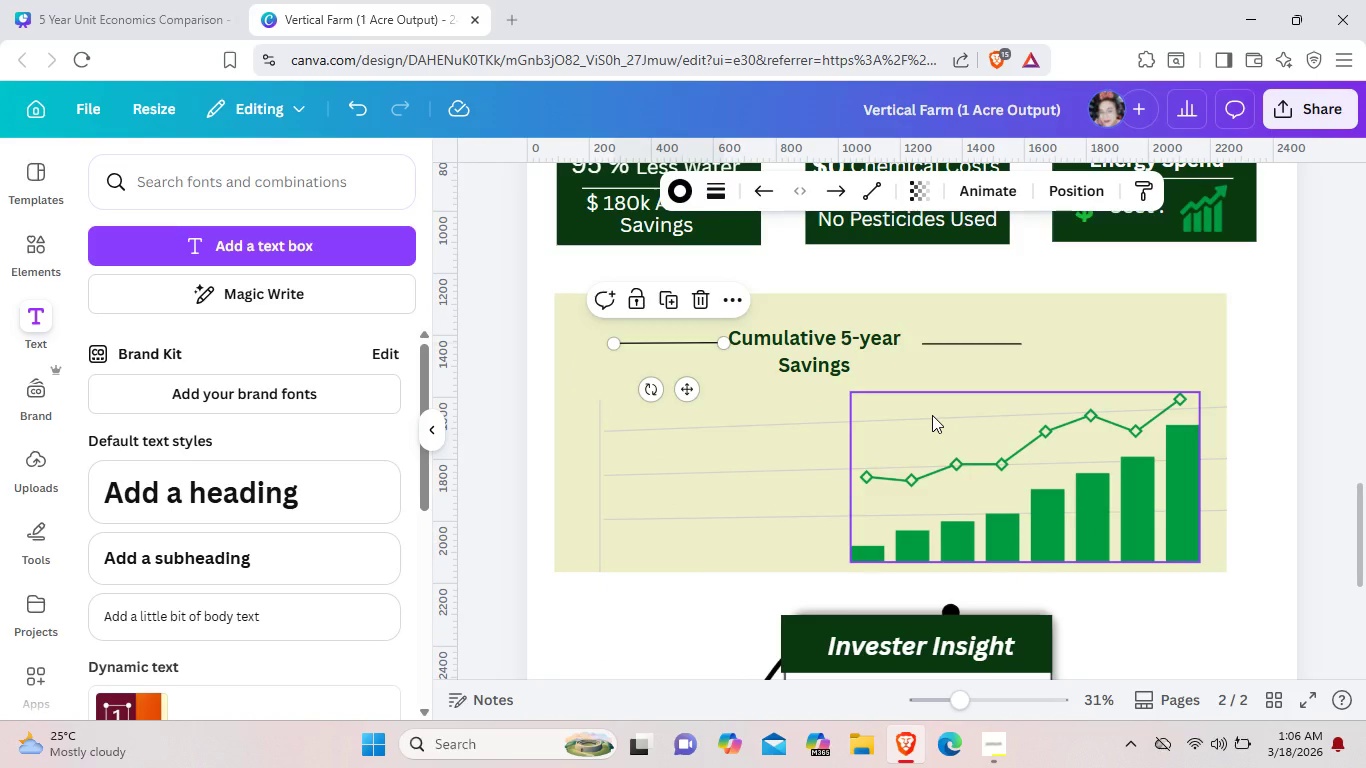 
left_click([932, 415])
 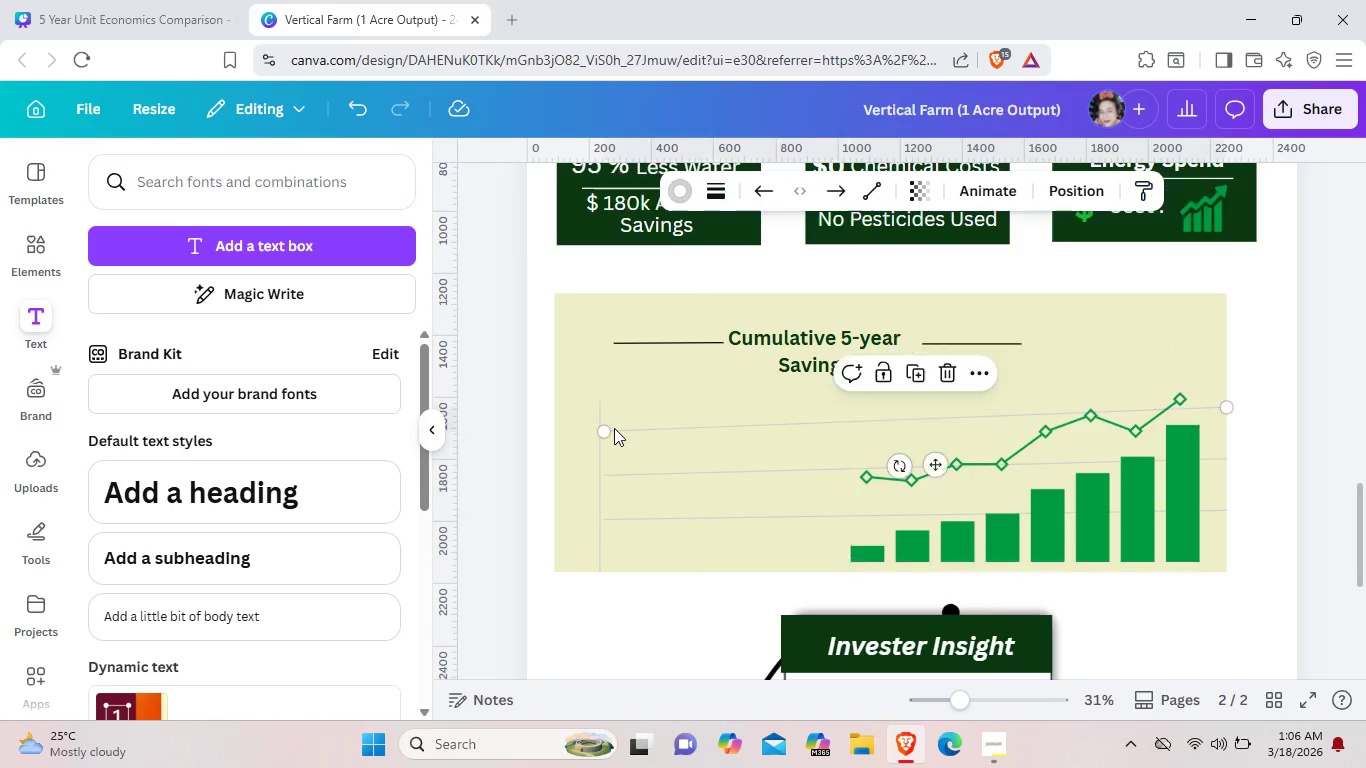 
left_click([614, 428])
 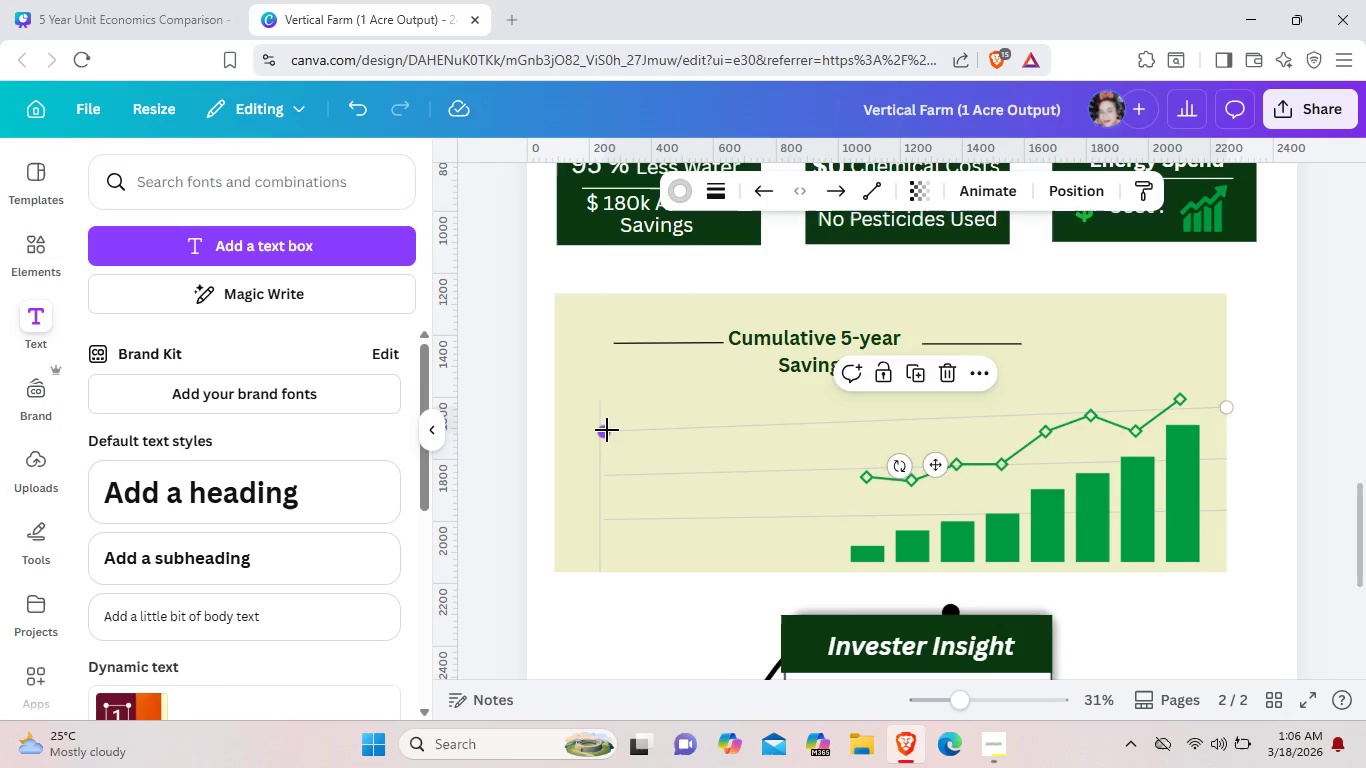 
left_click_drag(start_coordinate=[608, 433], to_coordinate=[608, 421])
 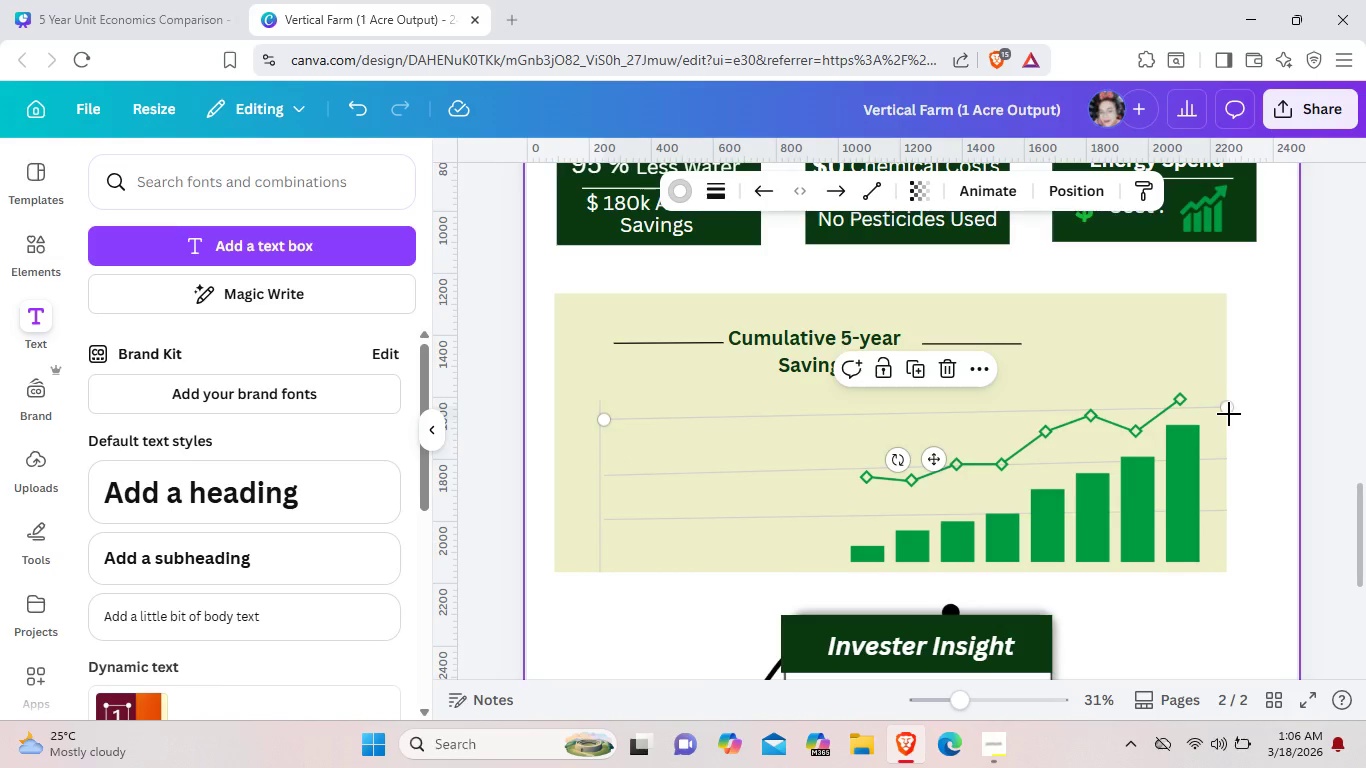 
left_click_drag(start_coordinate=[1228, 412], to_coordinate=[1228, 418])
 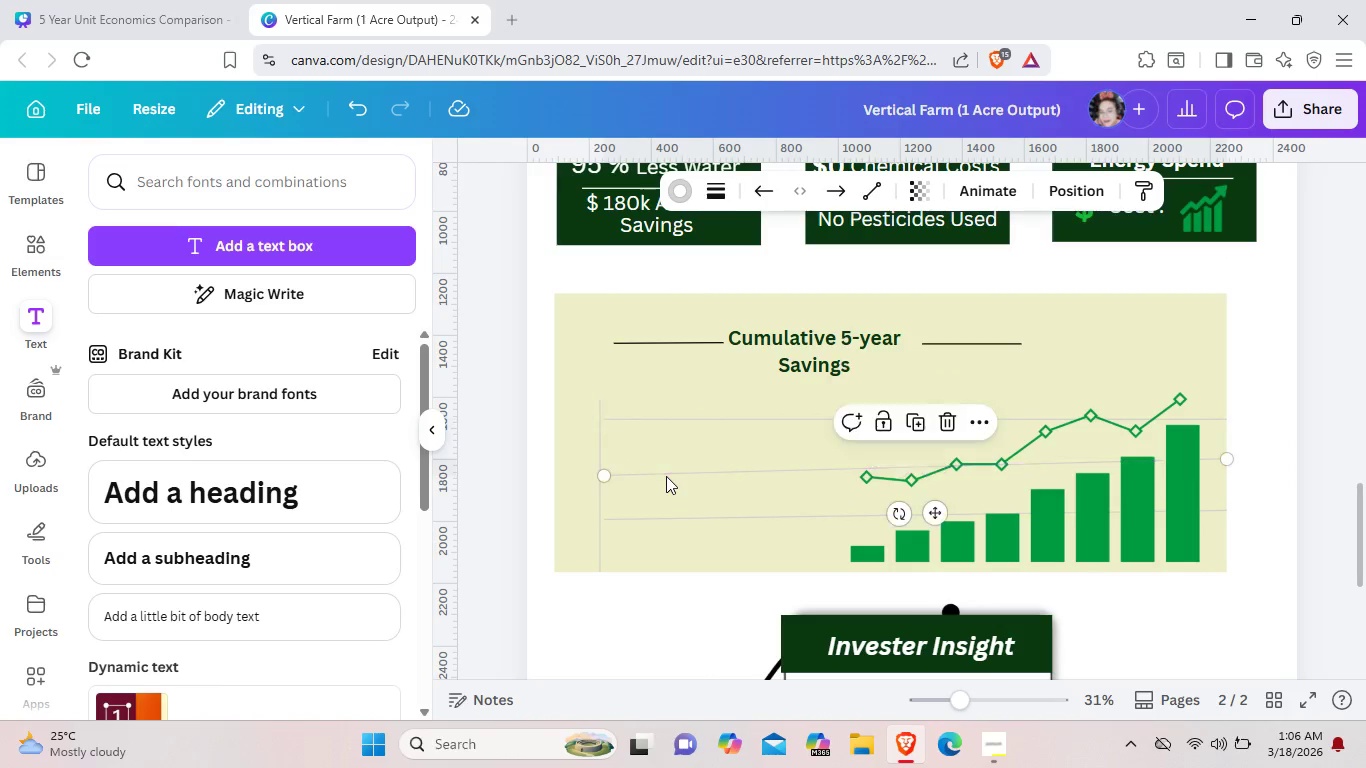 
left_click([666, 476])
 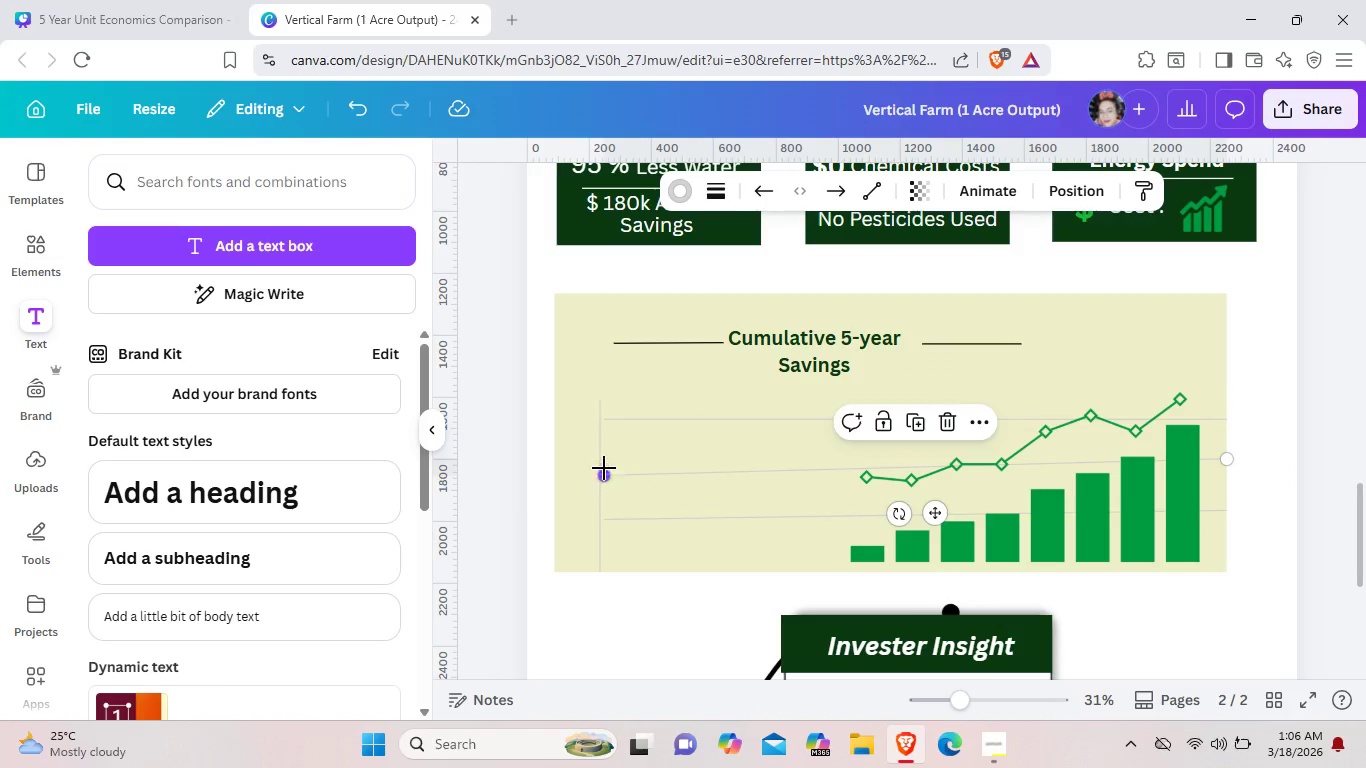 
left_click_drag(start_coordinate=[604, 478], to_coordinate=[604, 468])
 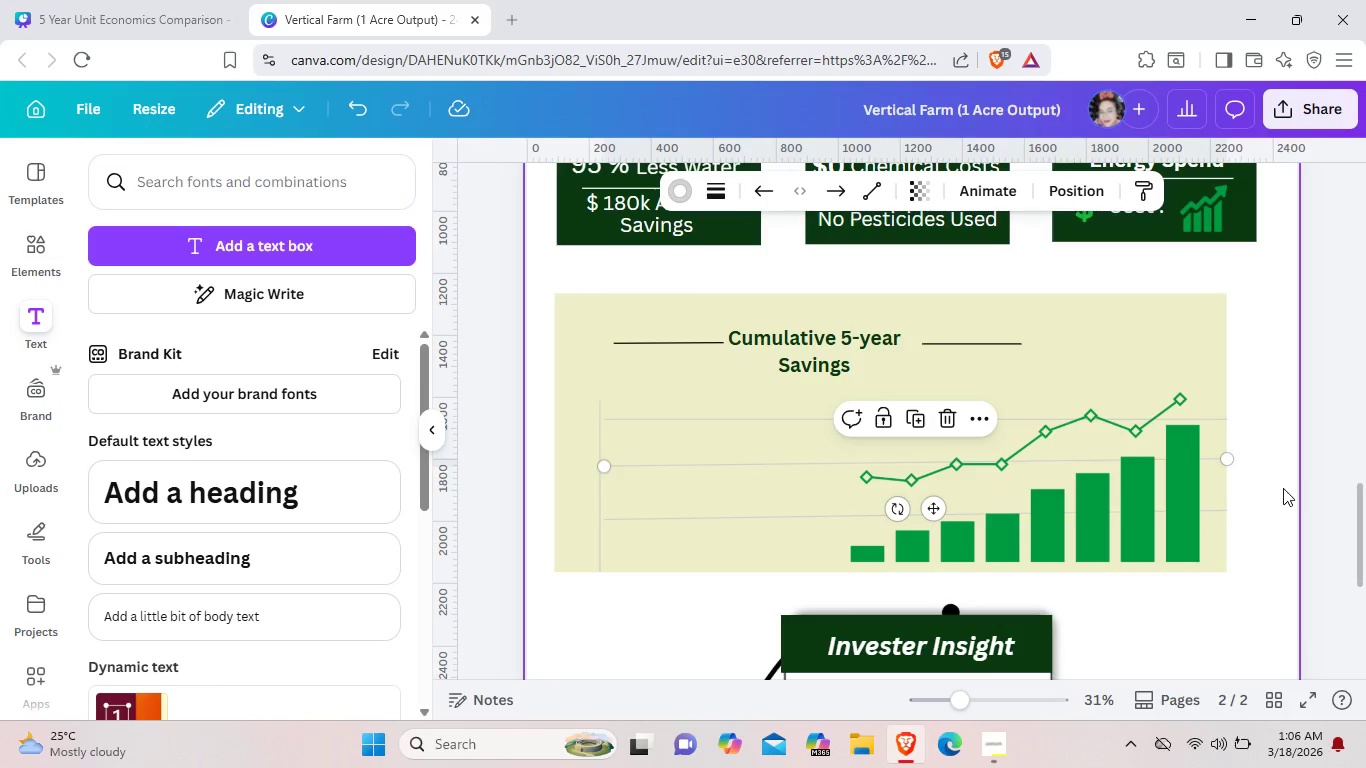 
left_click([1283, 488])
 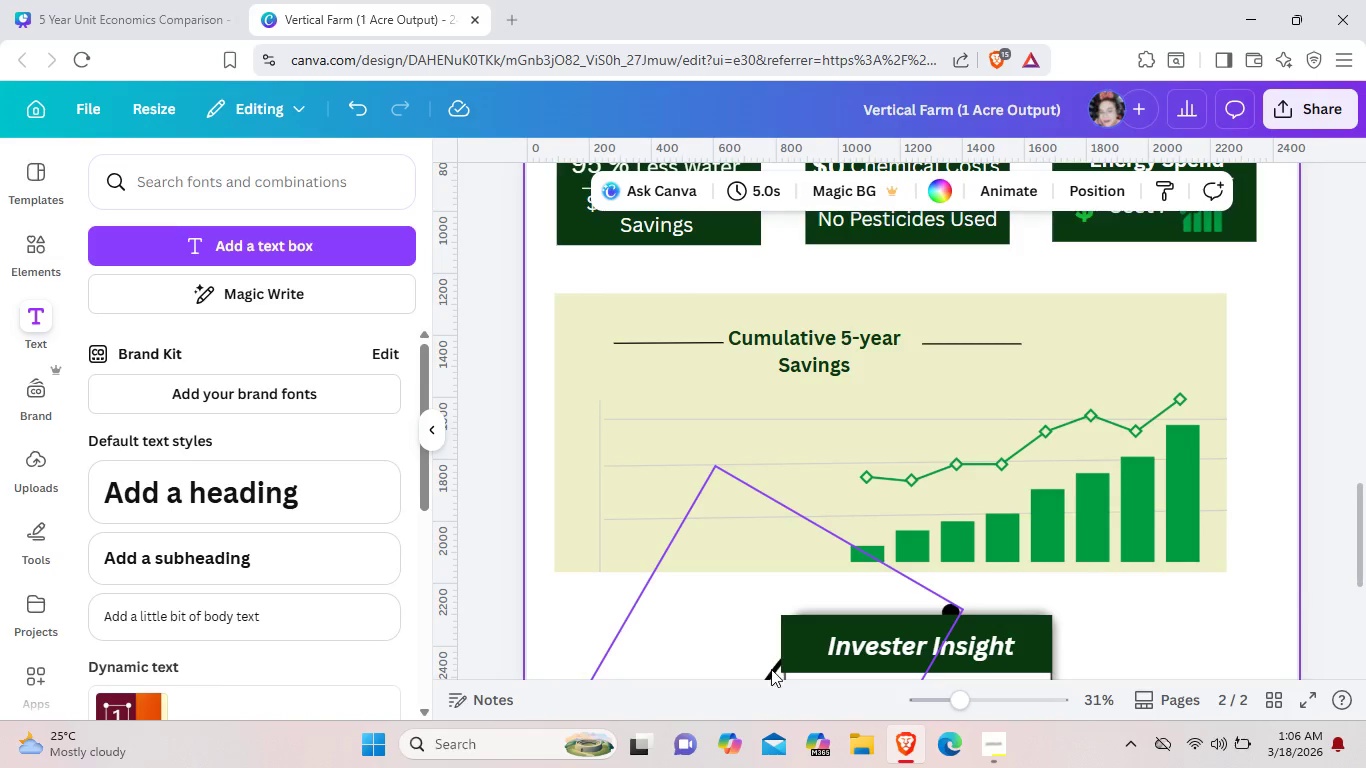 
left_click_drag(start_coordinate=[771, 669], to_coordinate=[933, 414])
 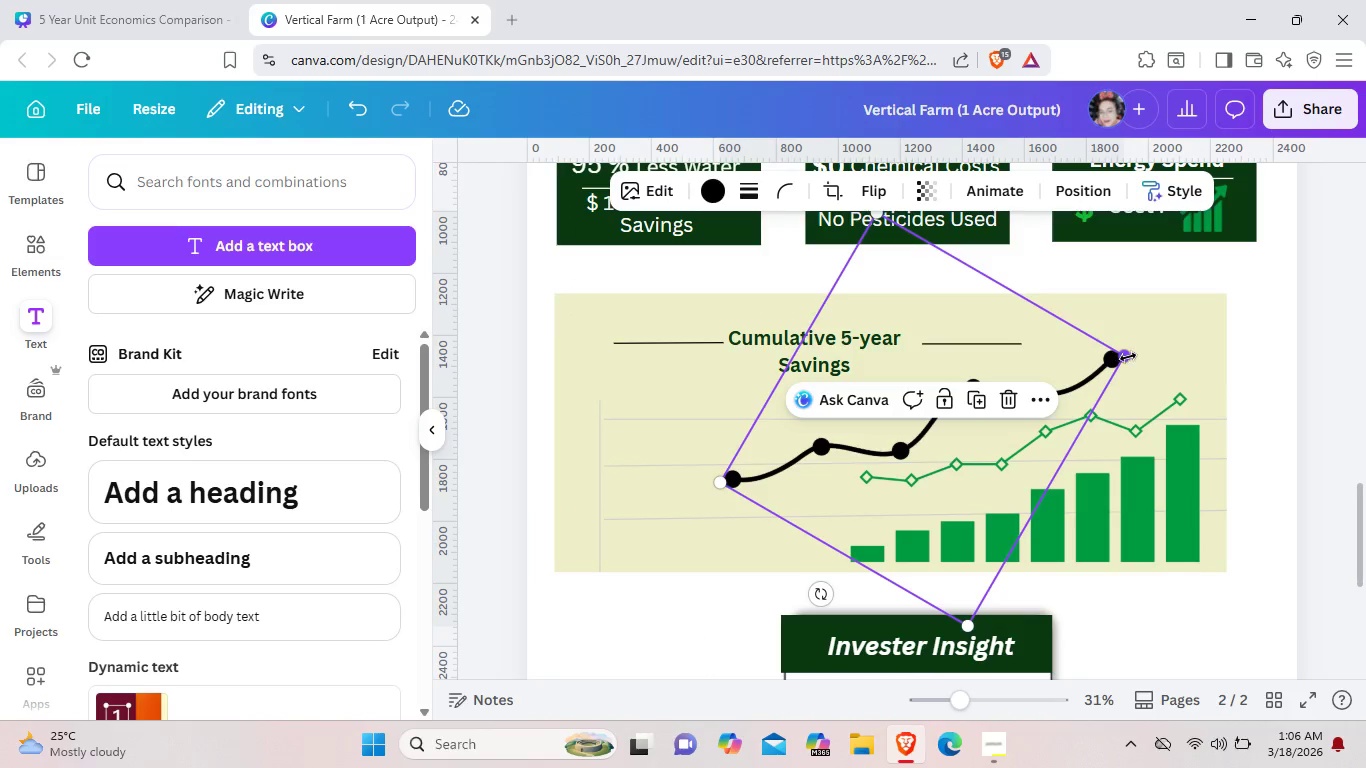 
left_click_drag(start_coordinate=[1123, 358], to_coordinate=[1194, 333])
 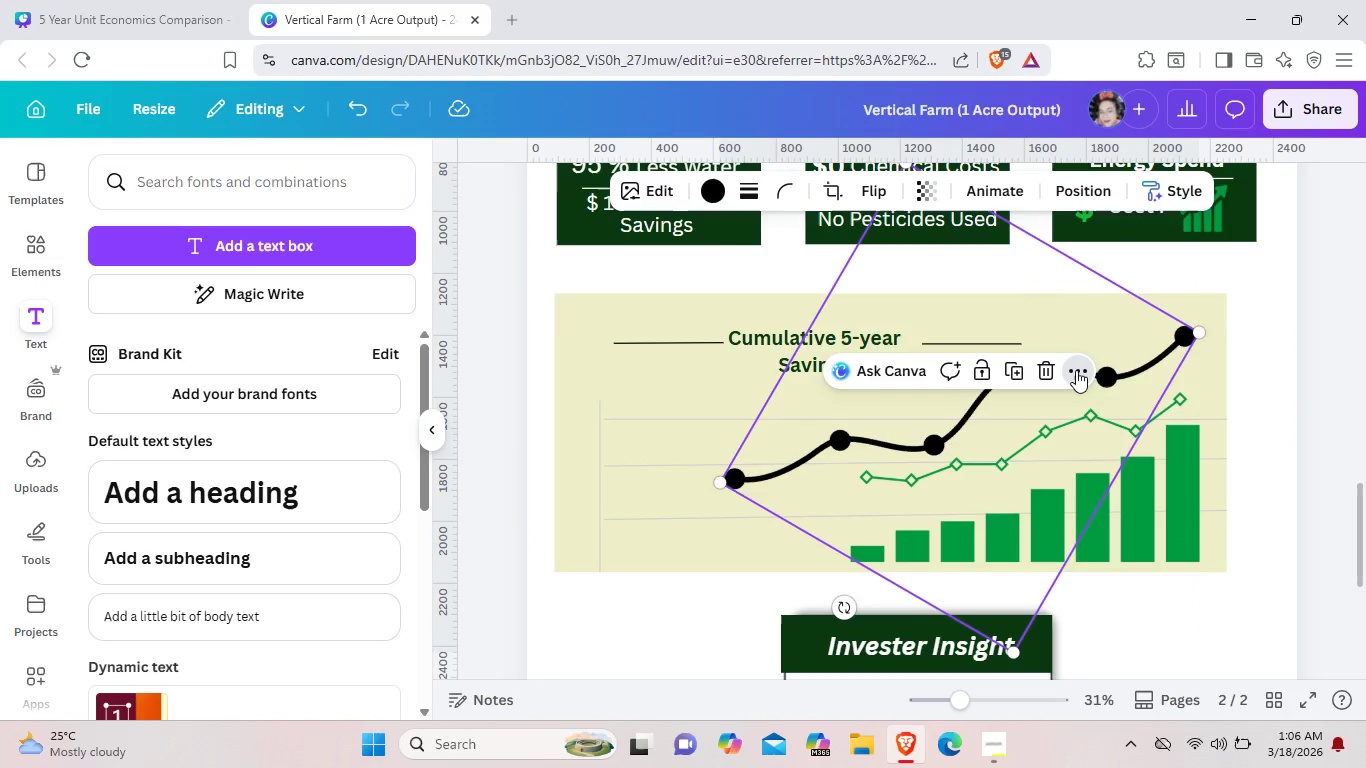 
left_click_drag(start_coordinate=[1084, 366], to_coordinate=[1076, 370])
 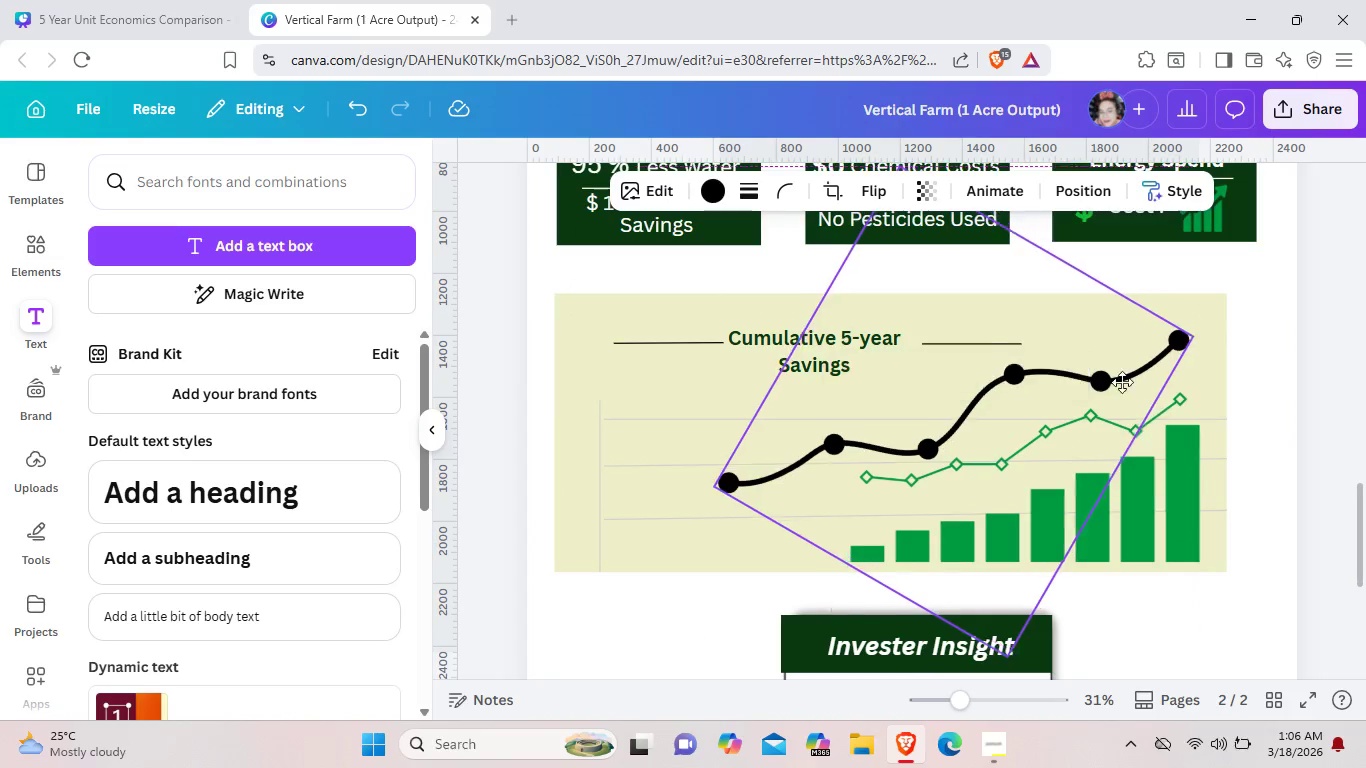 
left_click_drag(start_coordinate=[1137, 375], to_coordinate=[1108, 385])
 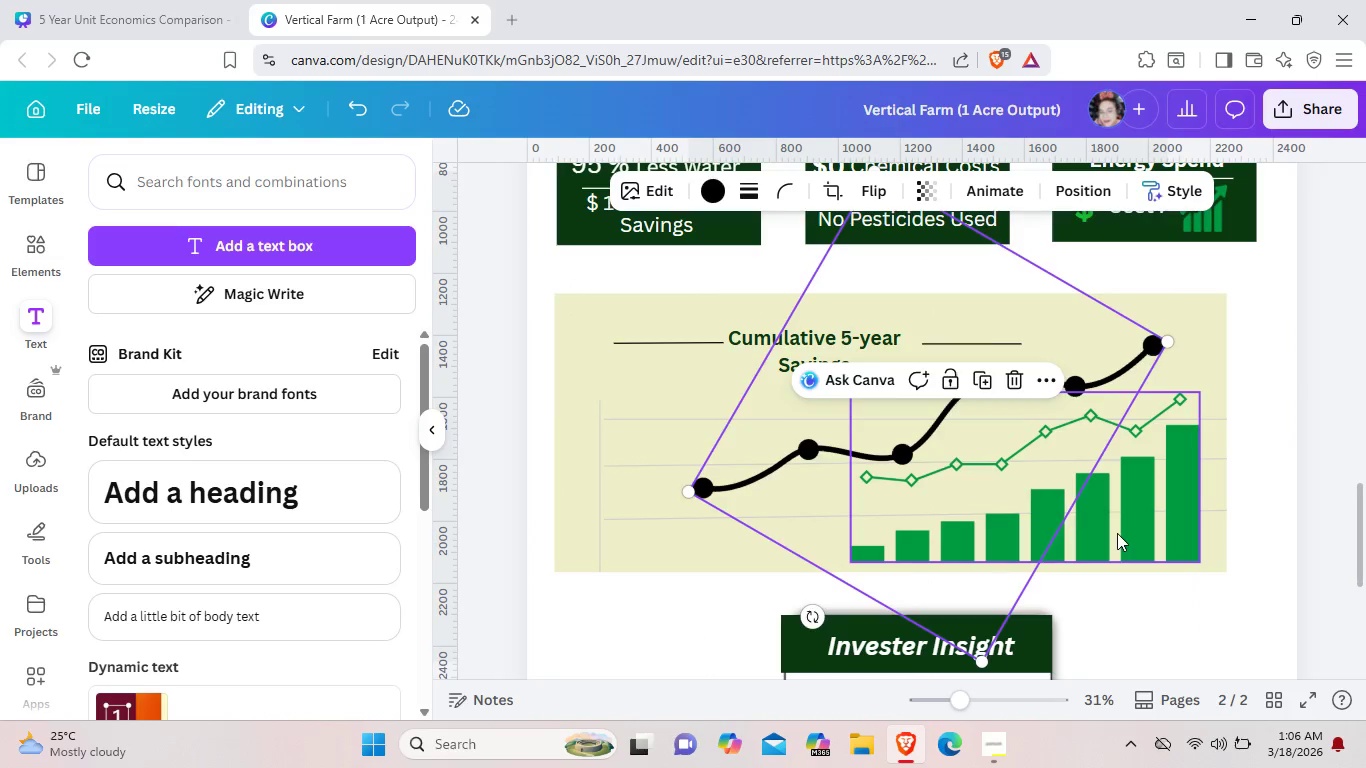 
left_click([1117, 533])
 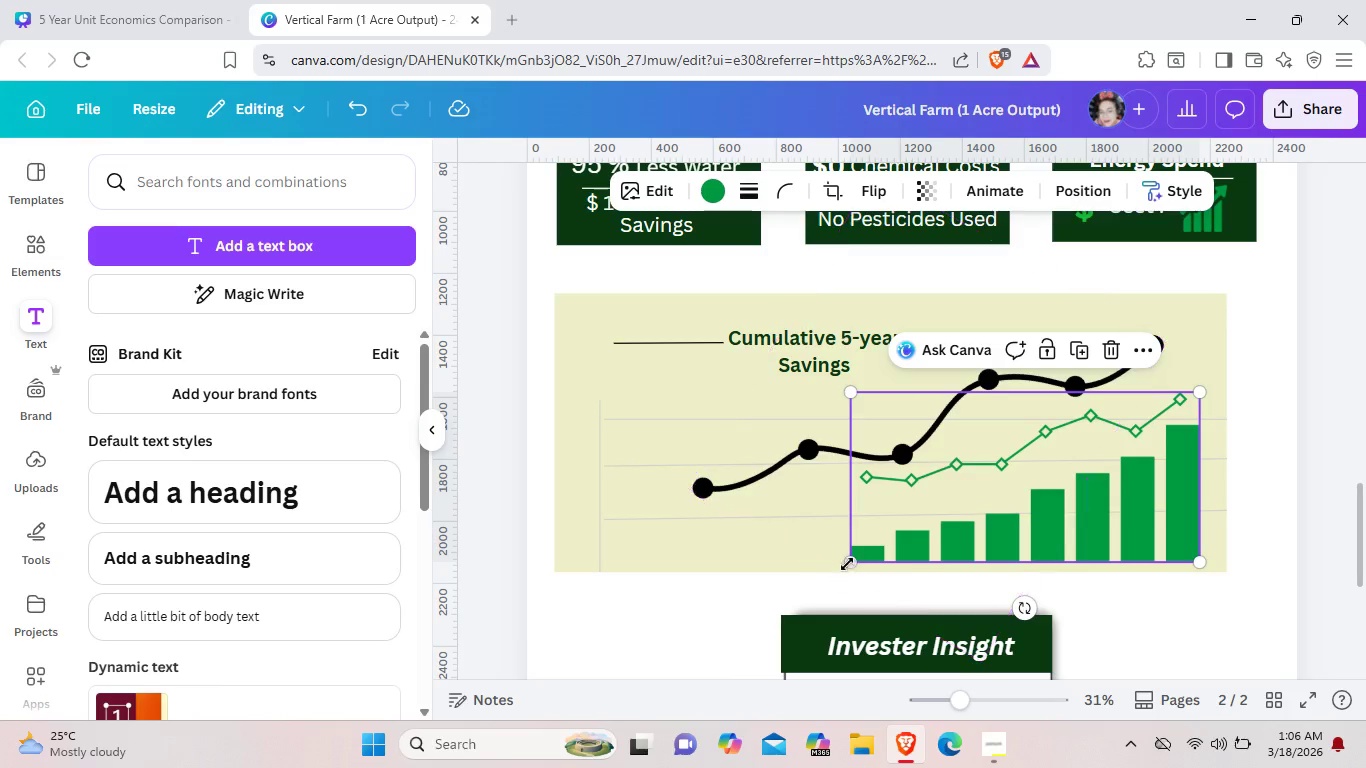 
left_click_drag(start_coordinate=[850, 564], to_coordinate=[761, 565])
 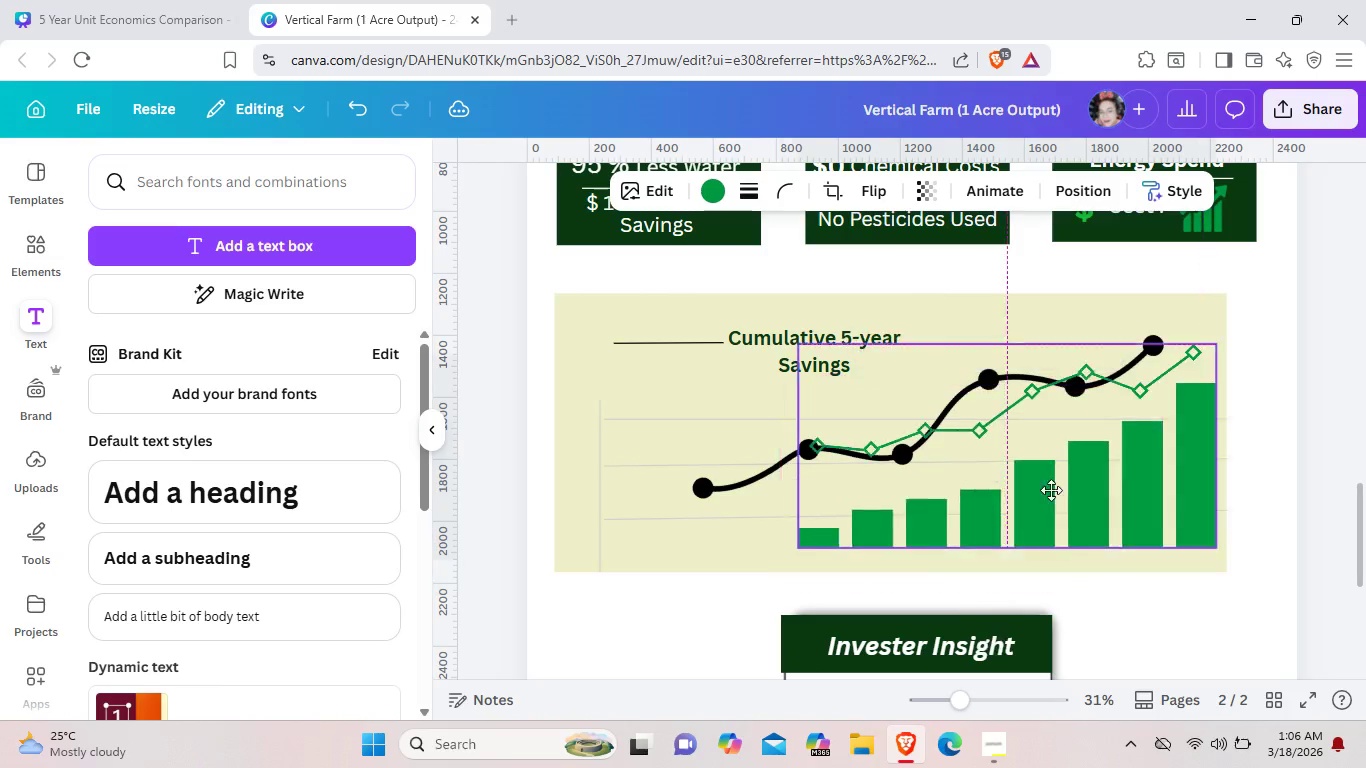 
left_click_drag(start_coordinate=[1030, 544], to_coordinate=[1038, 502])
 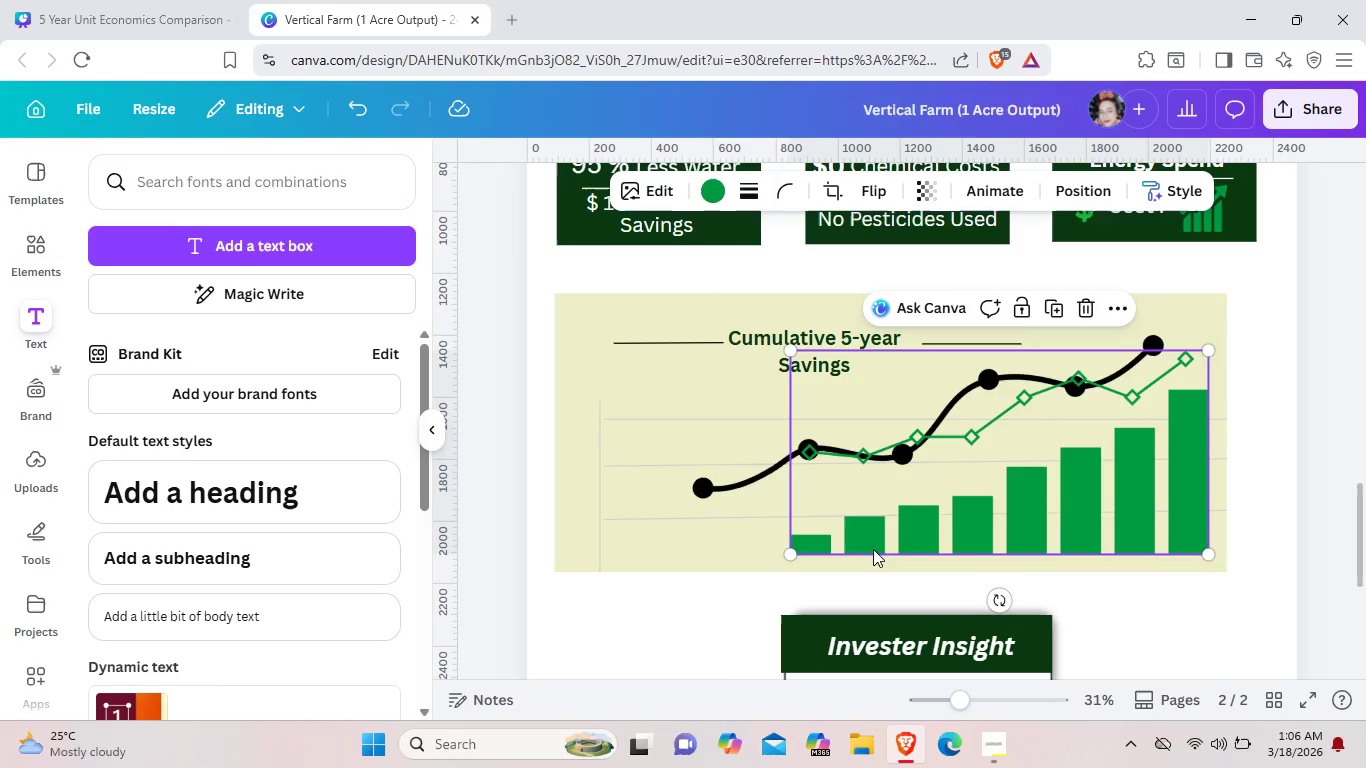 
left_click_drag(start_coordinate=[944, 516], to_coordinate=[948, 525])
 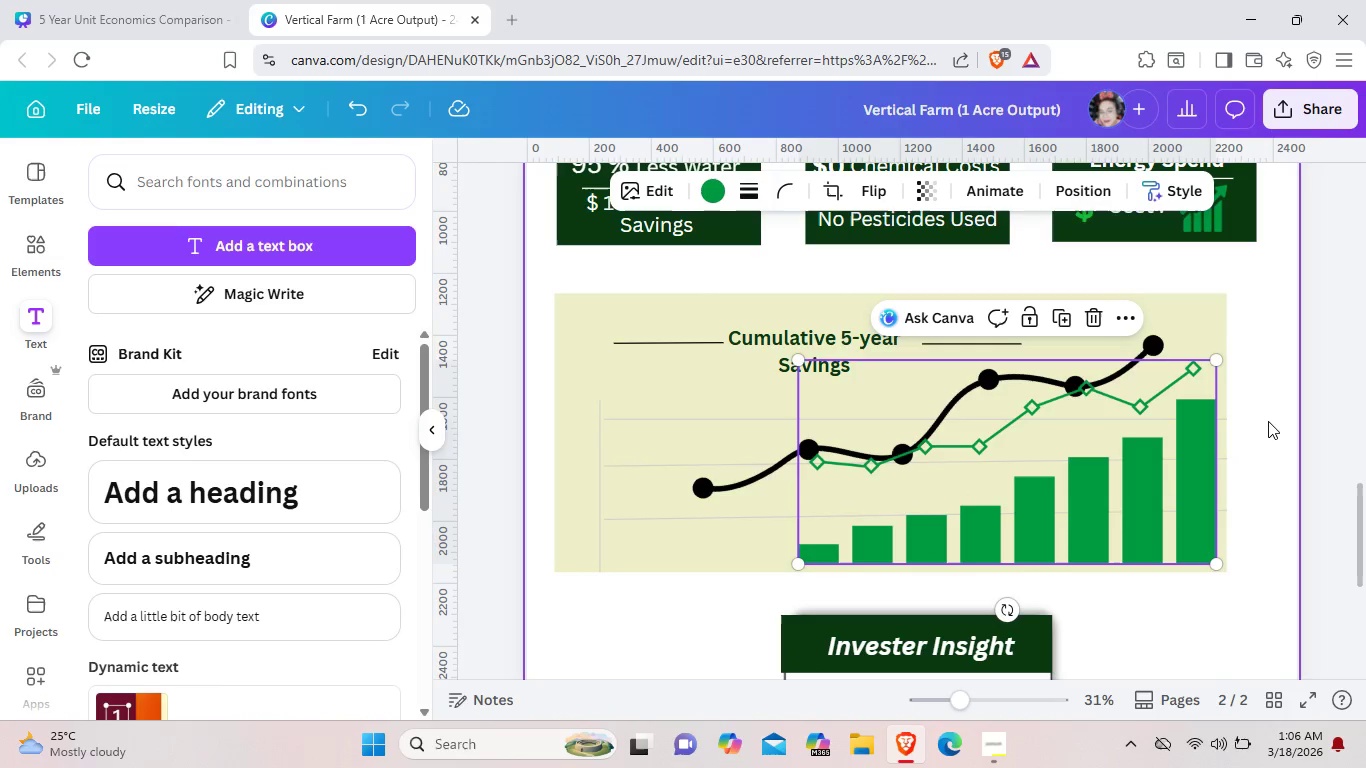 
left_click([1268, 421])
 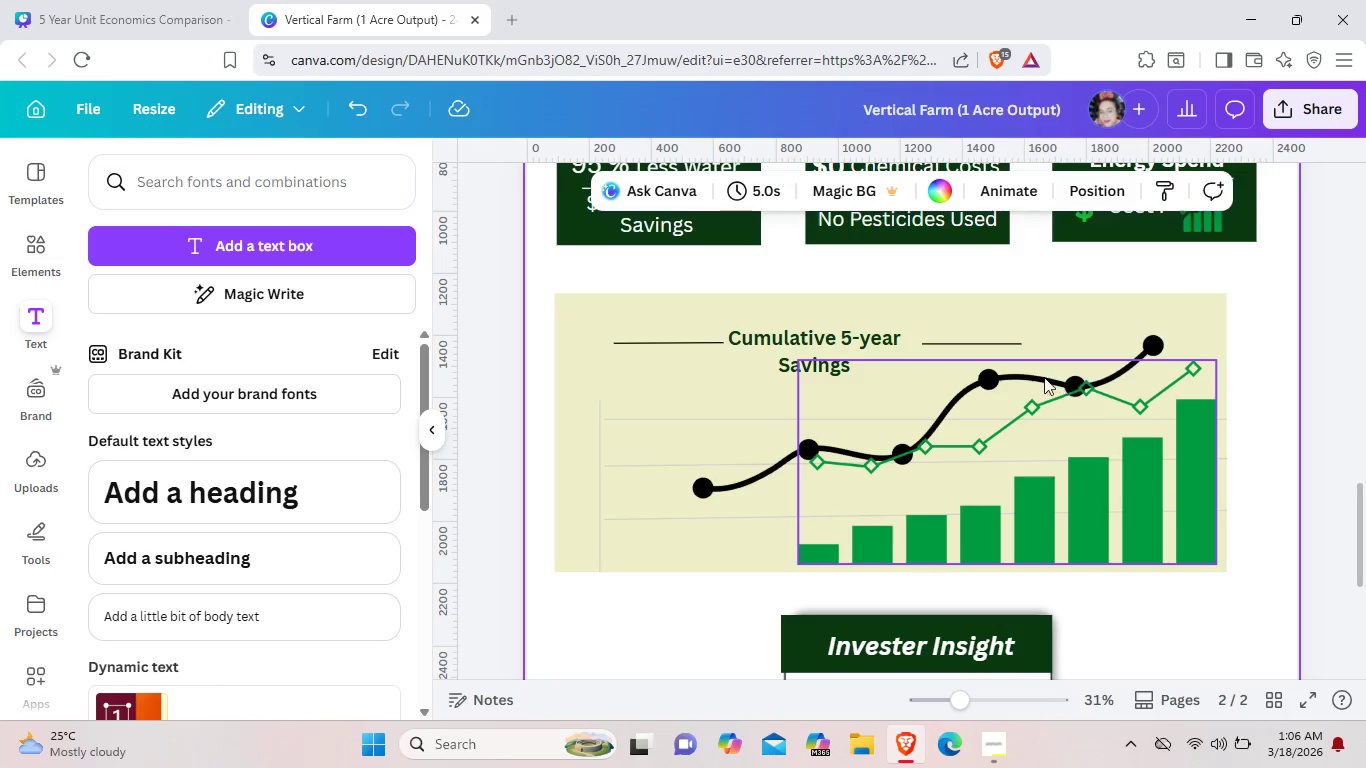 
left_click([1043, 377])
 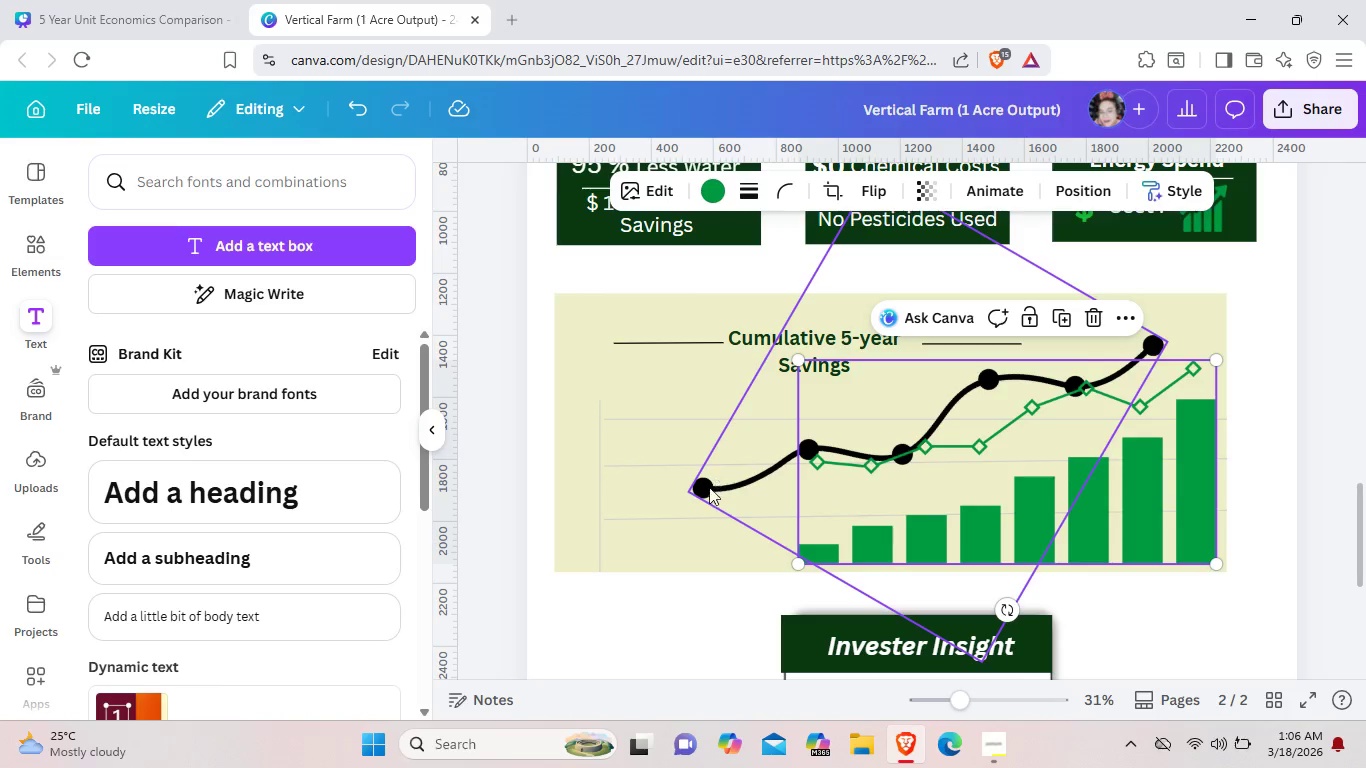 
left_click_drag(start_coordinate=[699, 493], to_coordinate=[739, 482])
 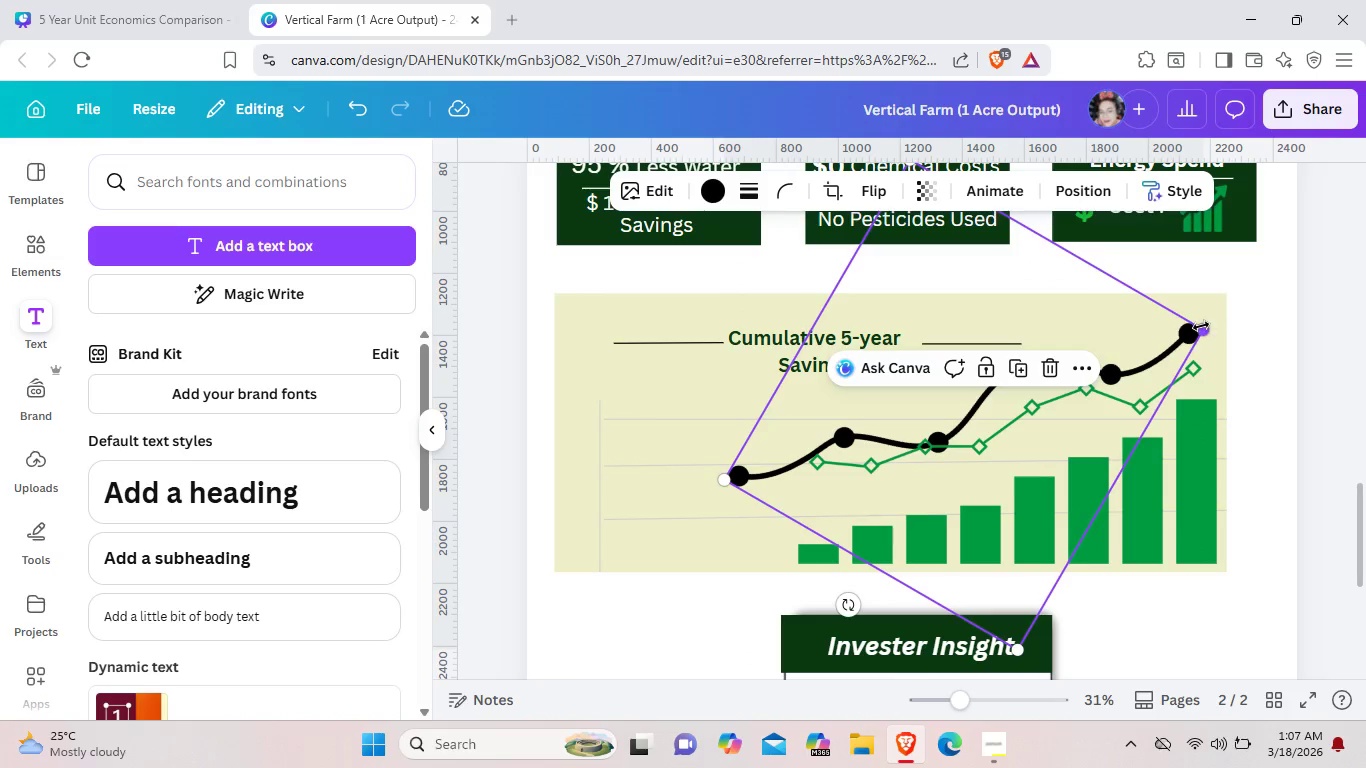 
left_click_drag(start_coordinate=[1201, 326], to_coordinate=[1167, 348])
 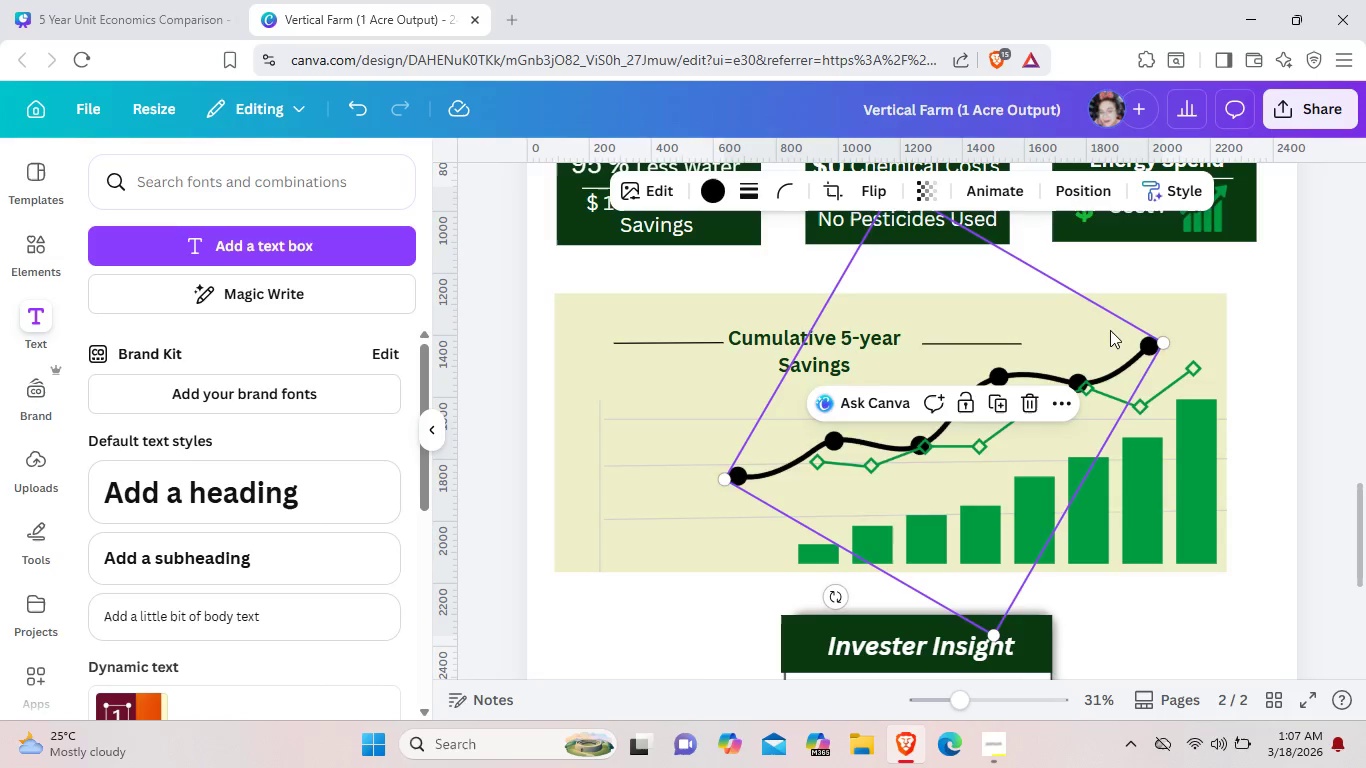 
left_click_drag(start_coordinate=[1094, 330], to_coordinate=[1139, 336])
 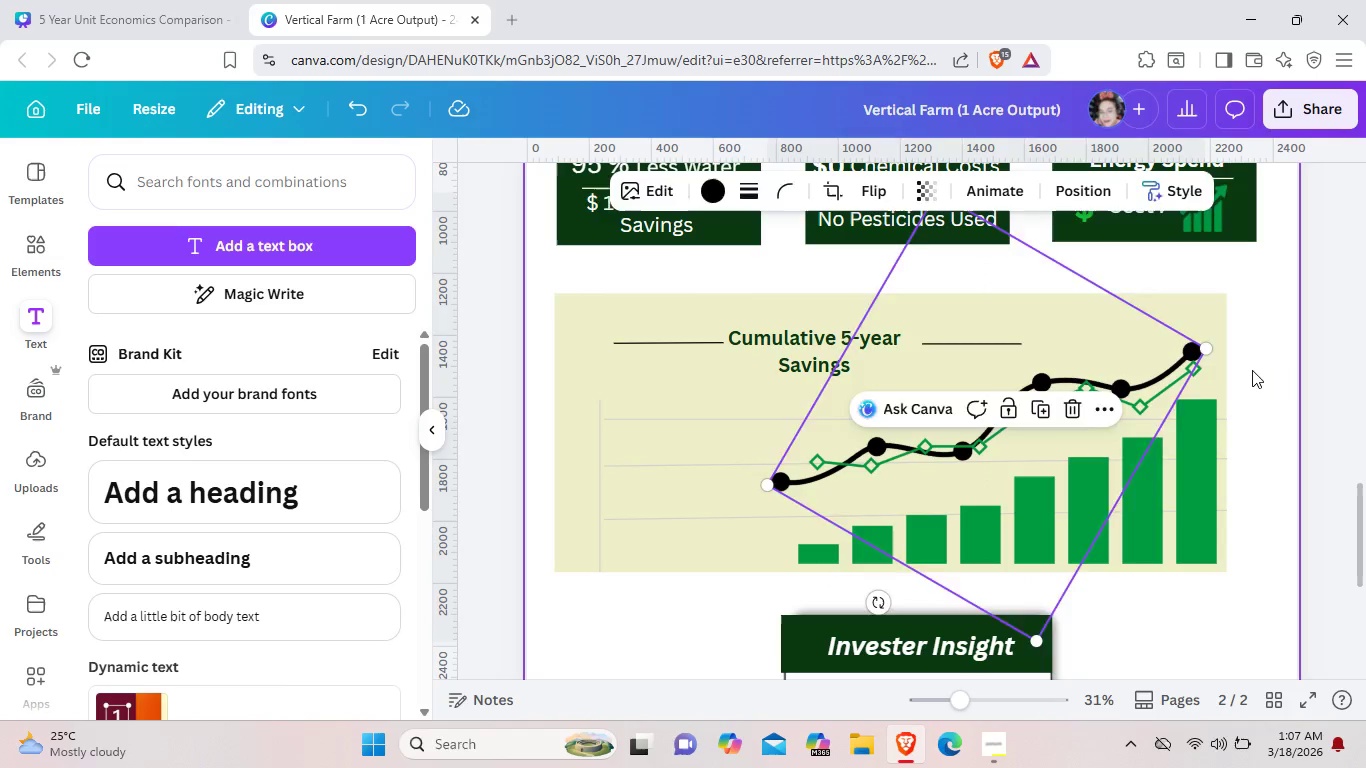 
left_click([1252, 370])
 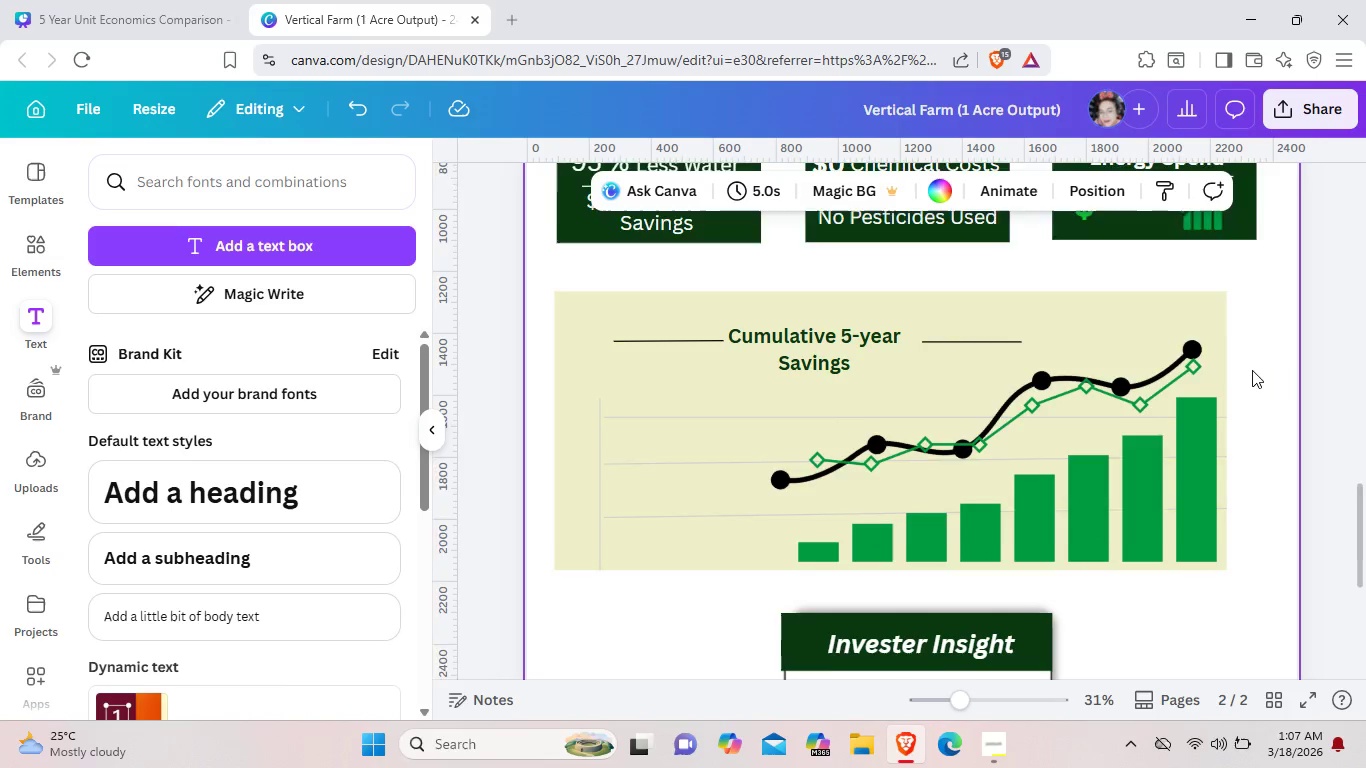 
scroll: coordinate [1252, 370], scroll_direction: down, amount: 1.0
 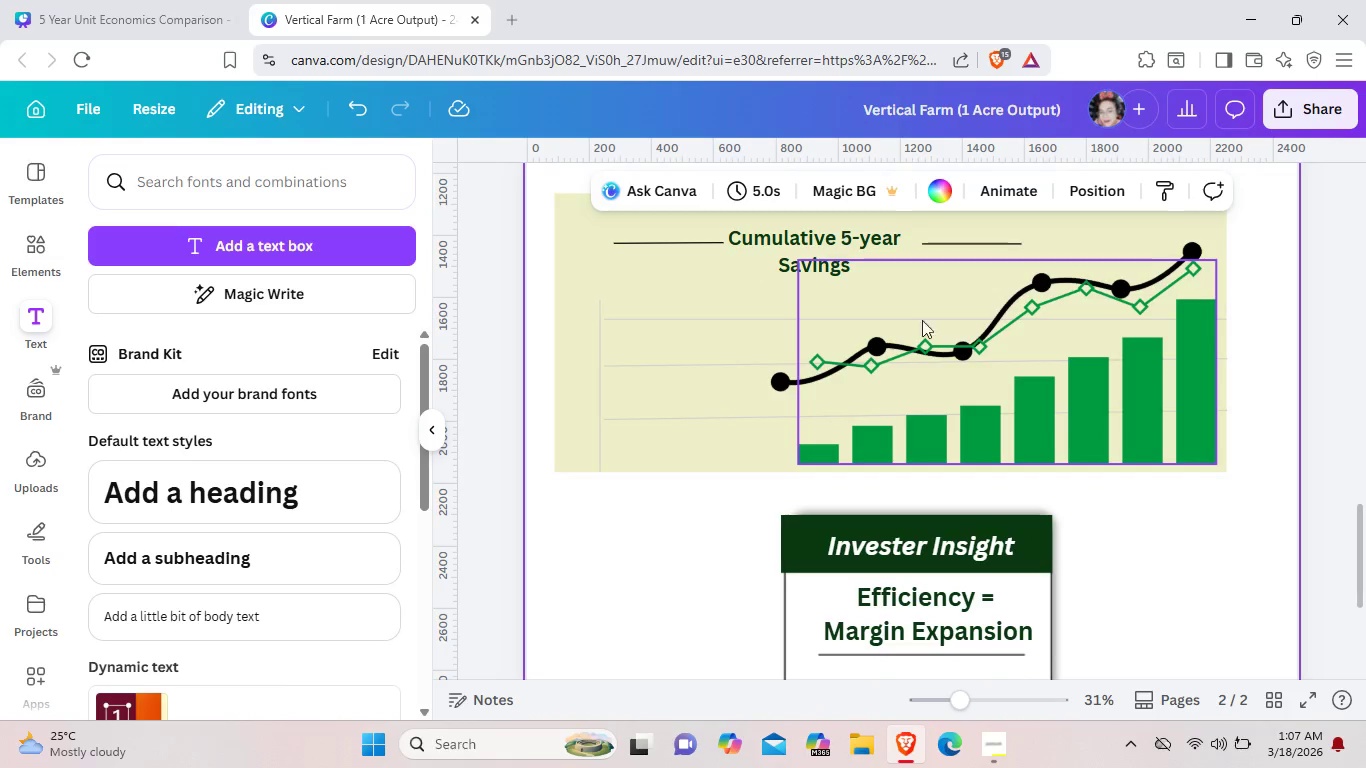 
scroll: coordinate [867, 248], scroll_direction: up, amount: 2.0
 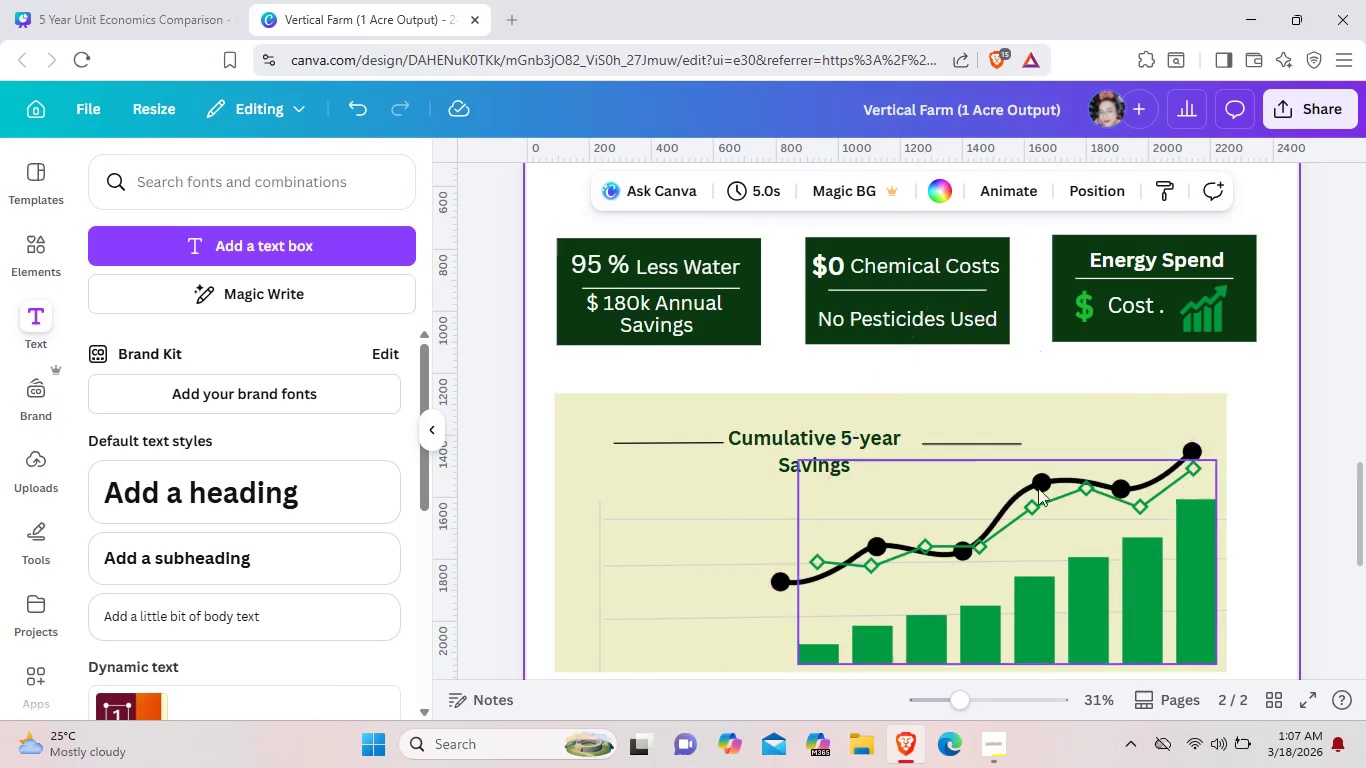 
left_click_drag(start_coordinate=[1104, 447], to_coordinate=[884, 582])
 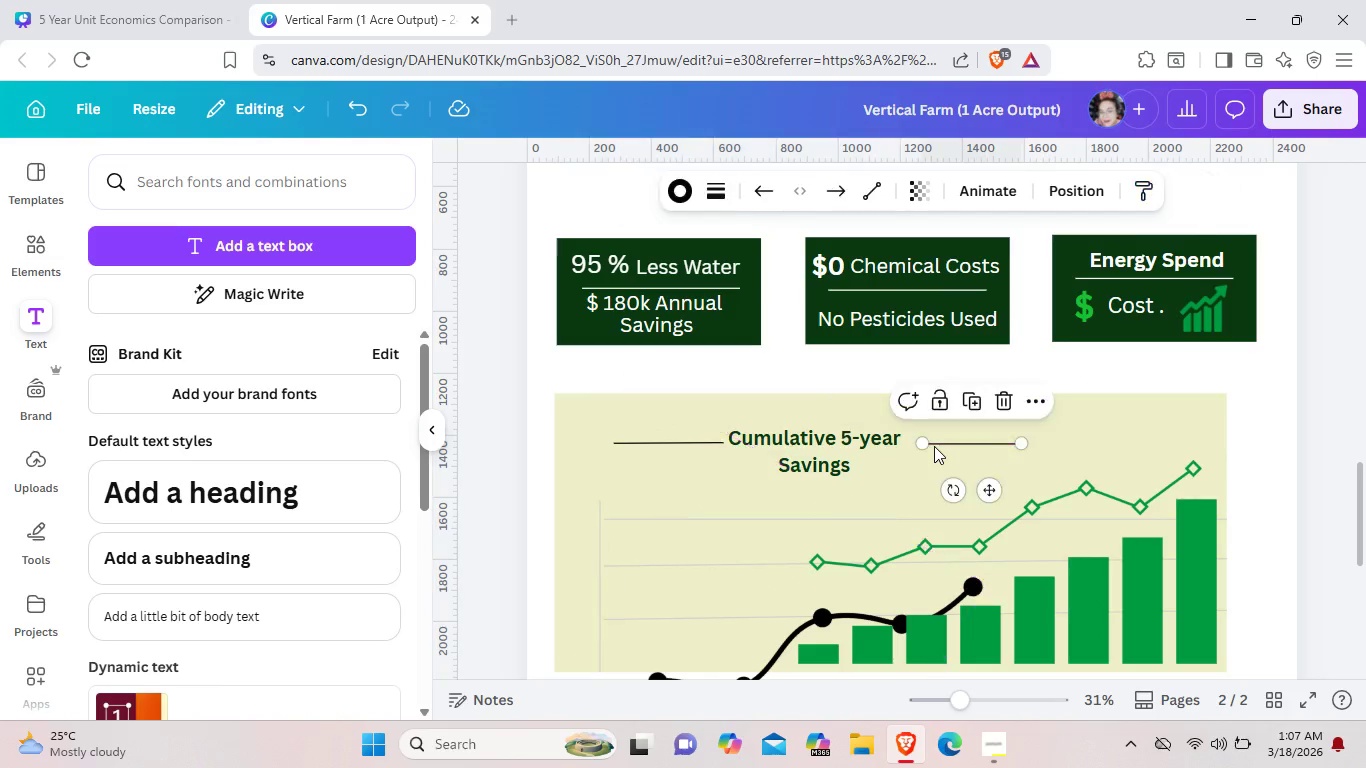 
left_click_drag(start_coordinate=[934, 446], to_coordinate=[925, 445])
 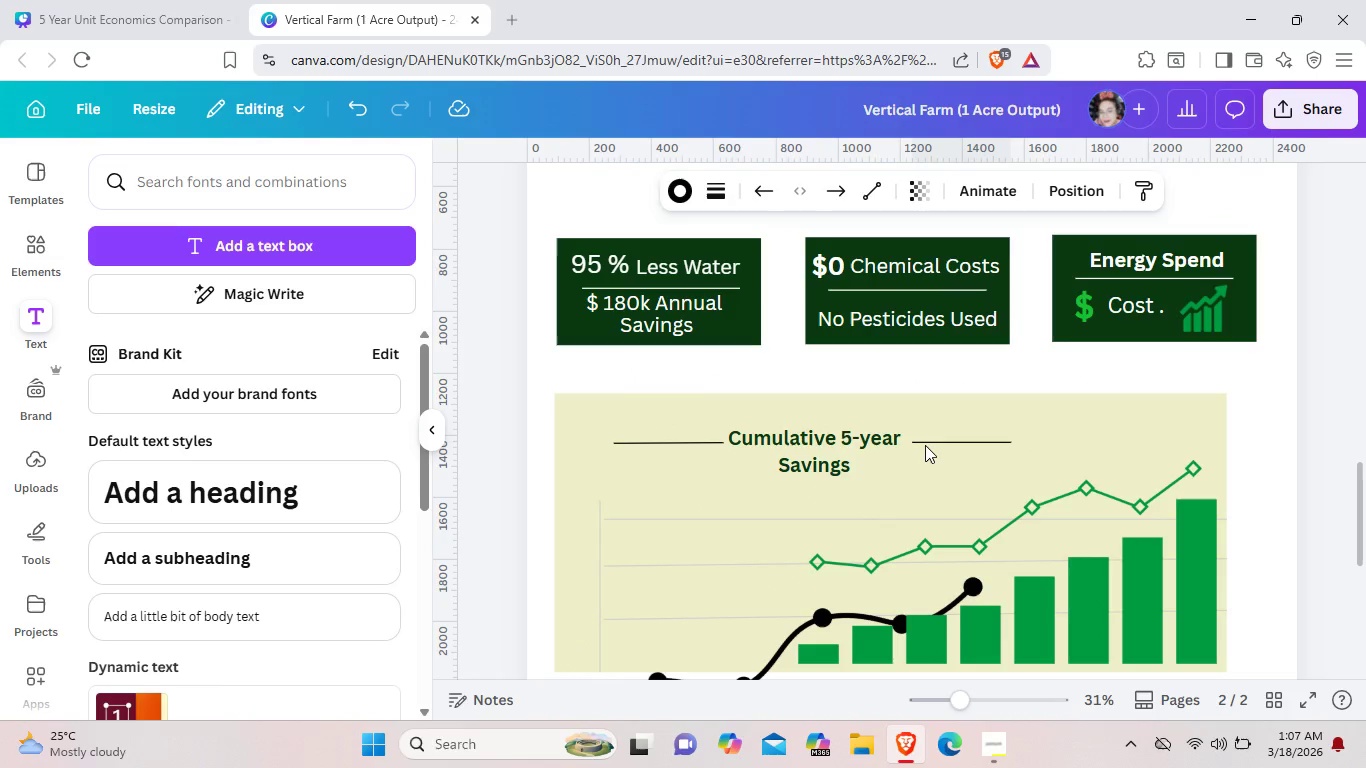 
key(ArrowUp)
 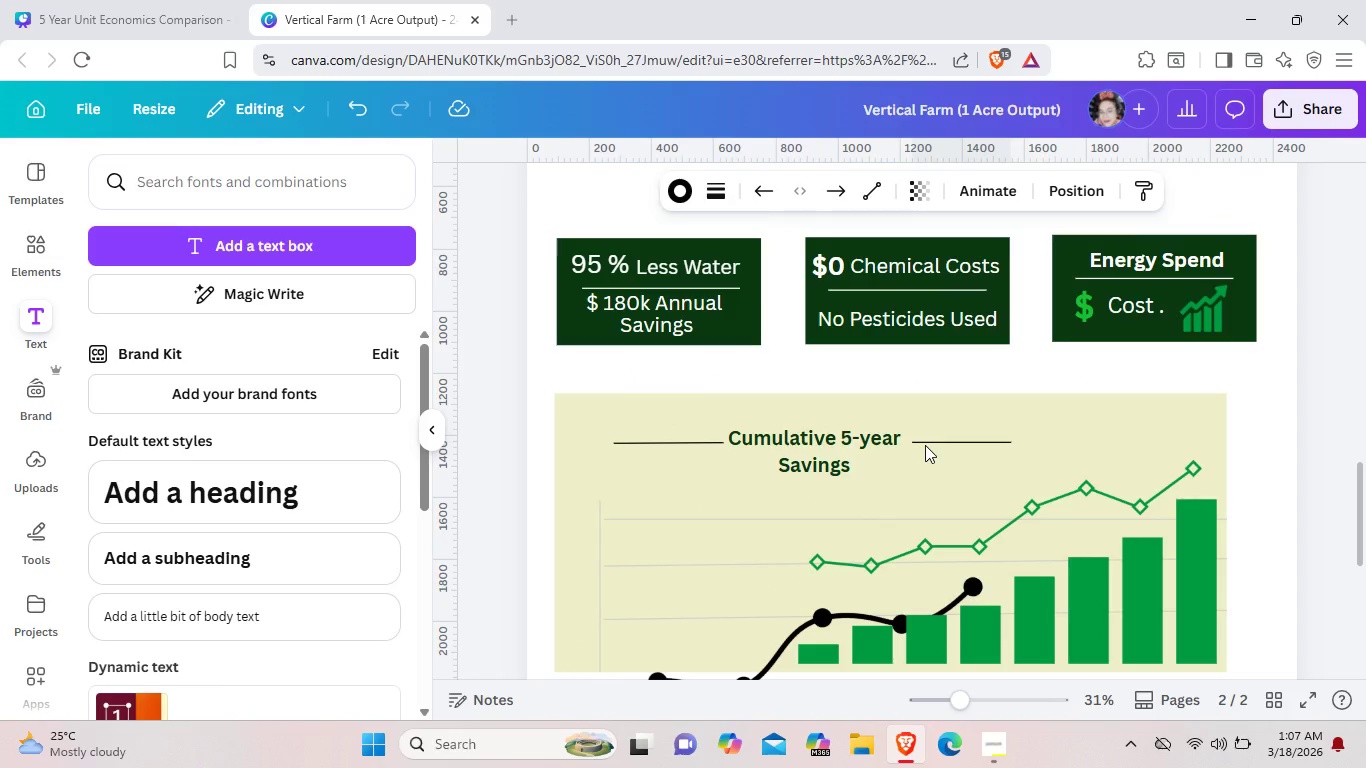 
key(ArrowUp)
 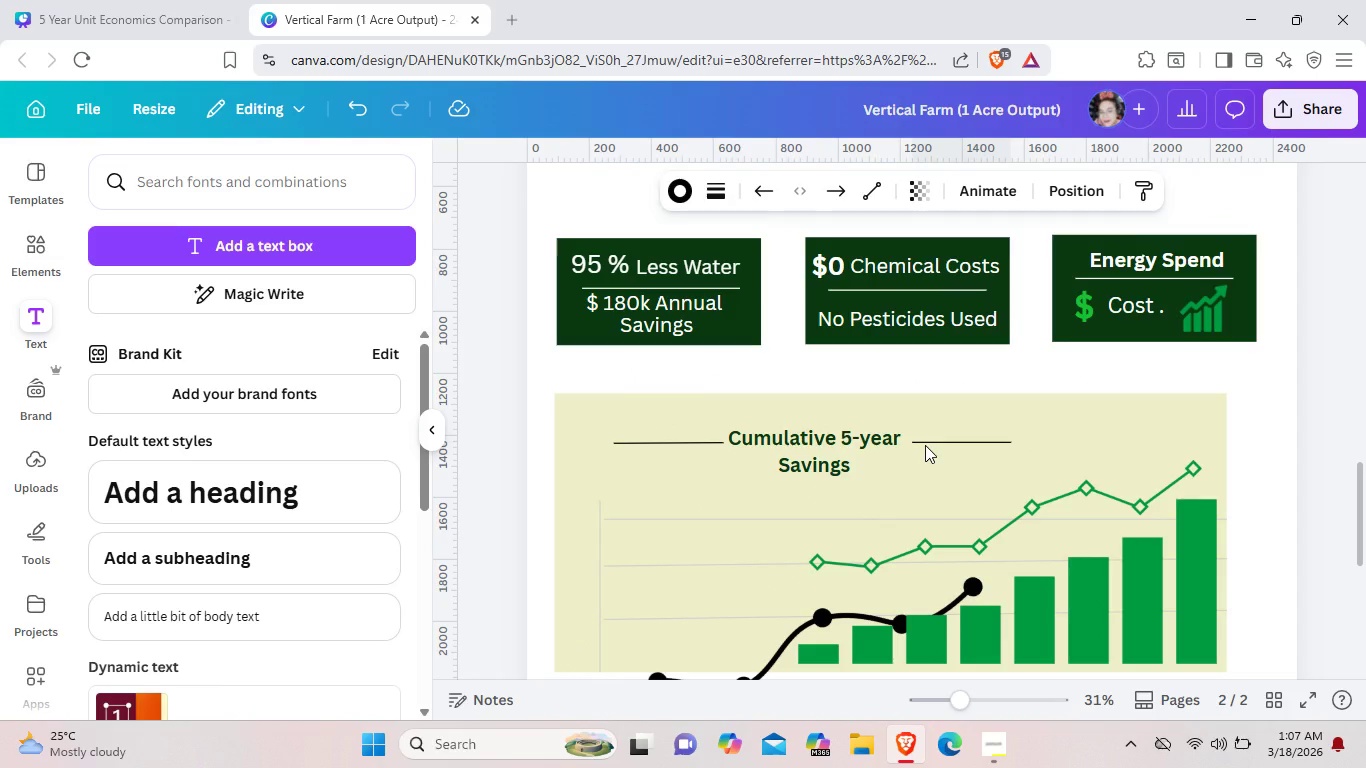 
key(ArrowUp)
 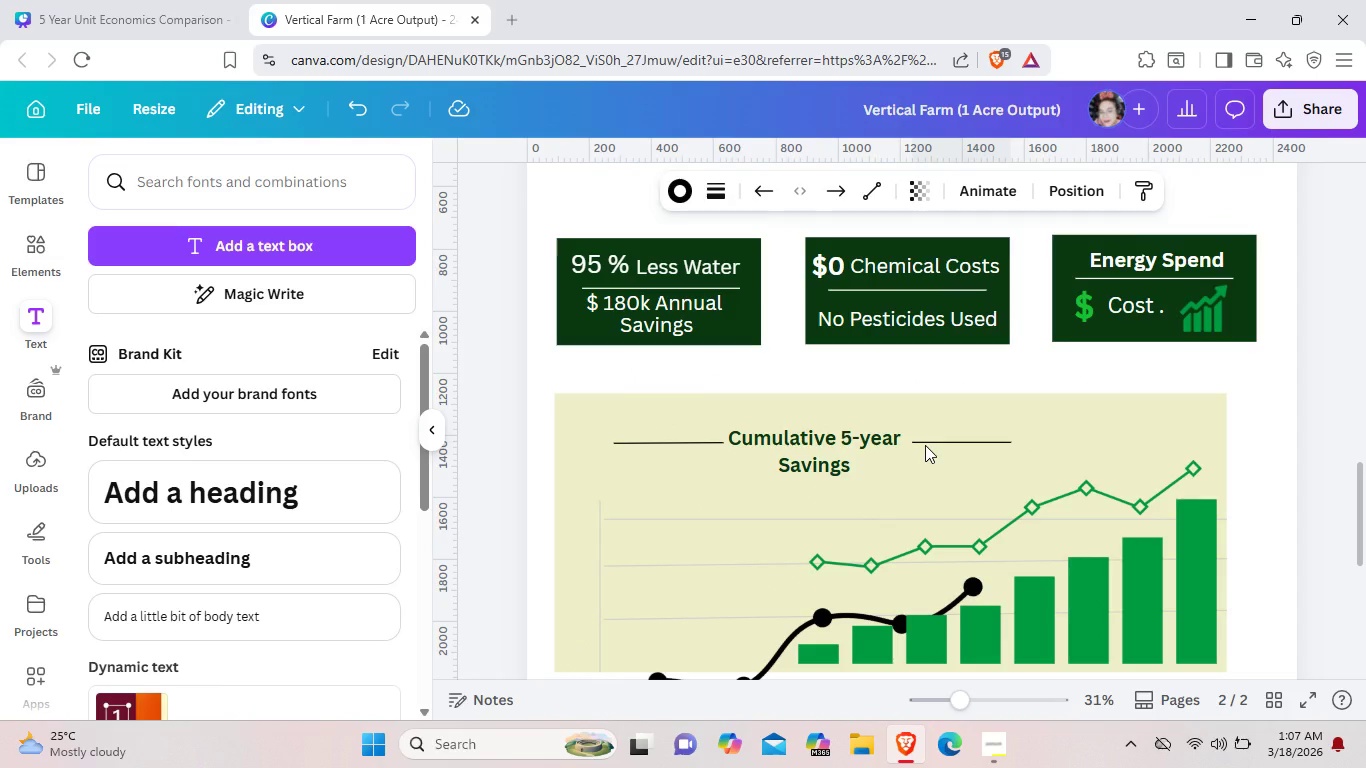 
key(ArrowUp)
 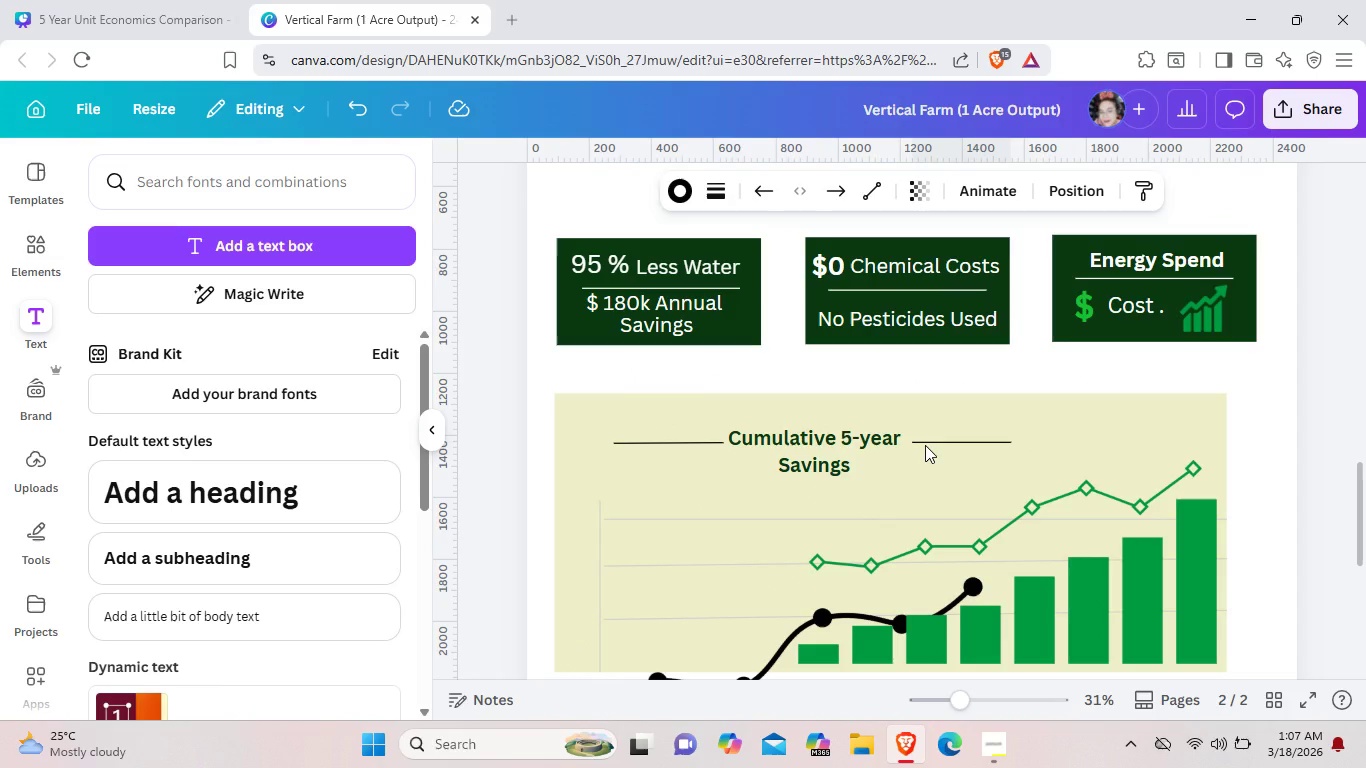 
key(ArrowUp)
 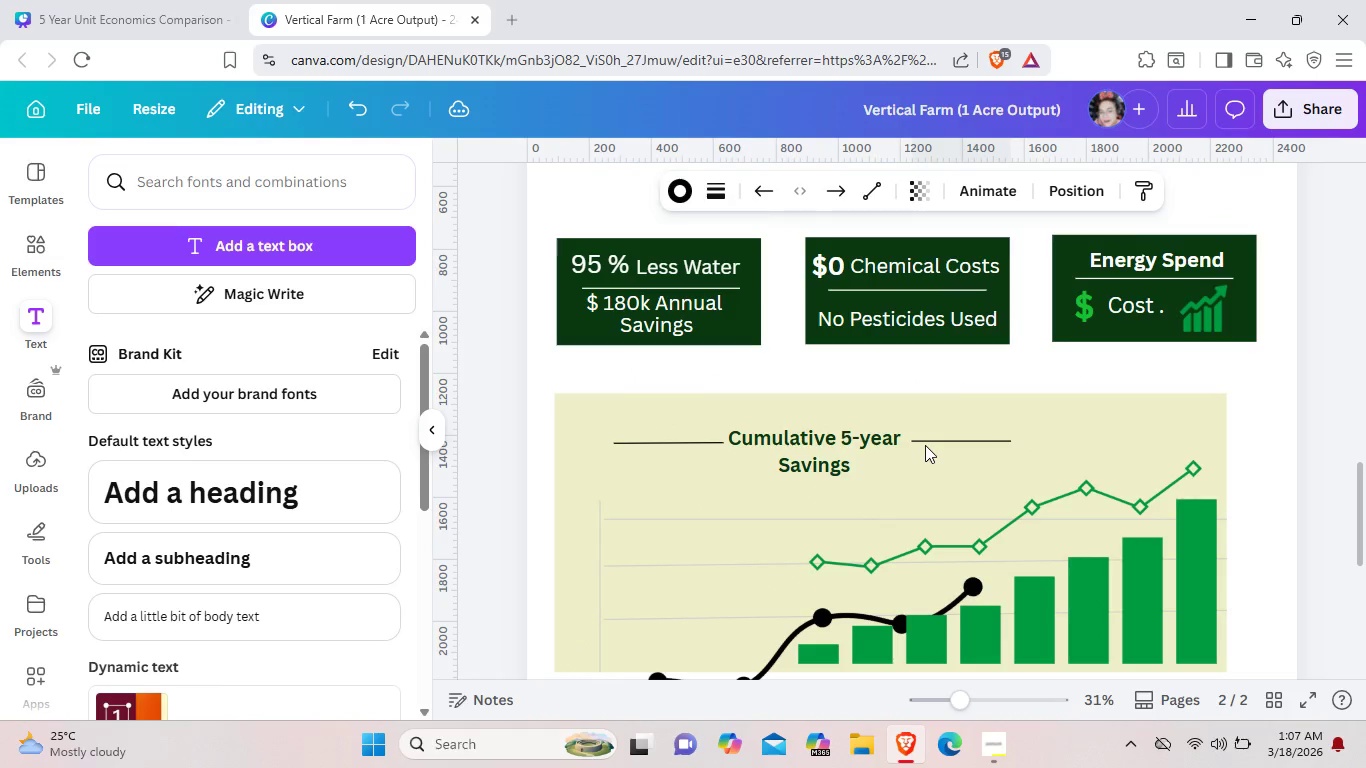 
key(ArrowLeft)
 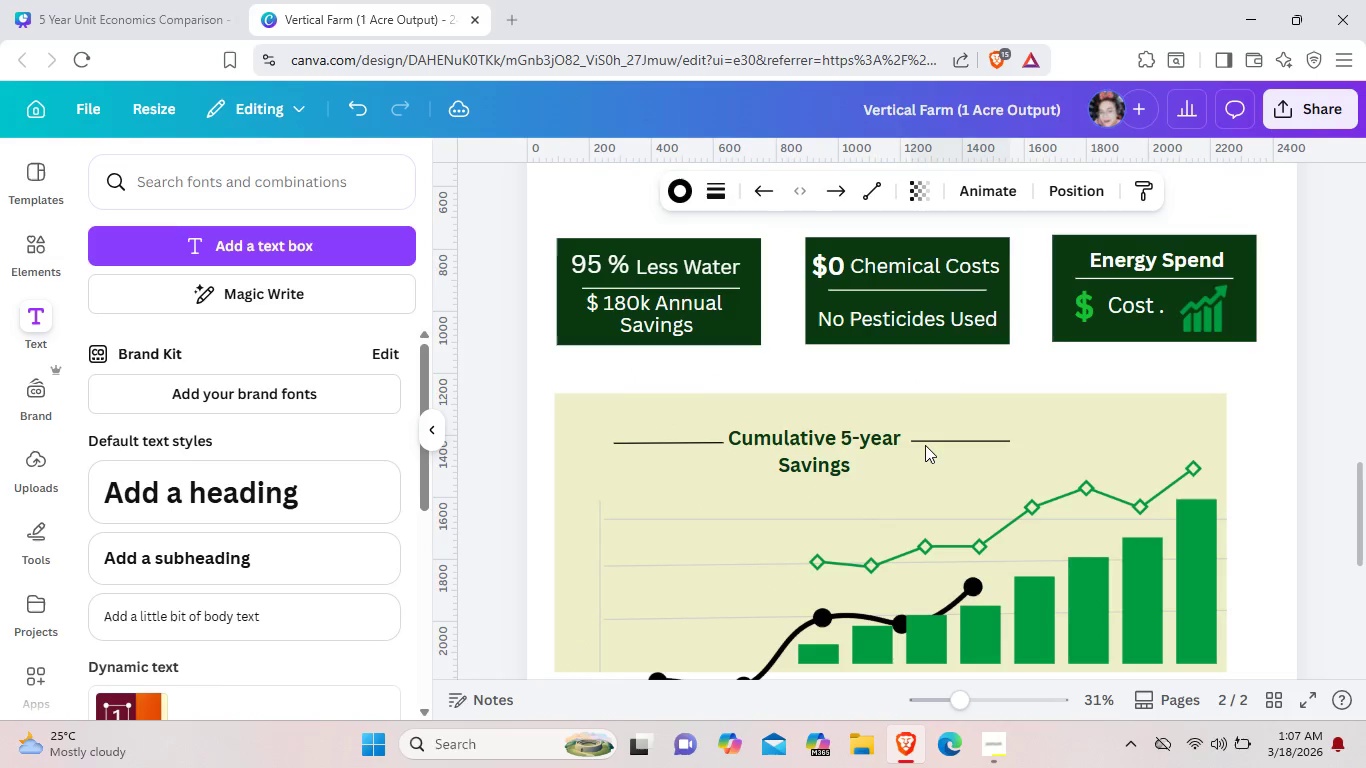 
key(ArrowLeft)
 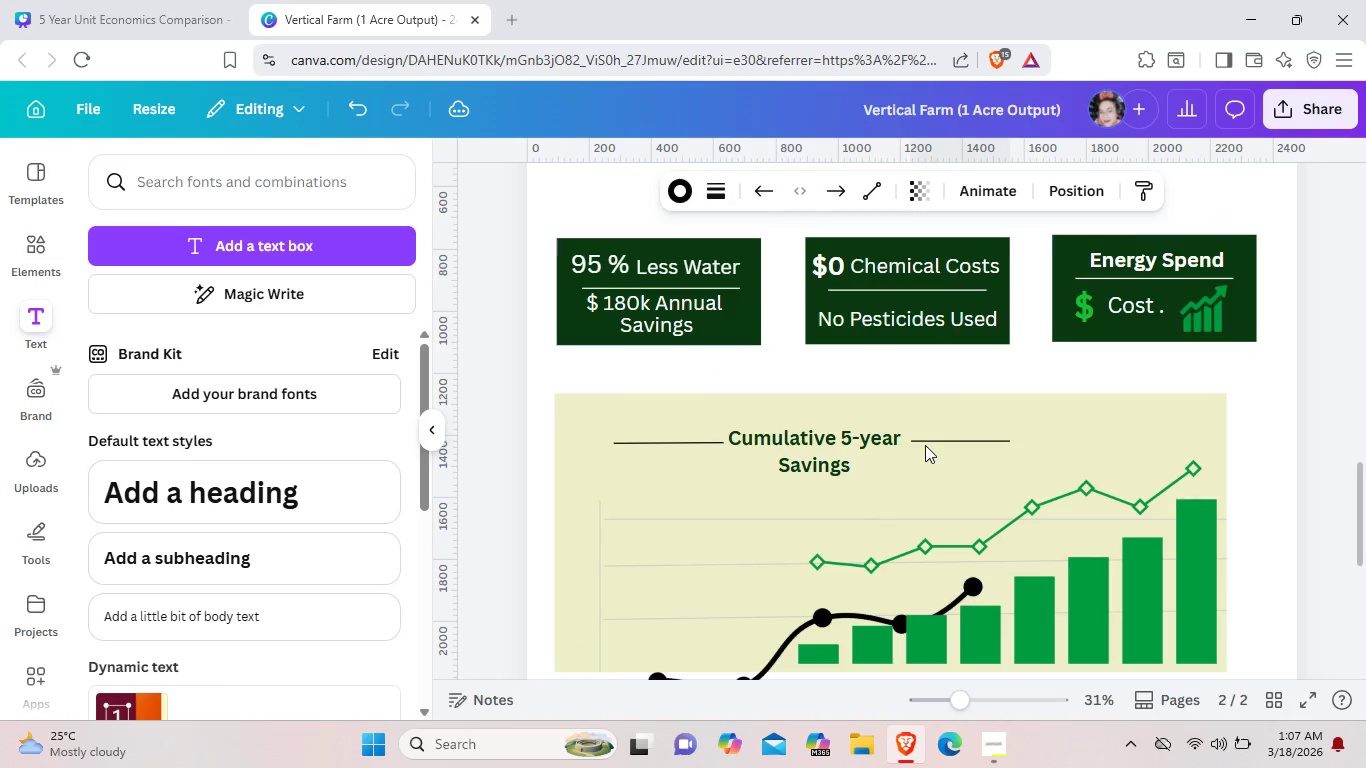 
key(ArrowLeft)
 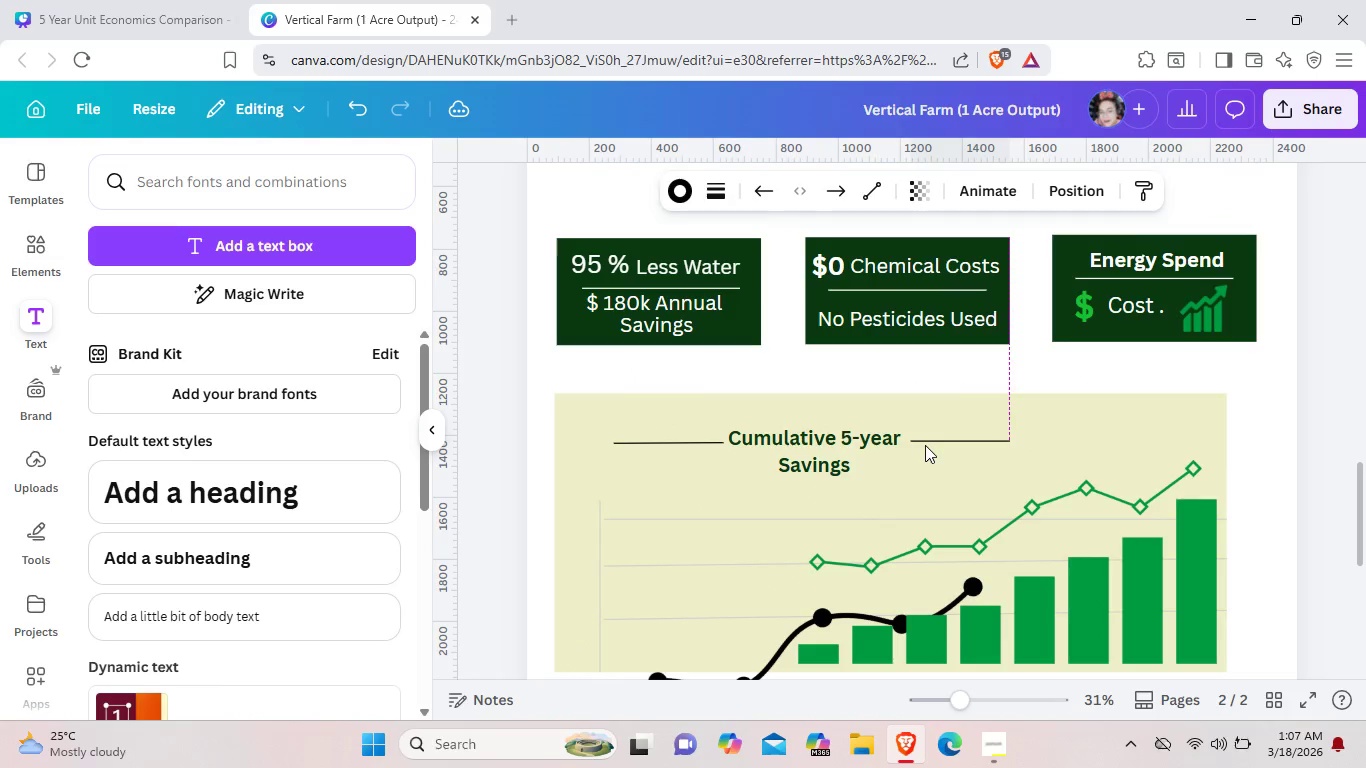 
key(ArrowLeft)
 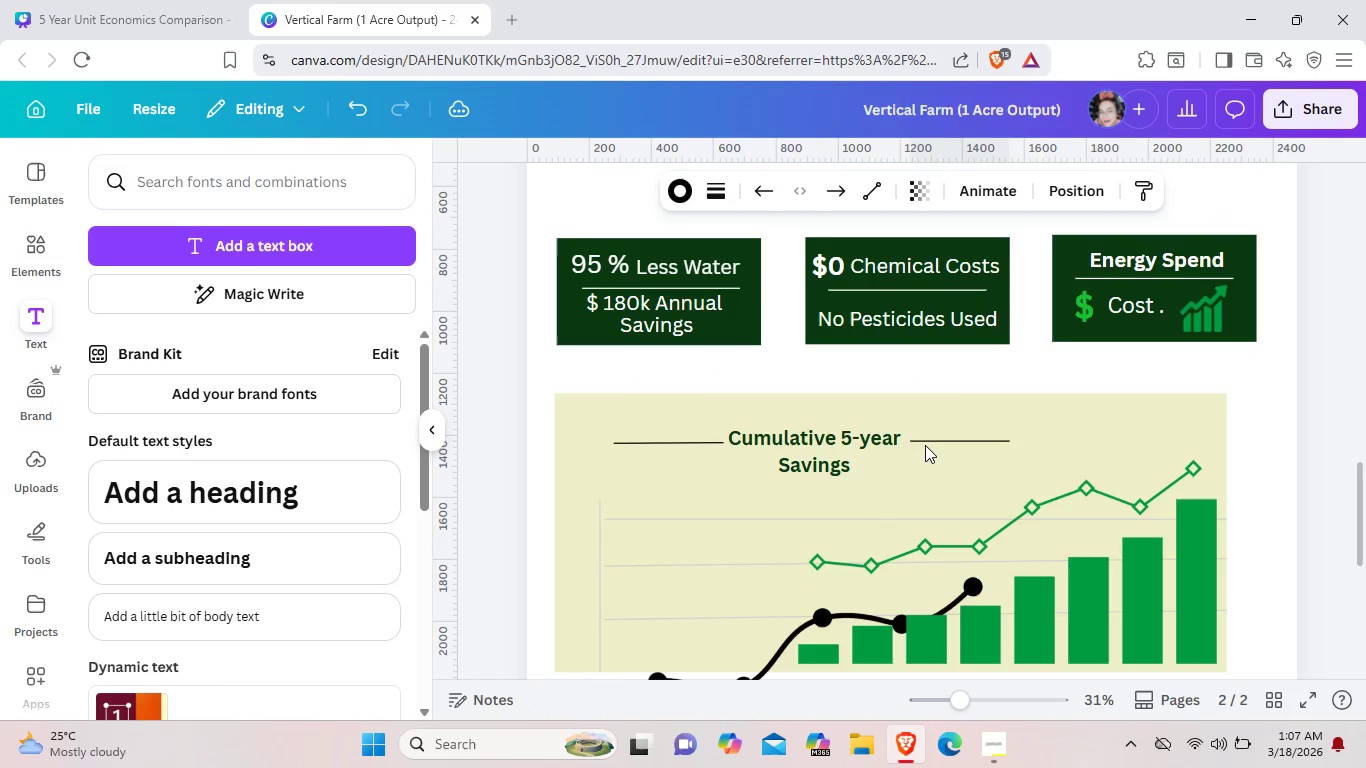 
key(ArrowLeft)
 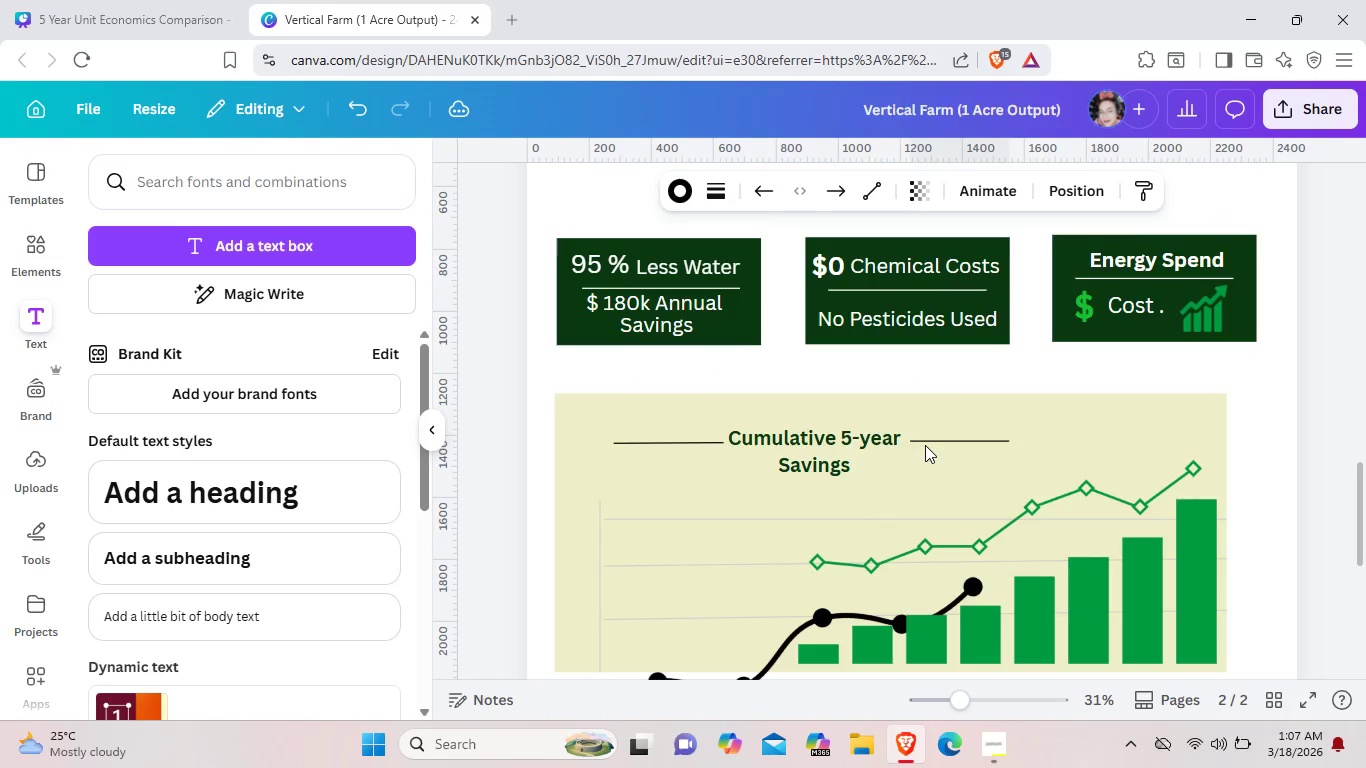 
key(ArrowLeft)
 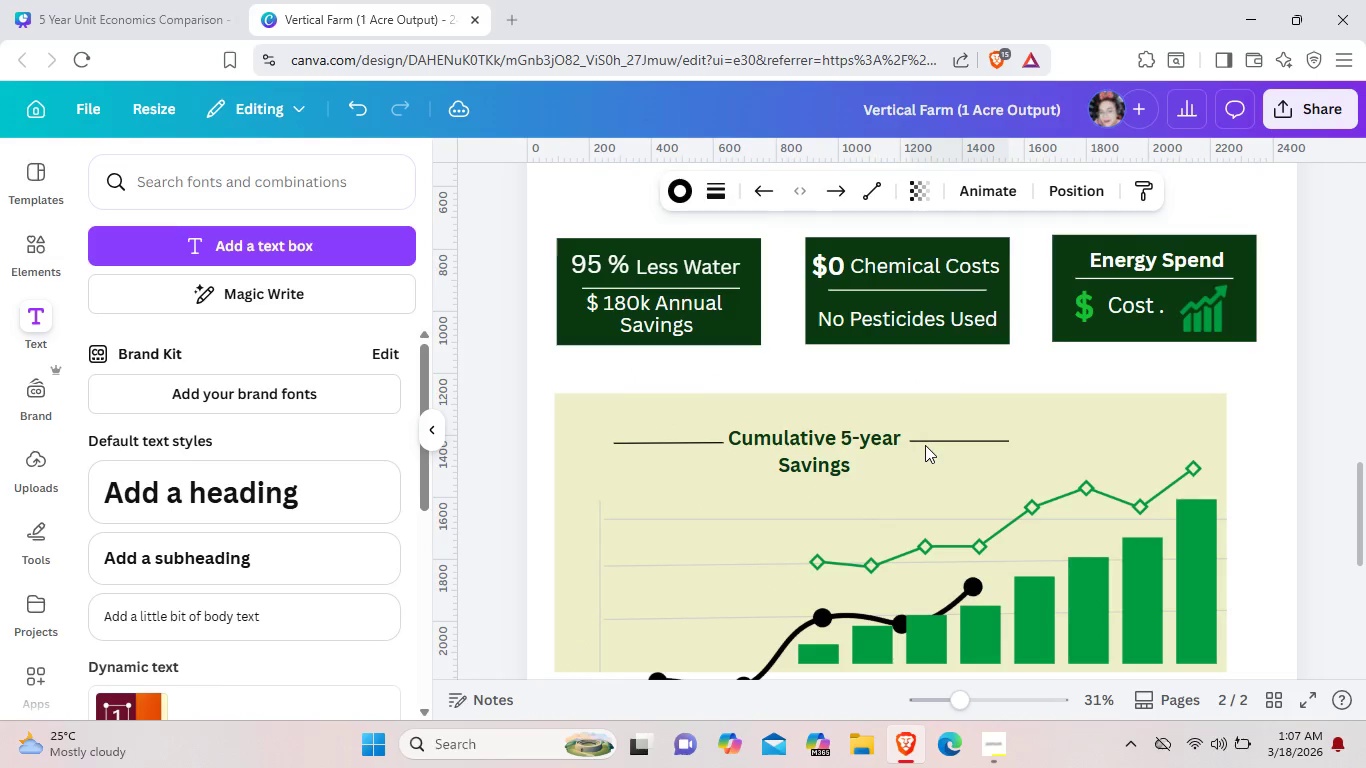 
key(ArrowLeft)
 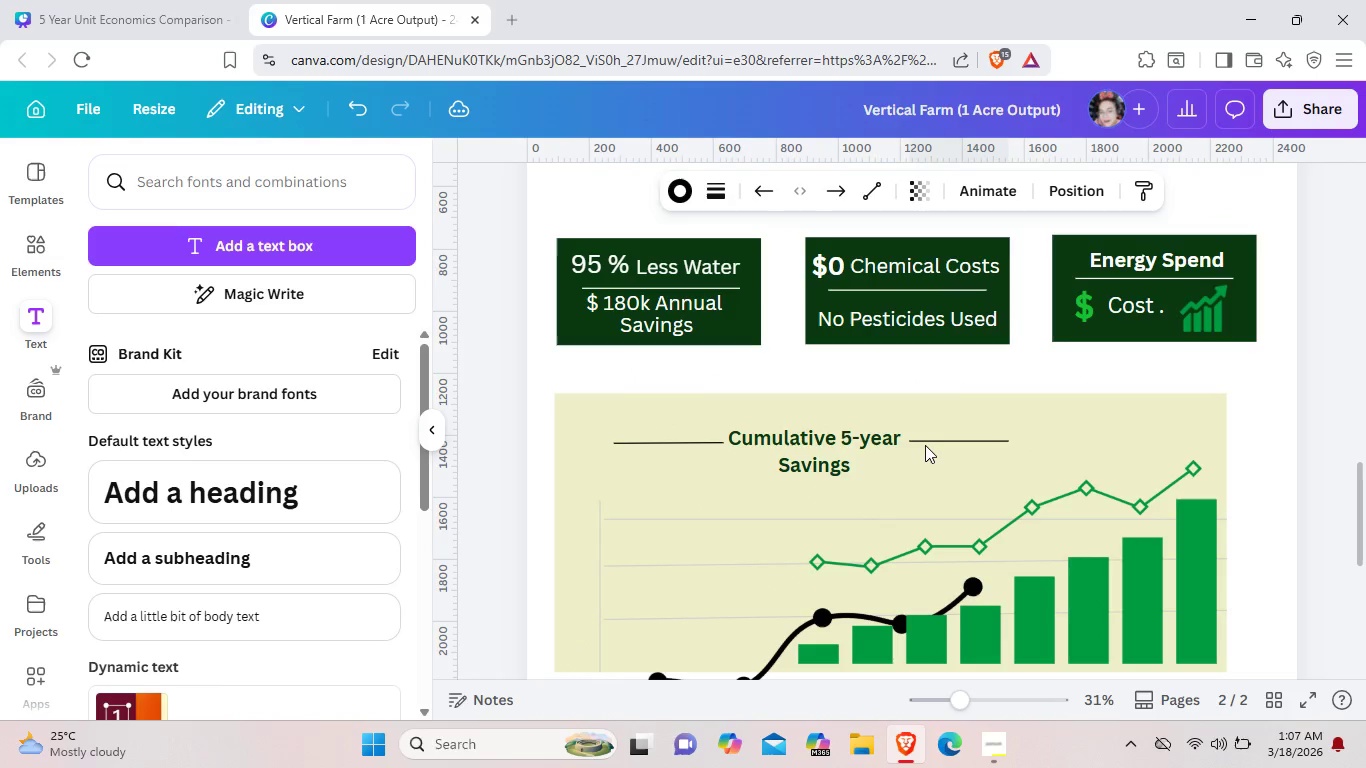 
key(ArrowLeft)
 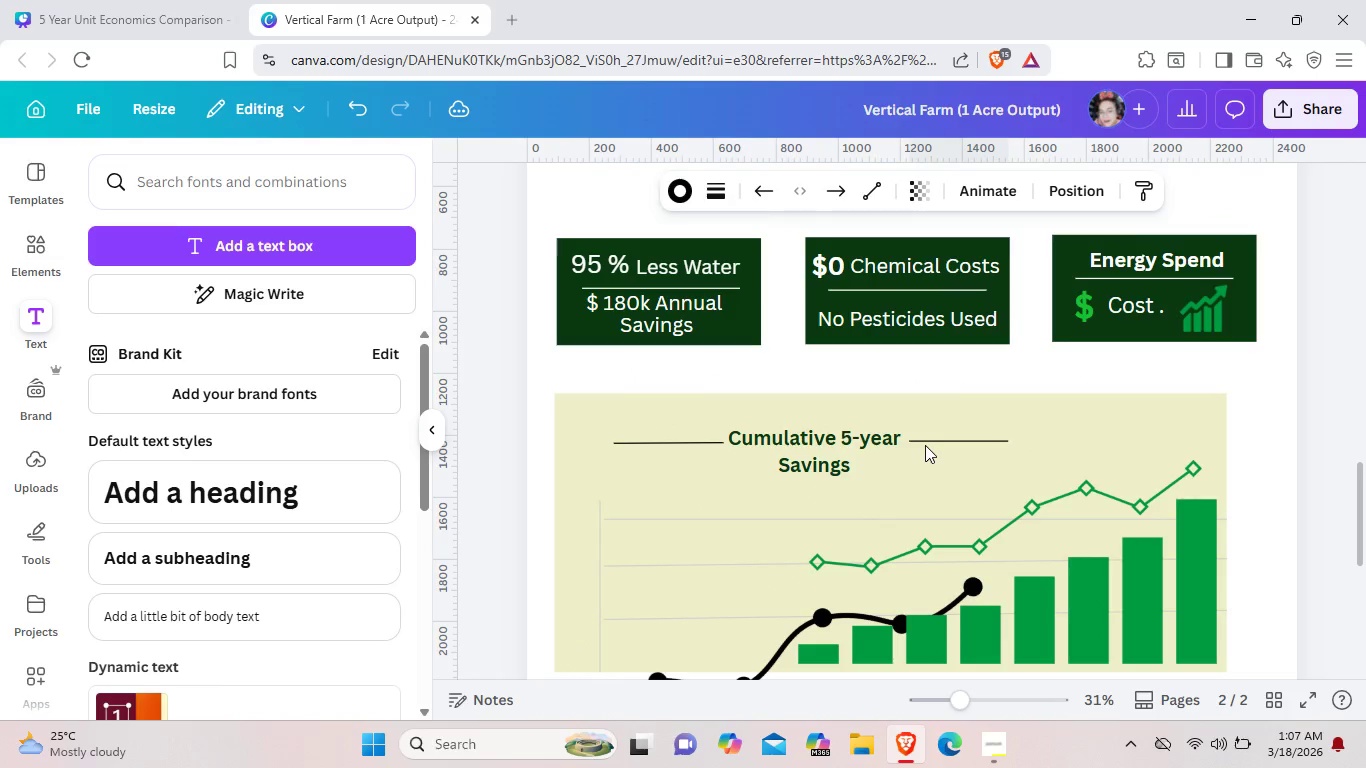 
key(ArrowLeft)
 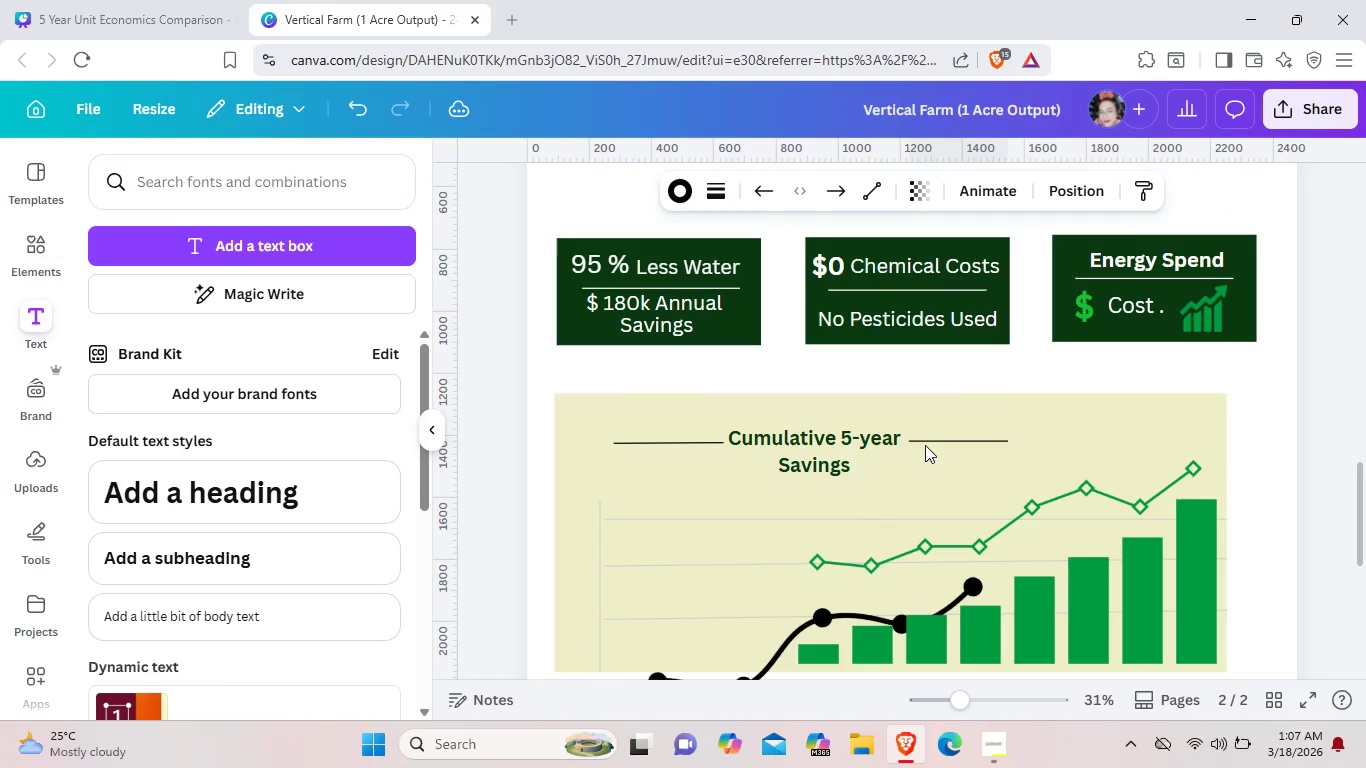 
key(ArrowLeft)
 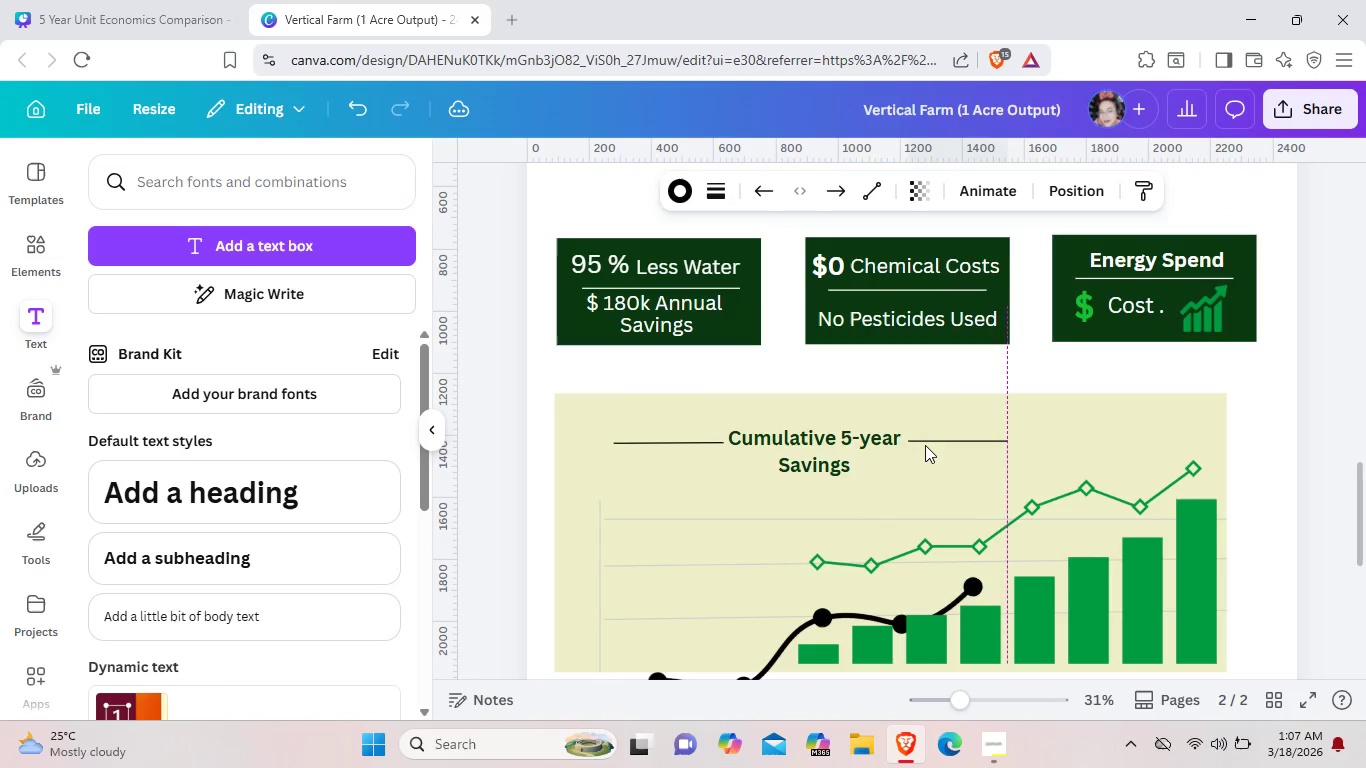 
key(ArrowLeft)
 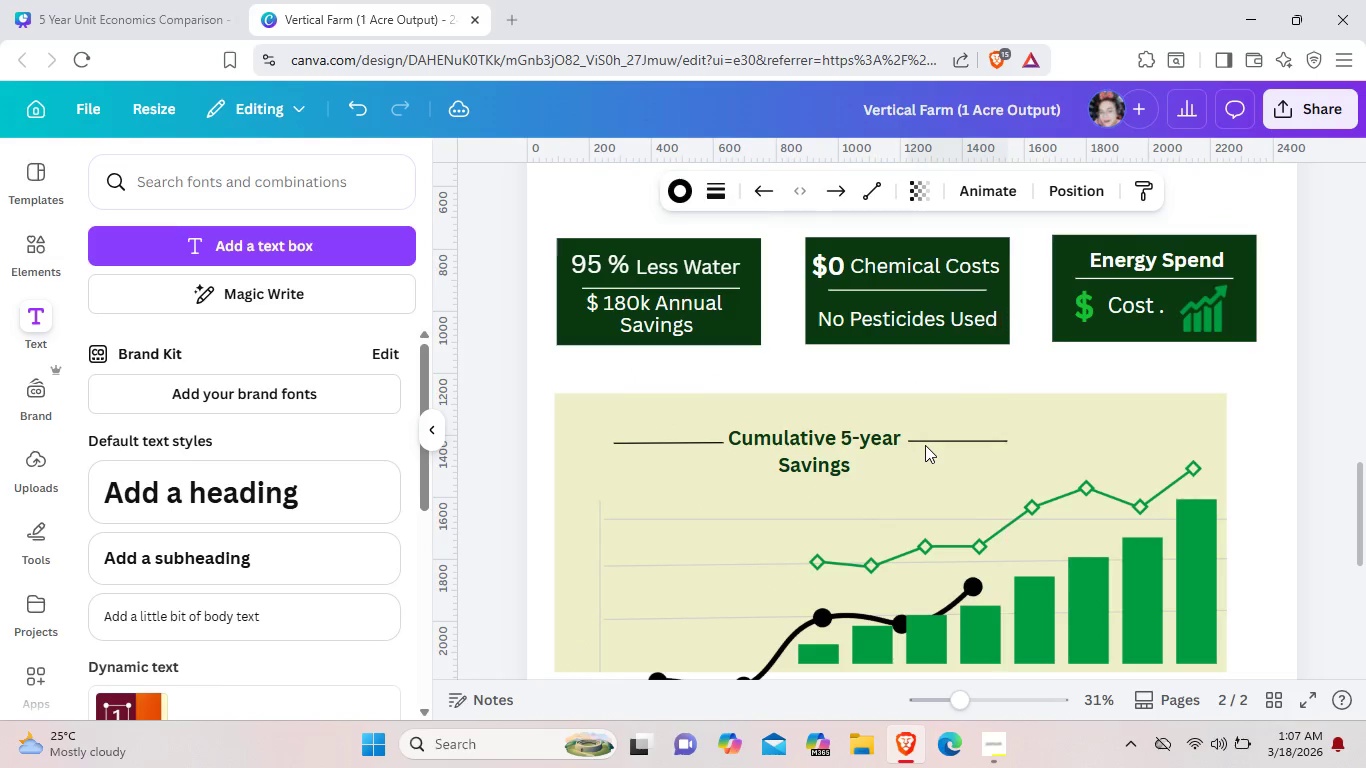 
key(ArrowLeft)
 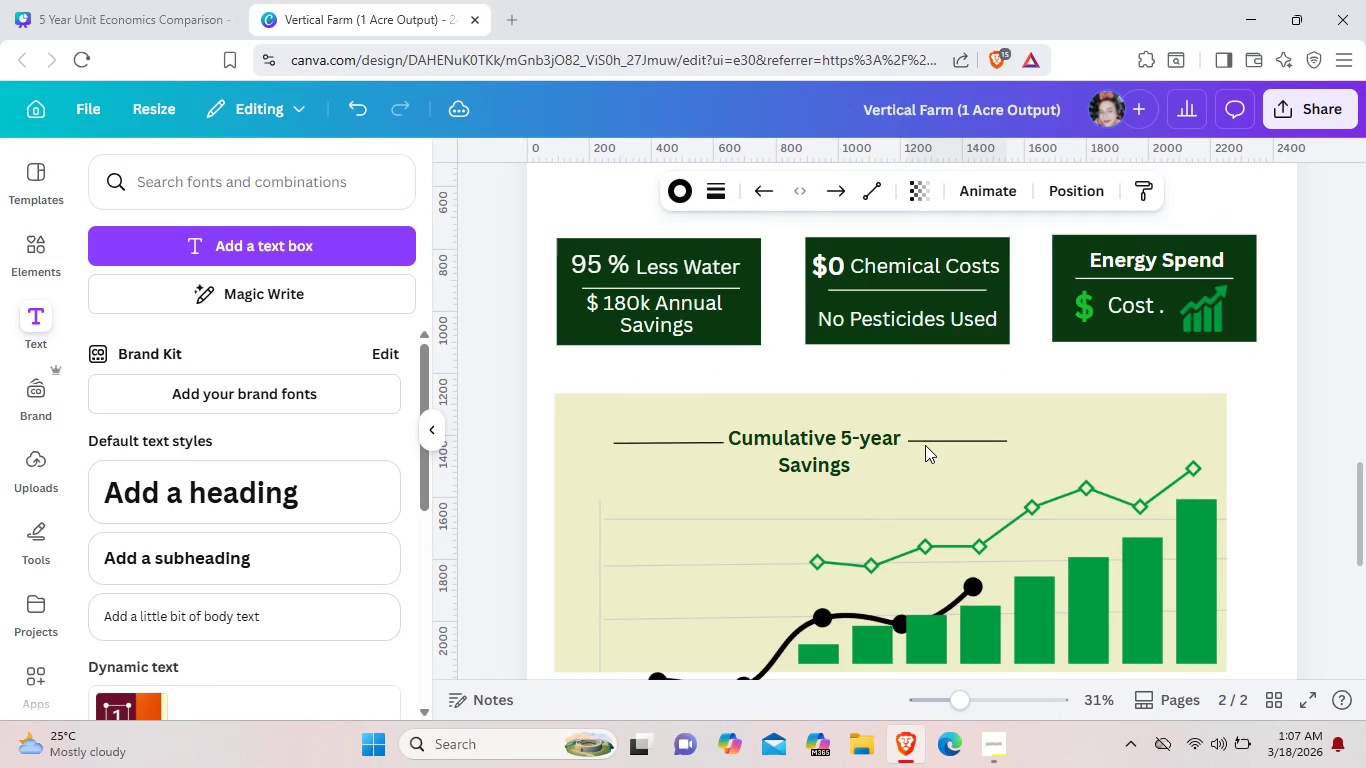 
key(ArrowLeft)
 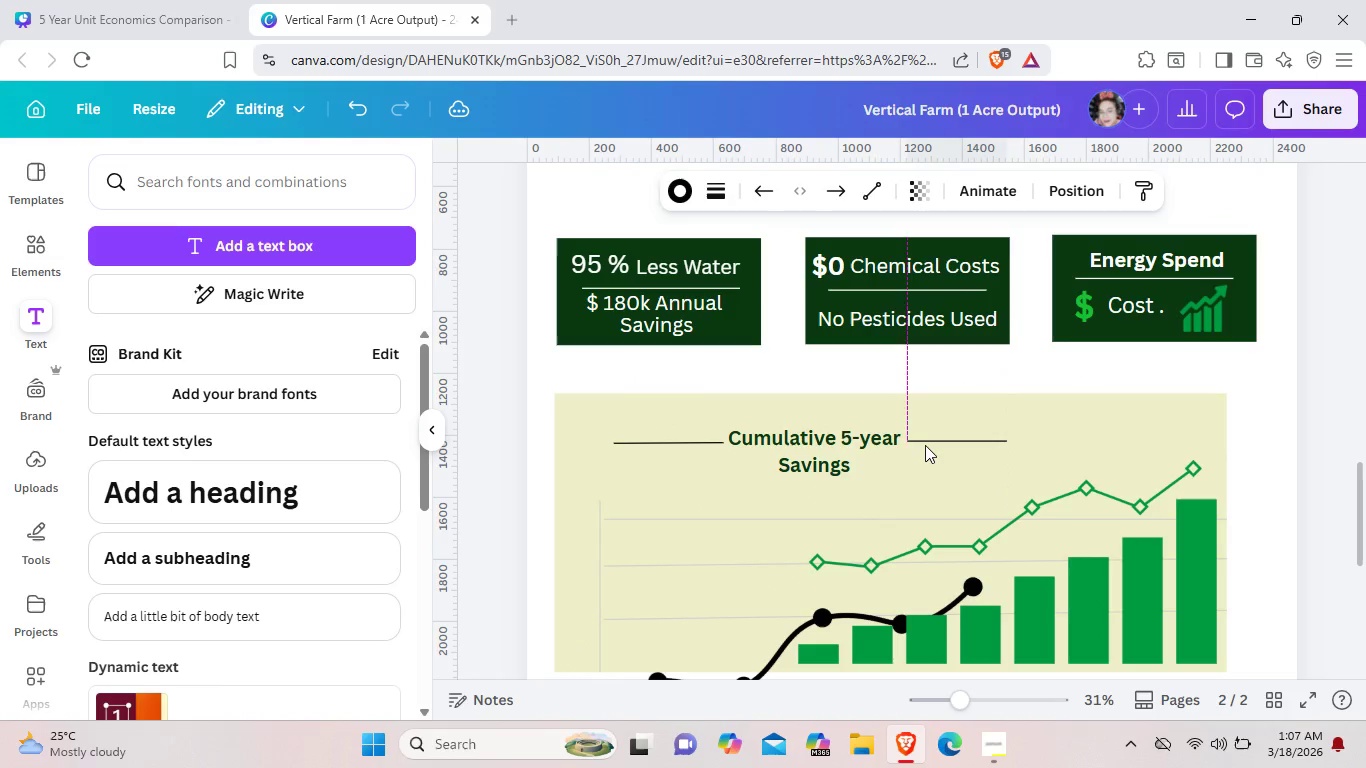 
key(ArrowLeft)
 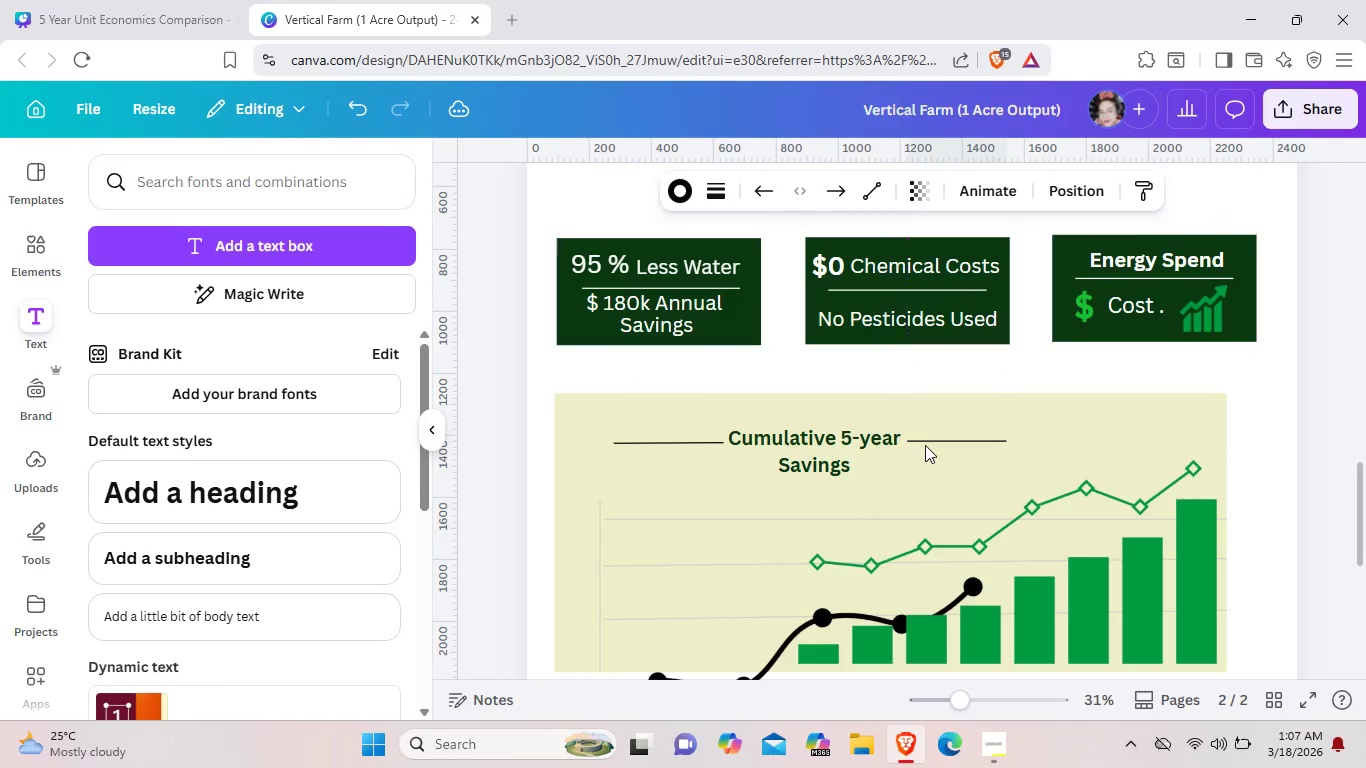 
key(ArrowLeft)
 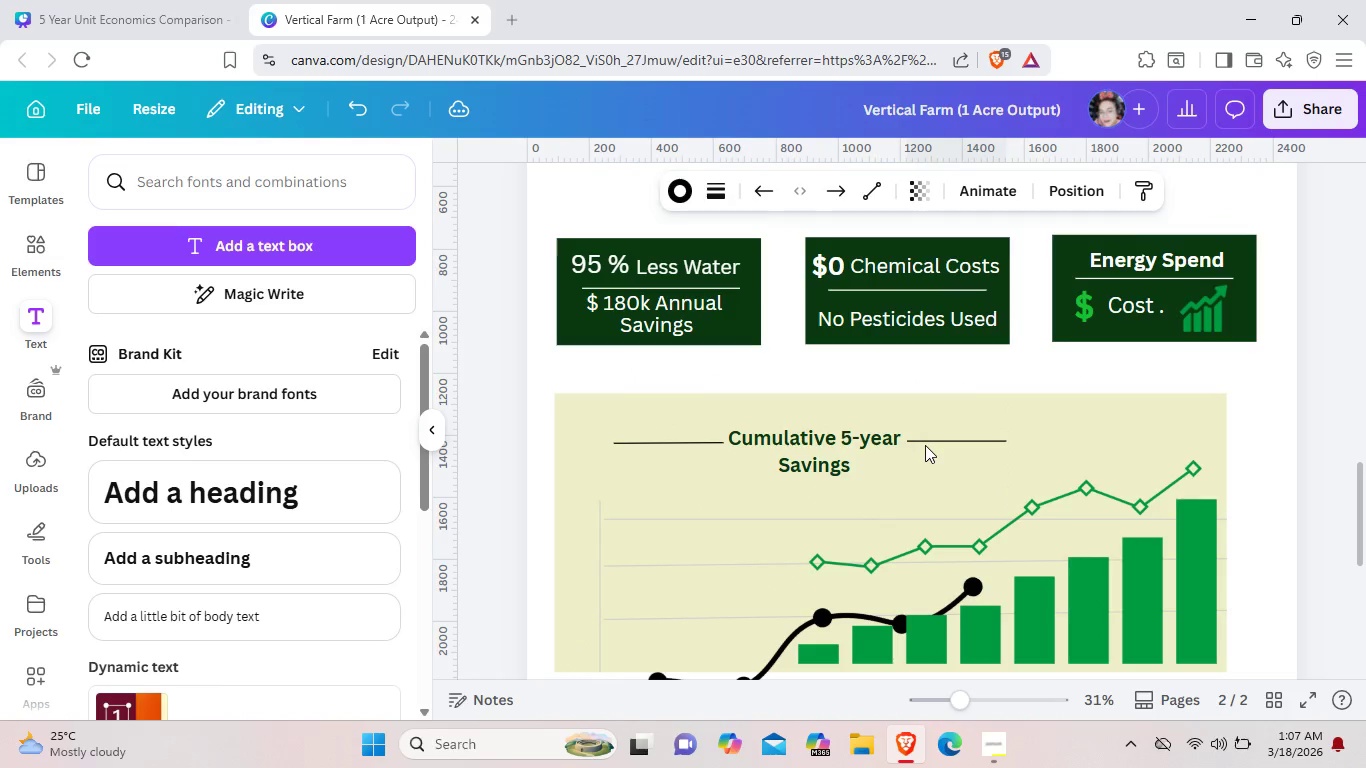 
key(ArrowLeft)
 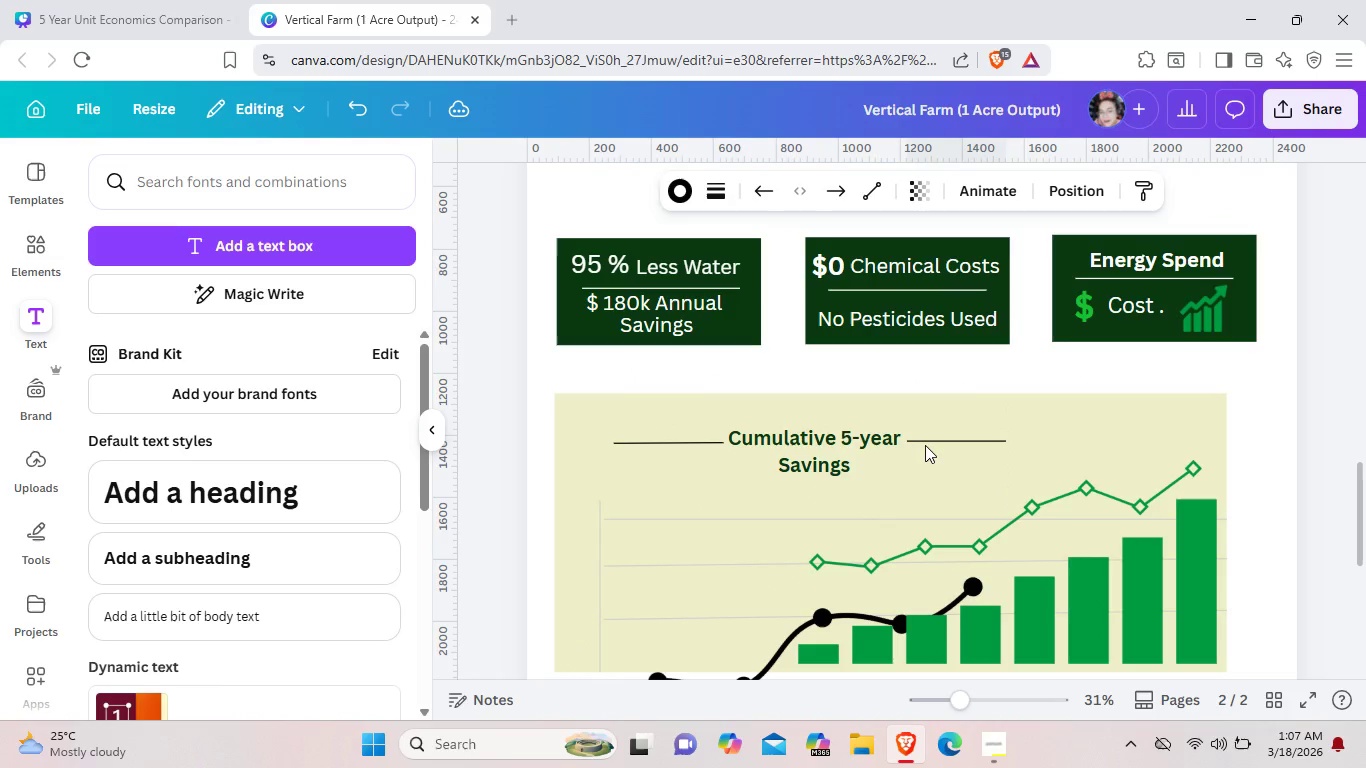 
key(ArrowLeft)
 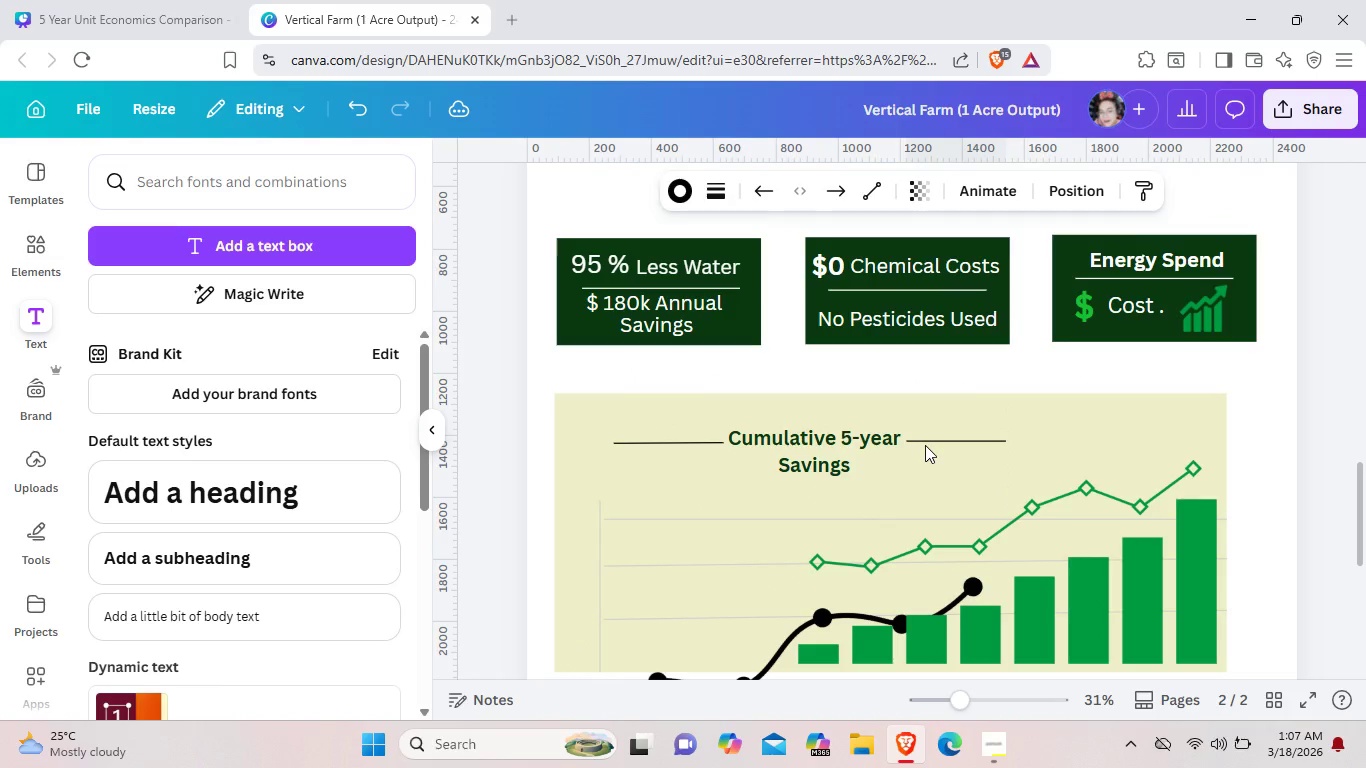 
key(ArrowLeft)
 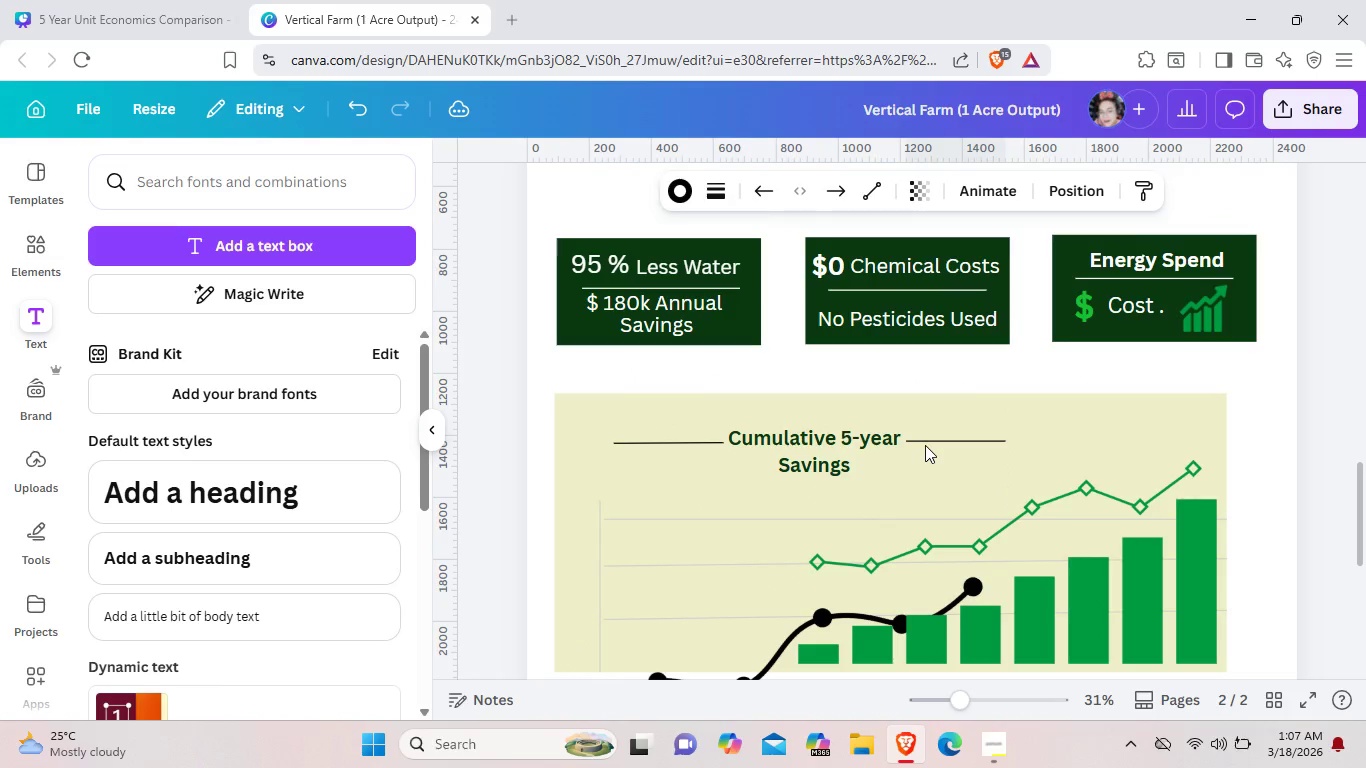 
key(ArrowLeft)
 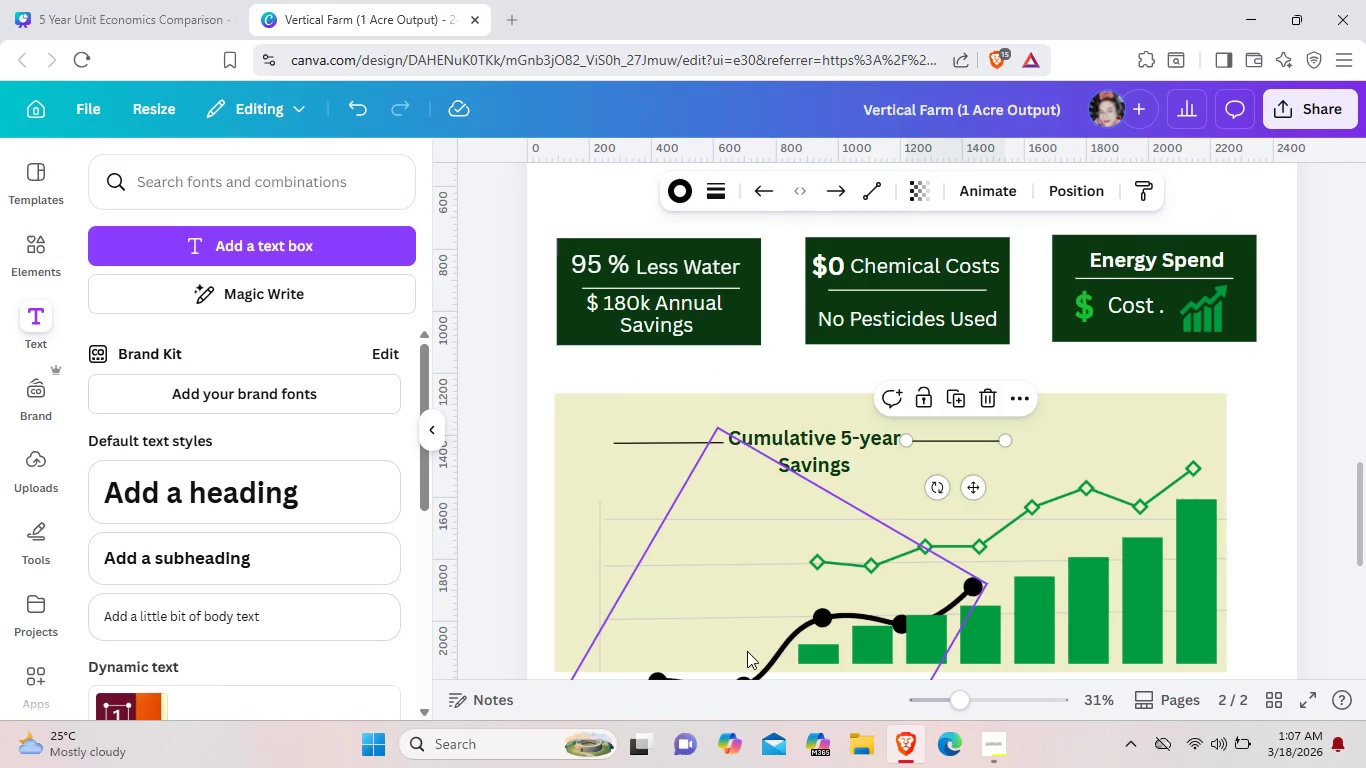 
left_click_drag(start_coordinate=[748, 655], to_coordinate=[1000, 552])
 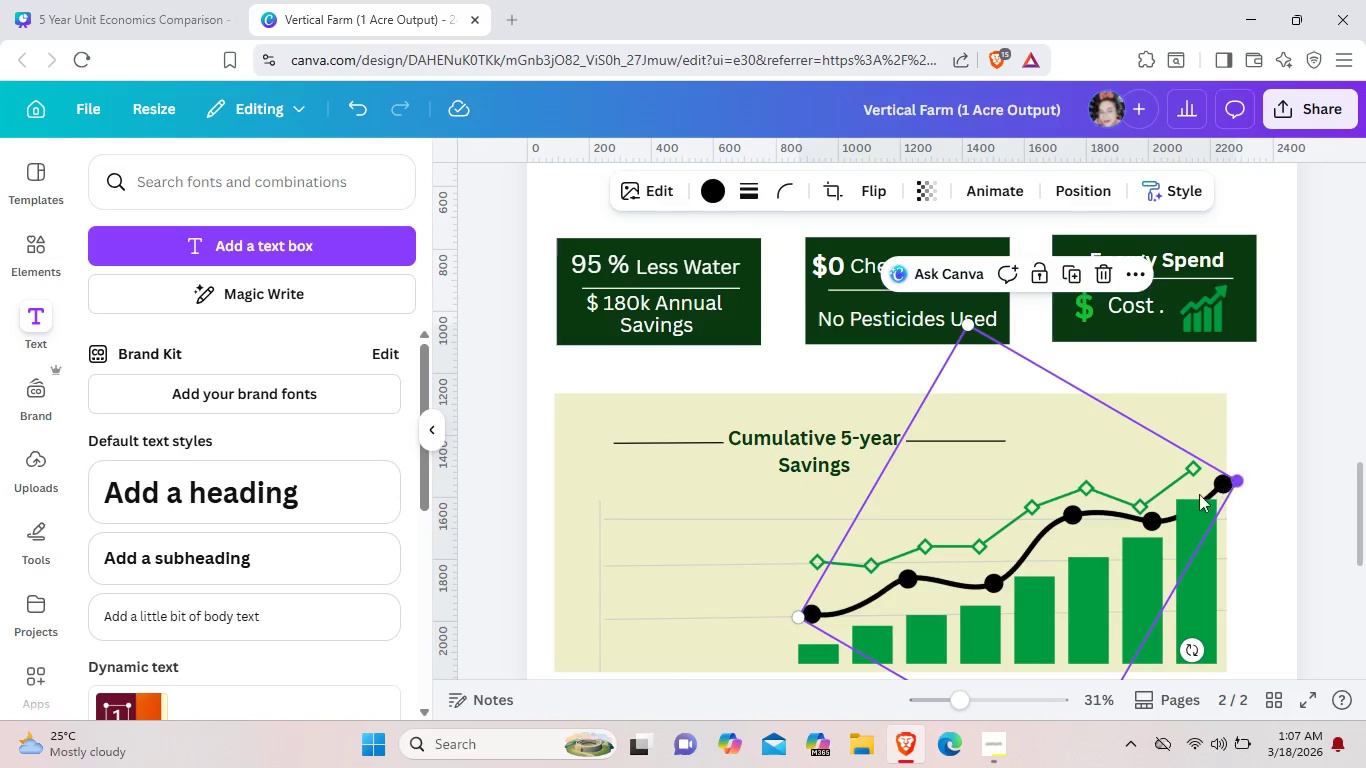 
left_click_drag(start_coordinate=[1232, 481], to_coordinate=[1168, 505])
 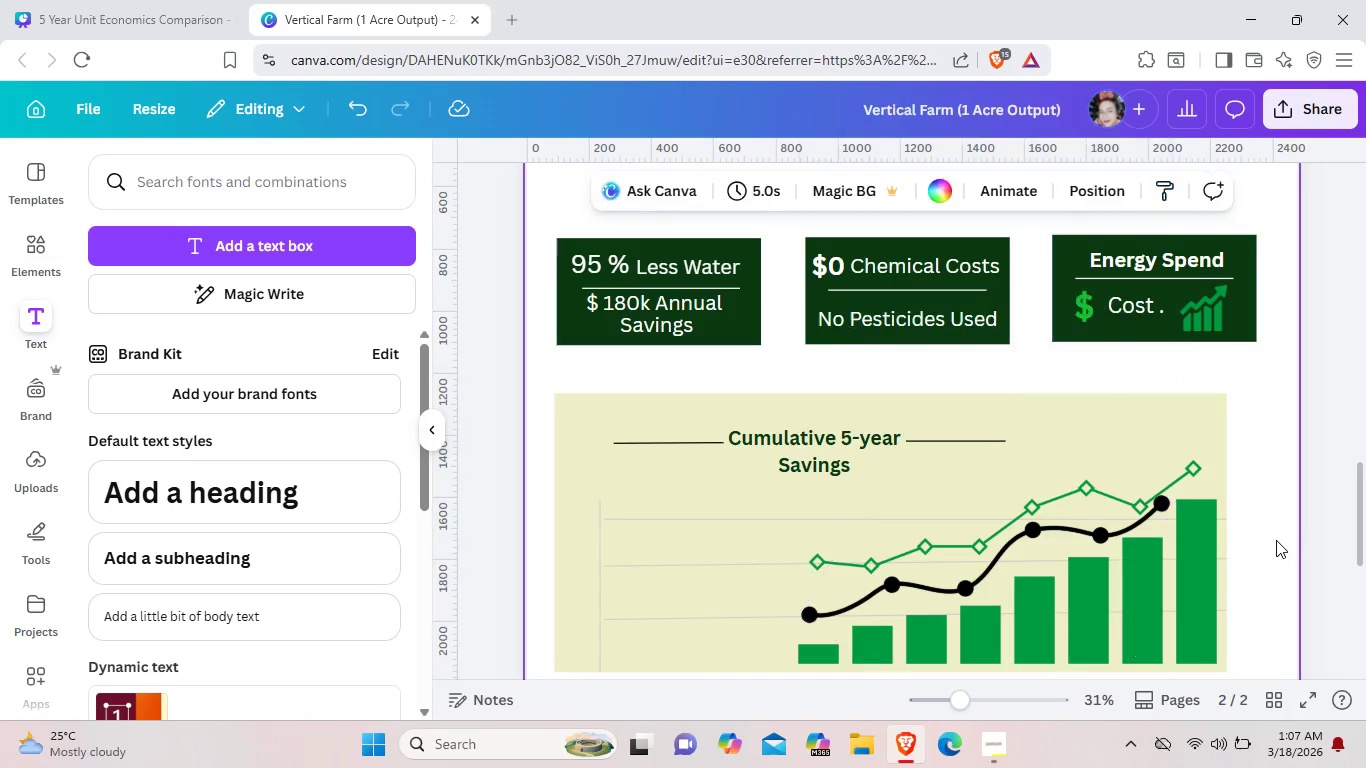 
left_click([1276, 540])
 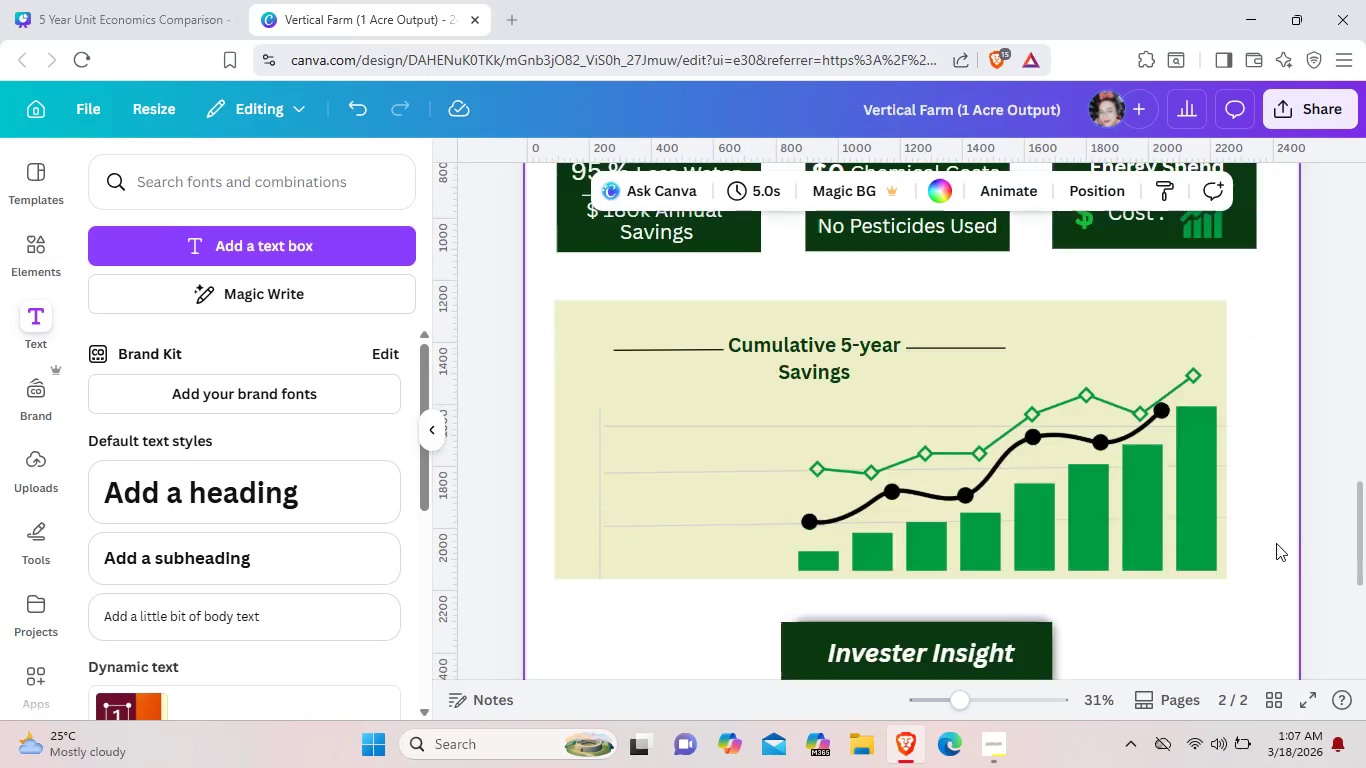 
scroll: coordinate [1276, 543], scroll_direction: down, amount: 5.0
 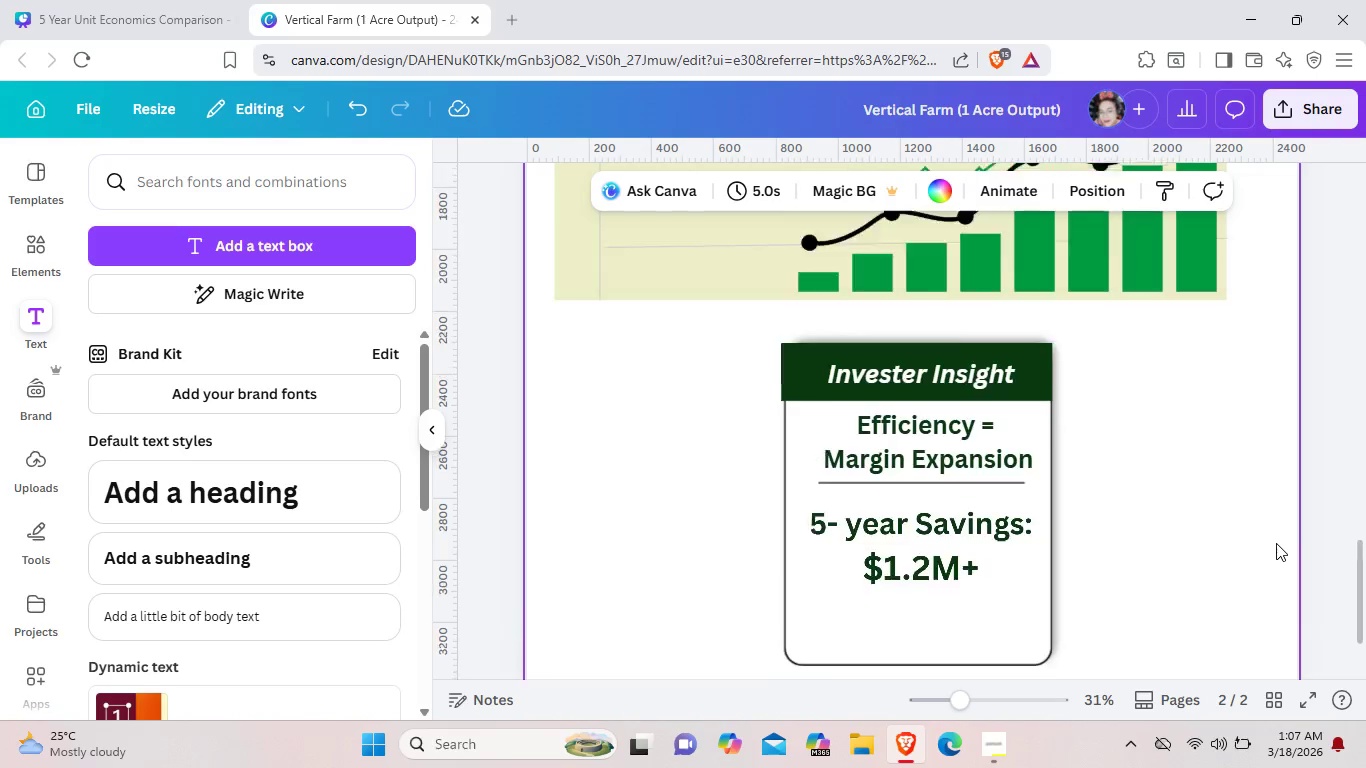 
scroll: coordinate [1276, 543], scroll_direction: up, amount: 8.0
 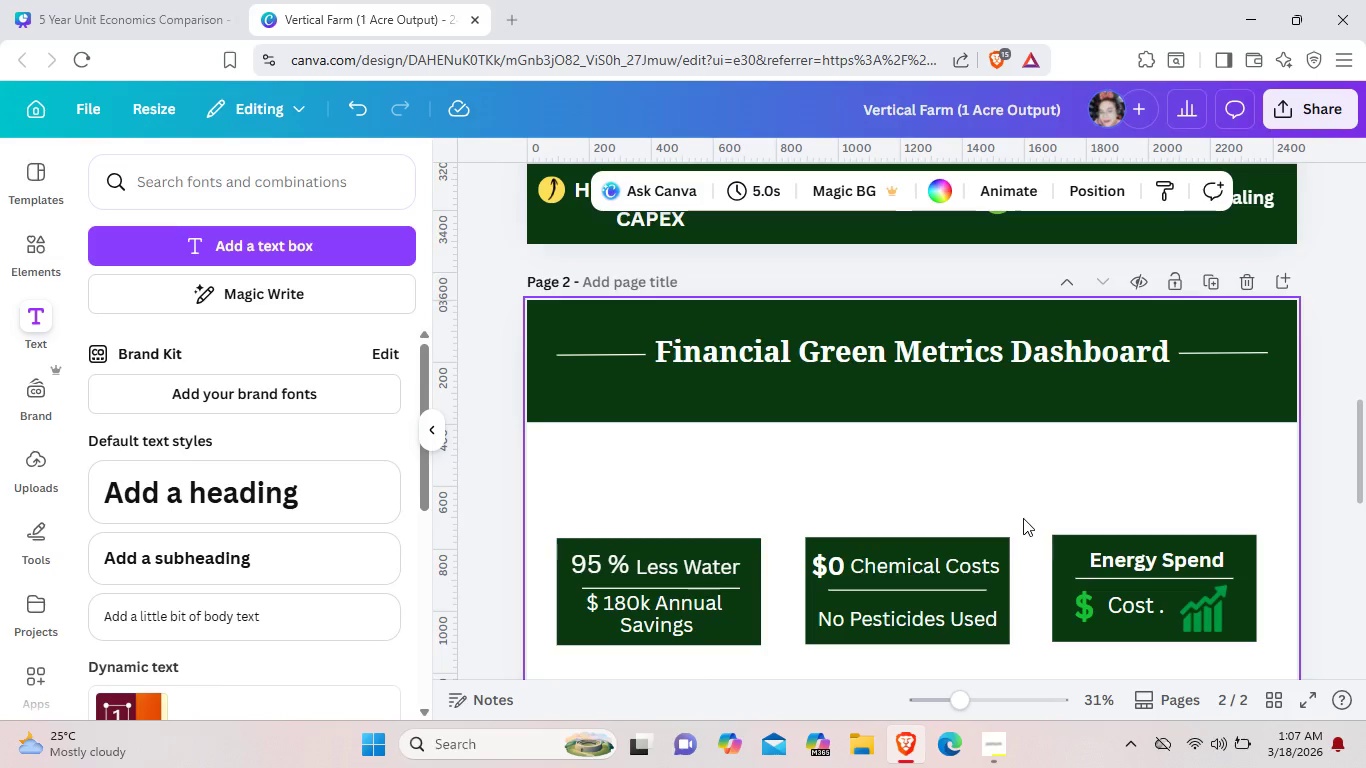 
left_click([977, 537])
 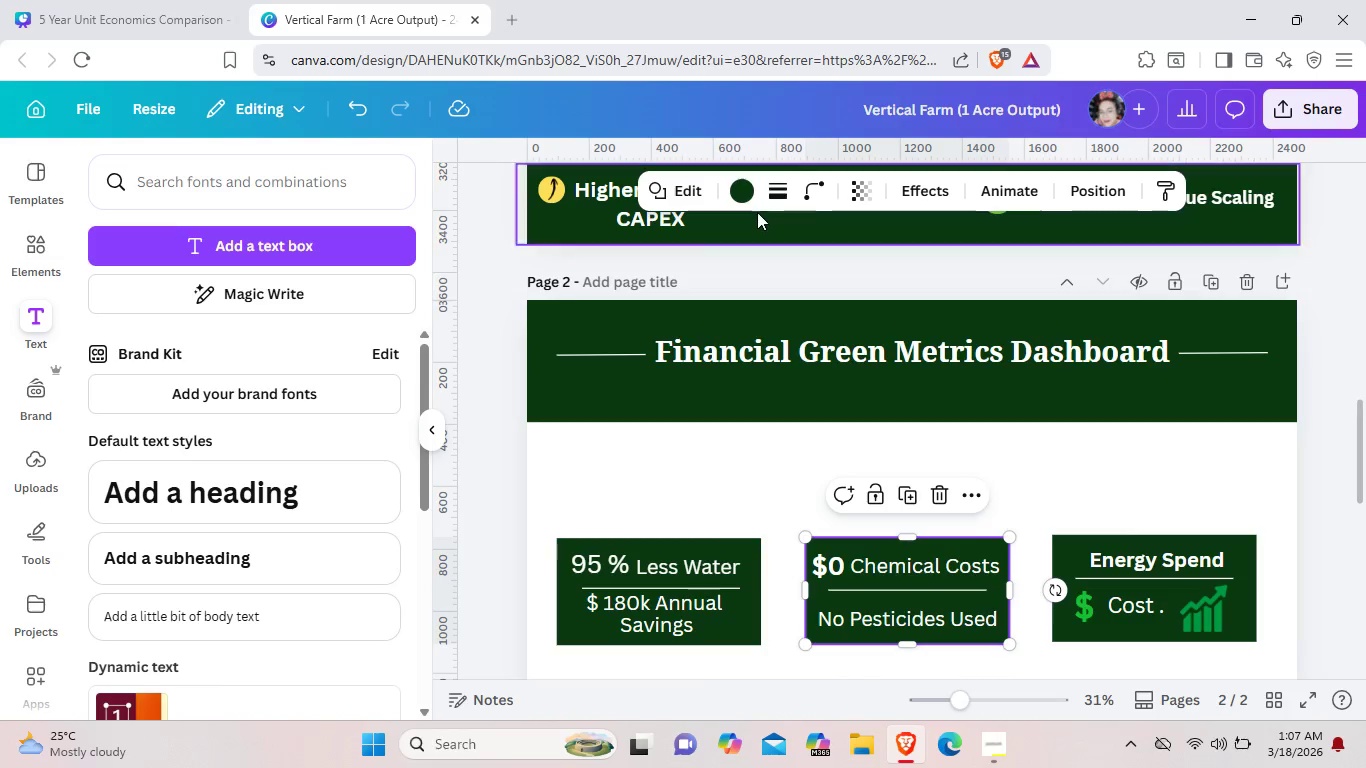 
left_click([932, 195])
 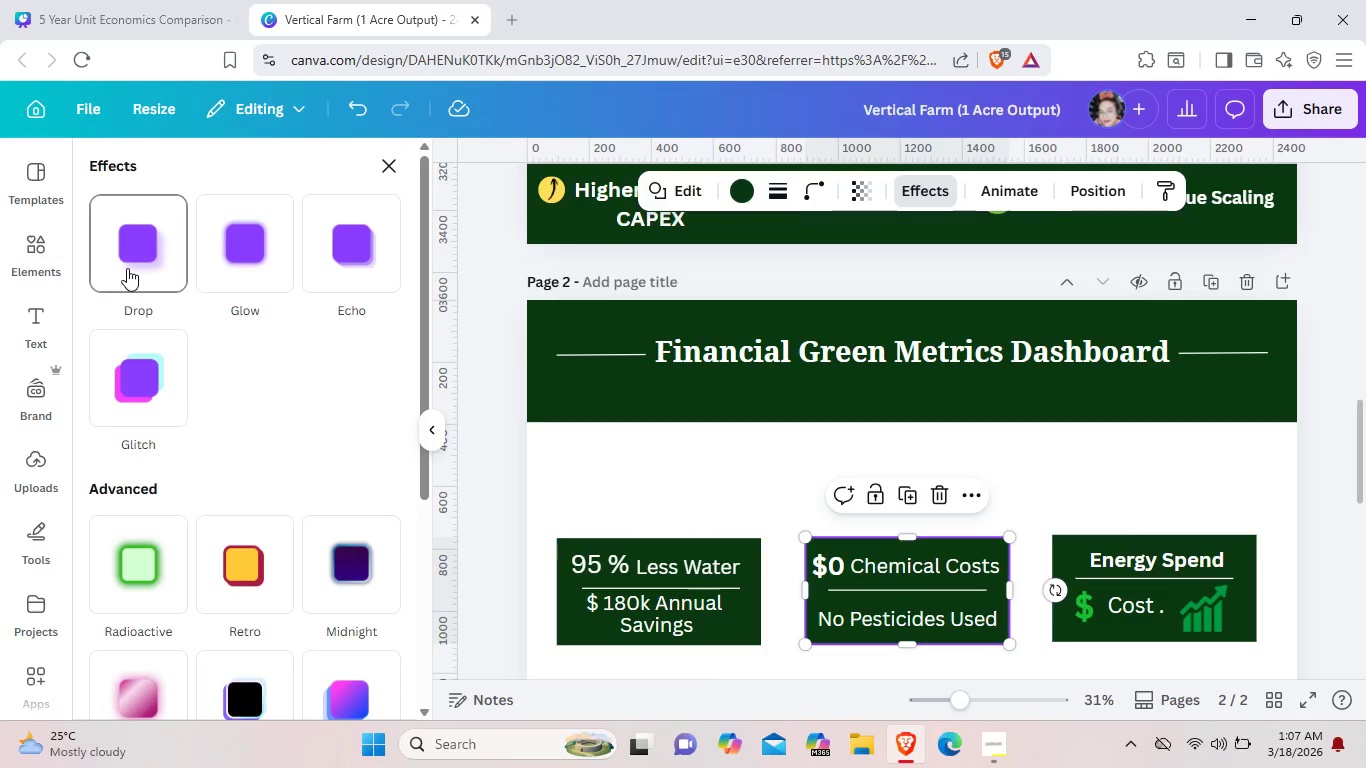 
left_click([127, 268])
 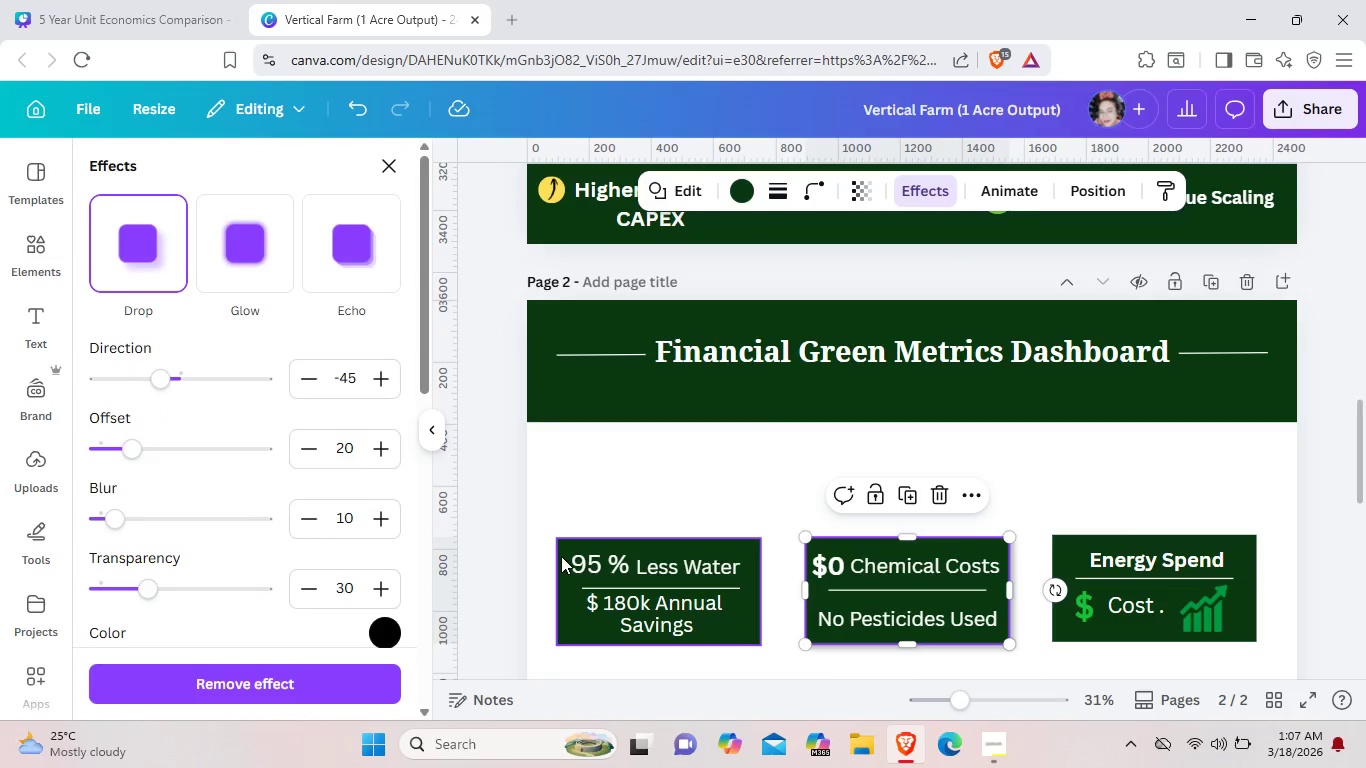 
left_click([561, 556])
 